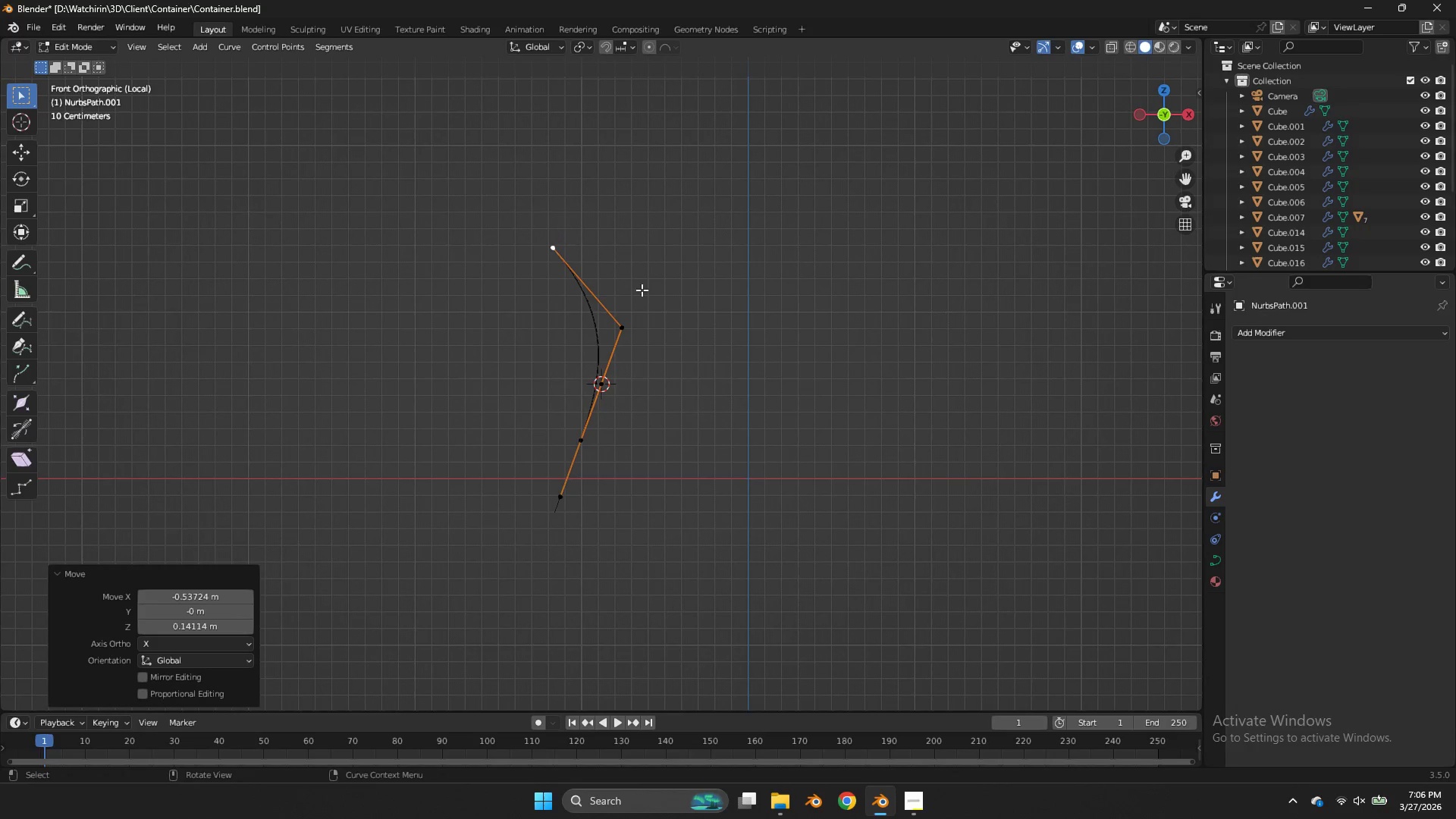 
double_click([648, 300])
 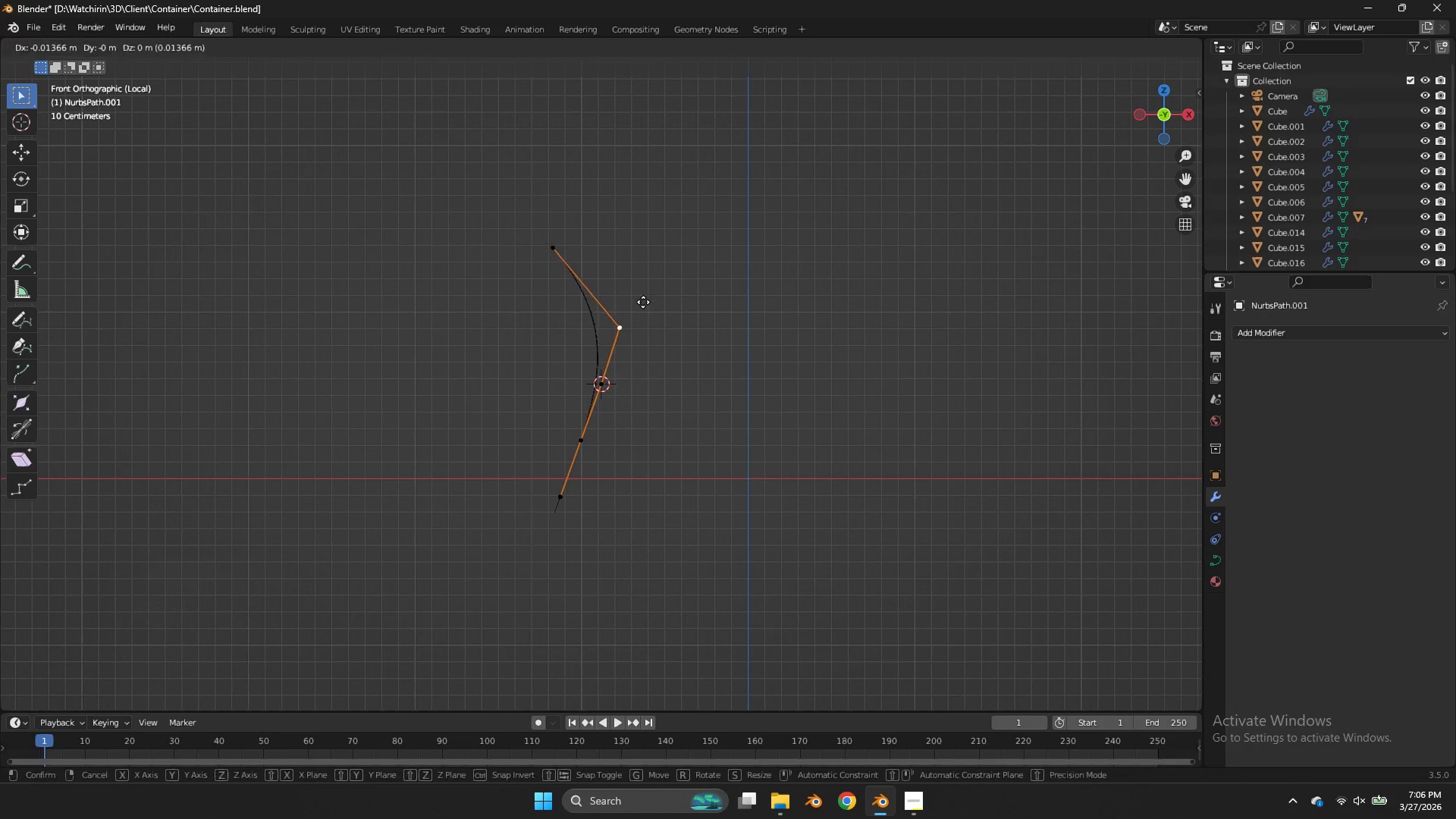 
key(G)
 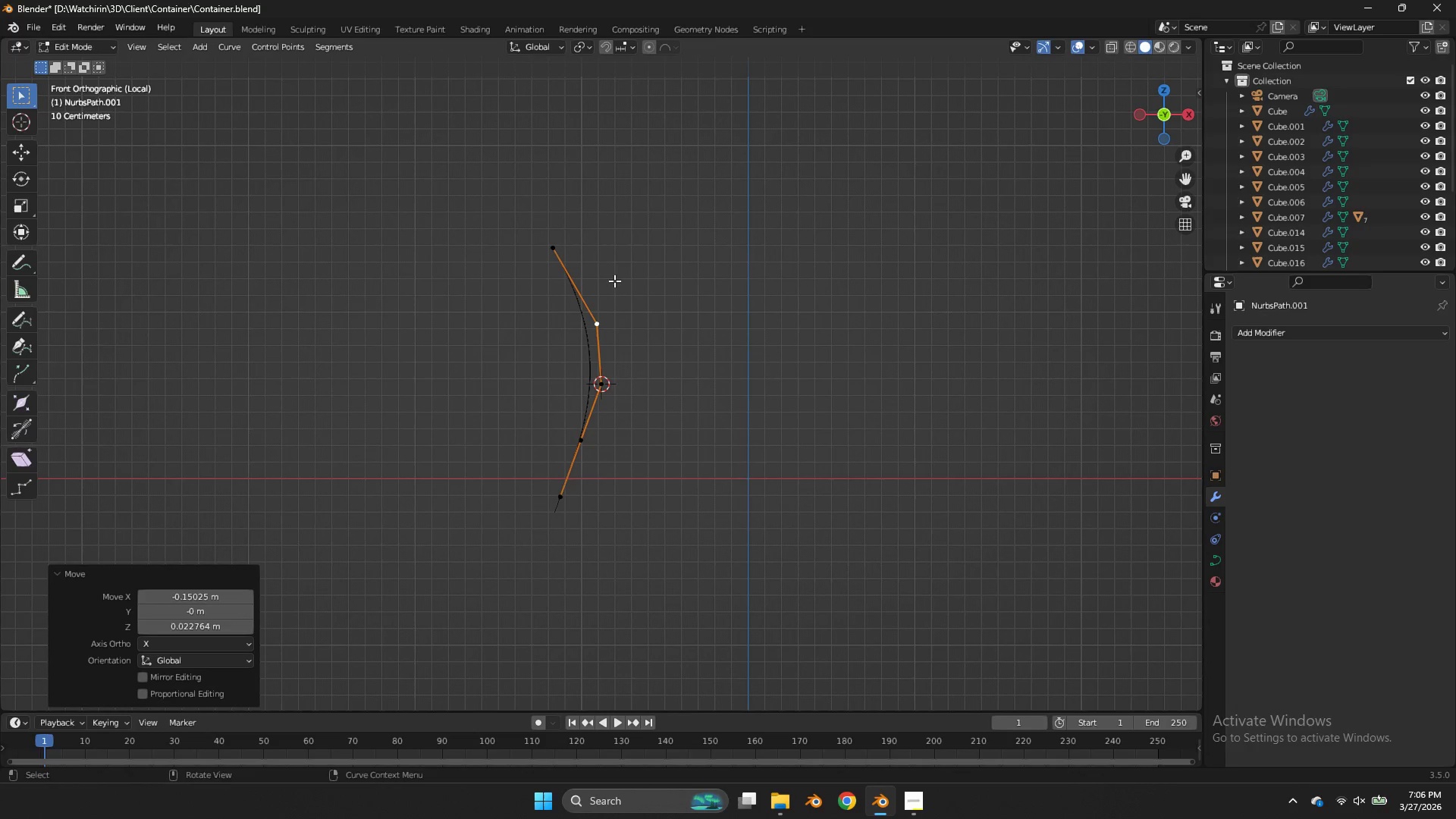 
double_click([585, 253])
 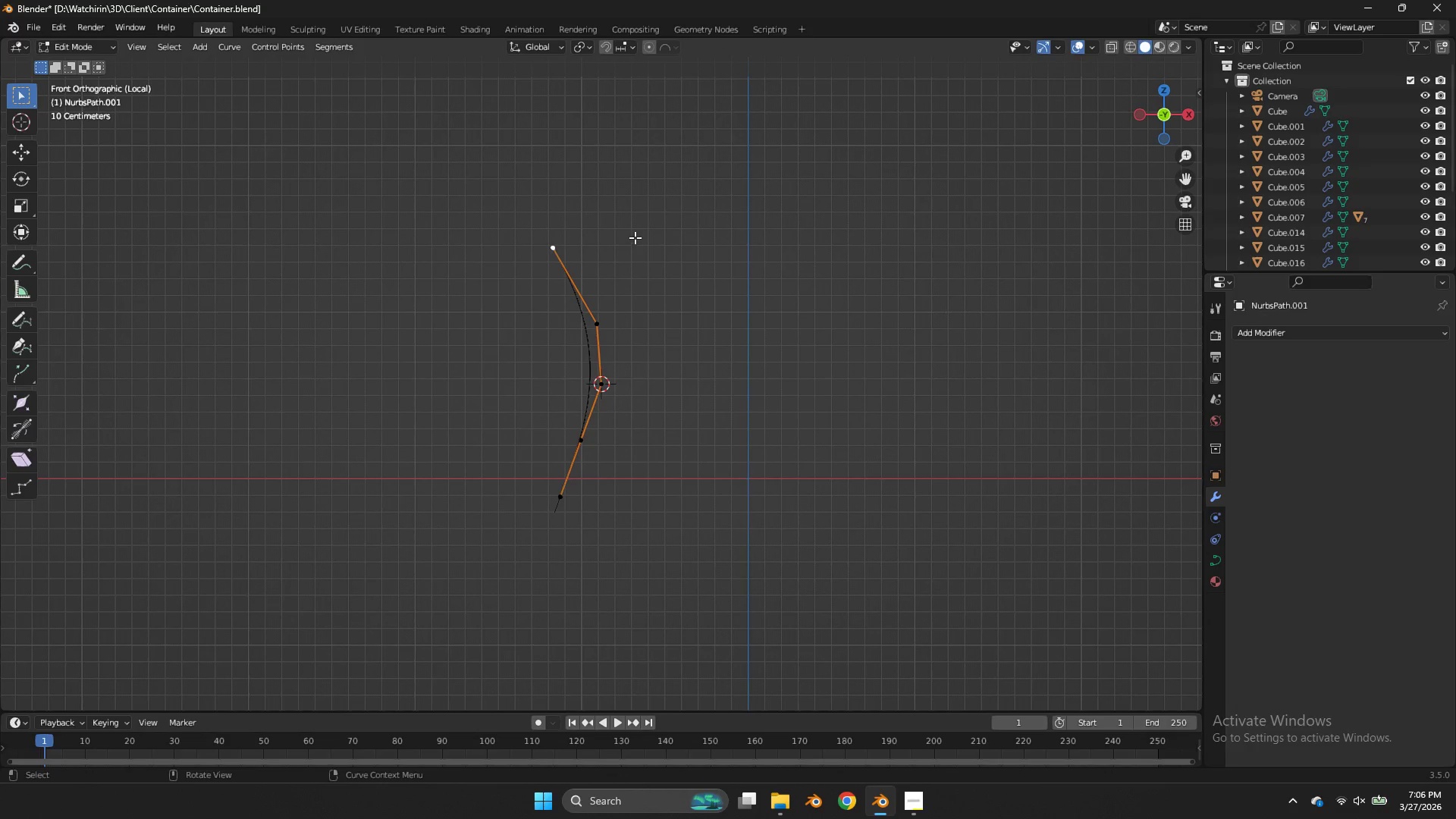 
type(gg)
 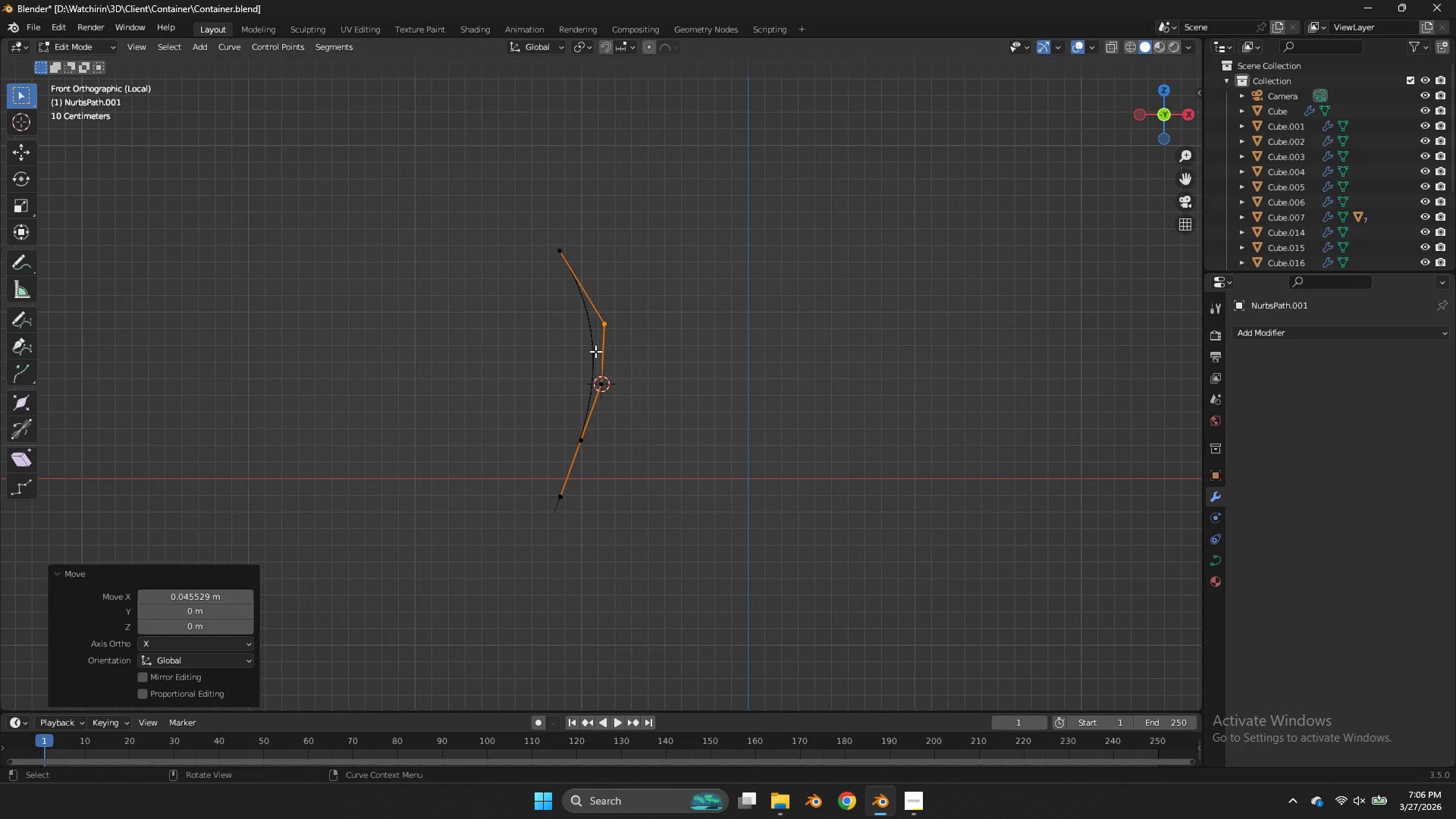 
left_click_drag(start_coordinate=[642, 286], to_coordinate=[588, 350])
 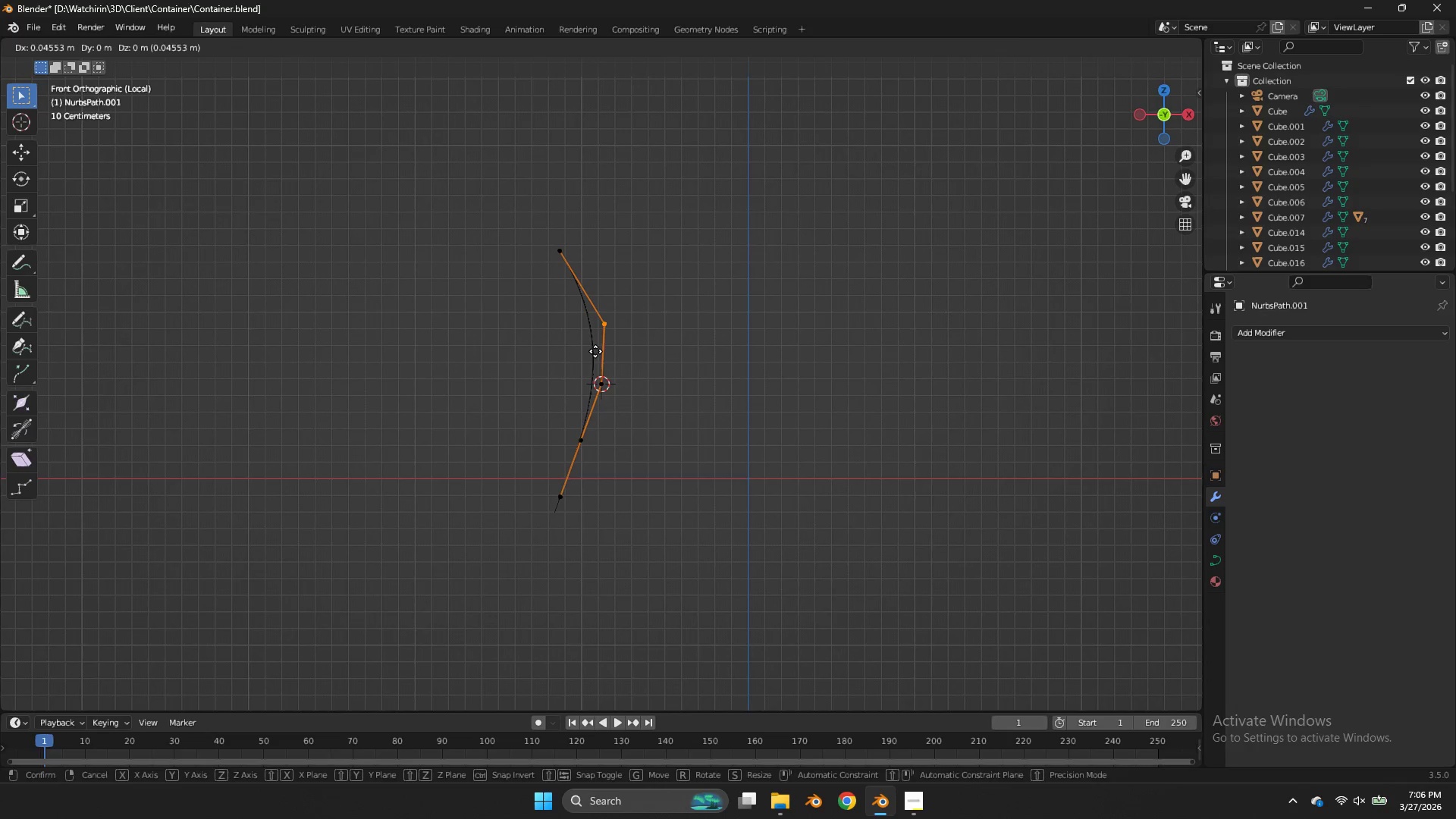 
left_click([595, 351])
 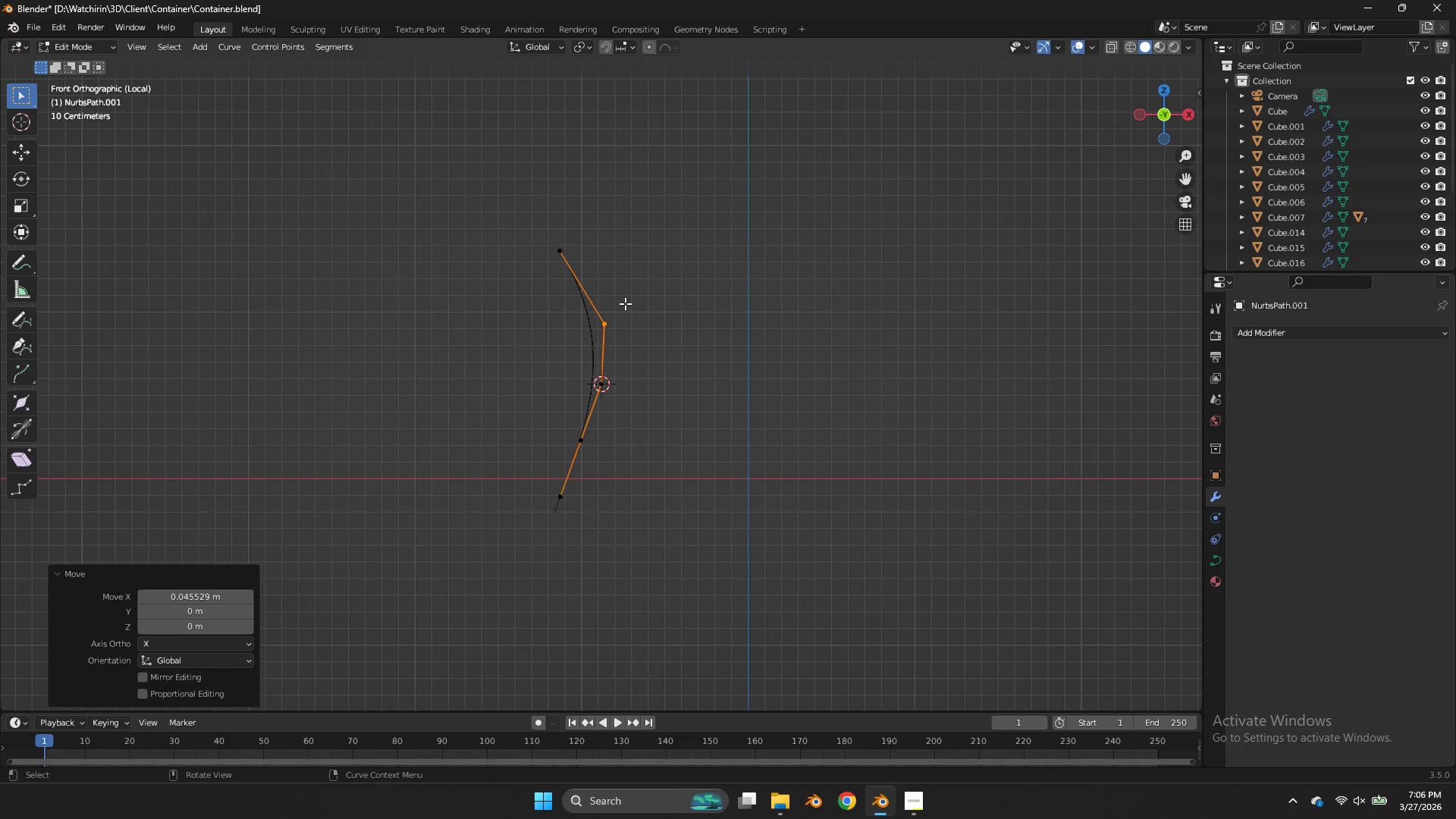 
hold_key(key=ShiftLeft, duration=0.67)
left_click([589, 417])
 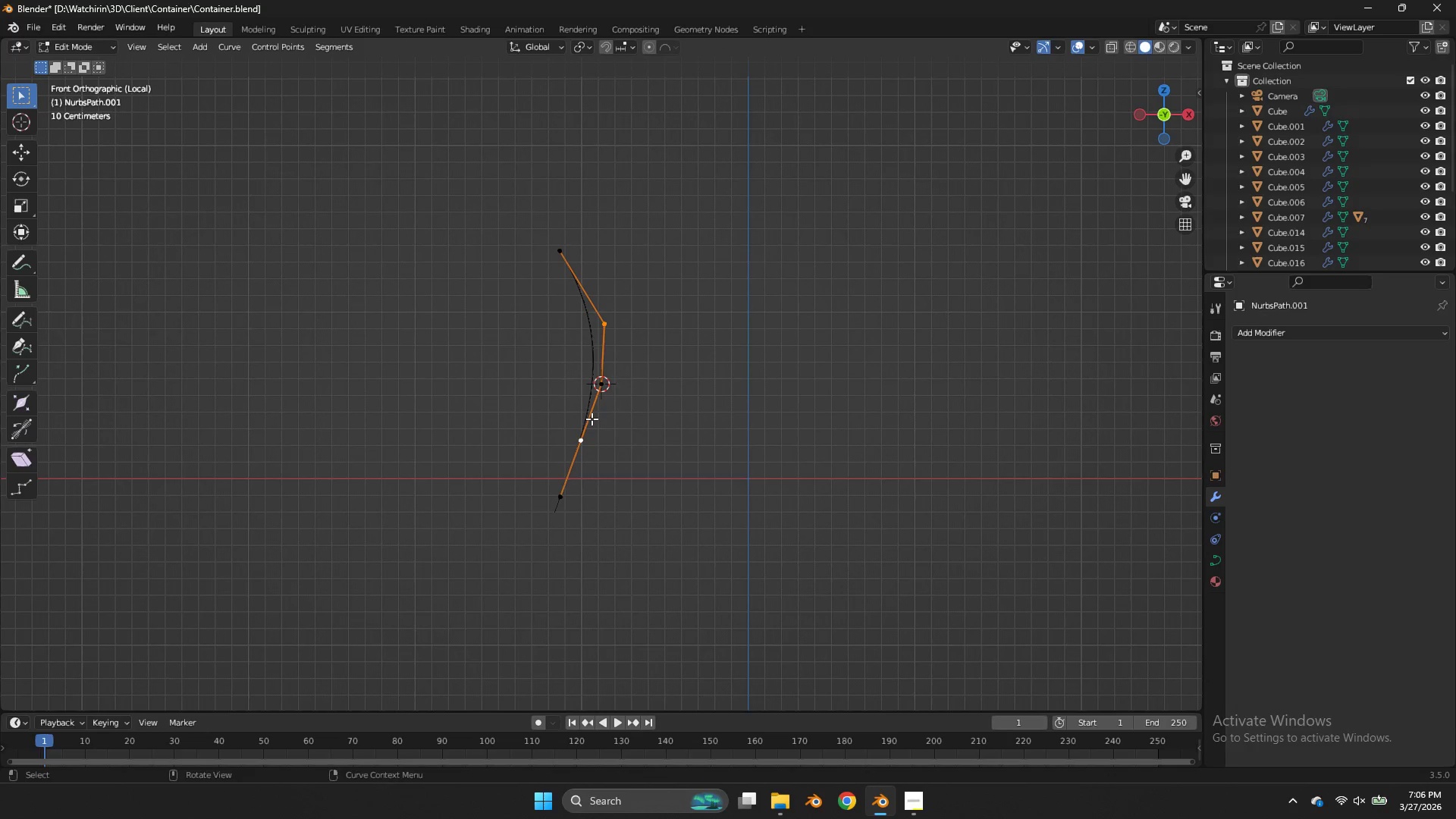 
type(sx0)
 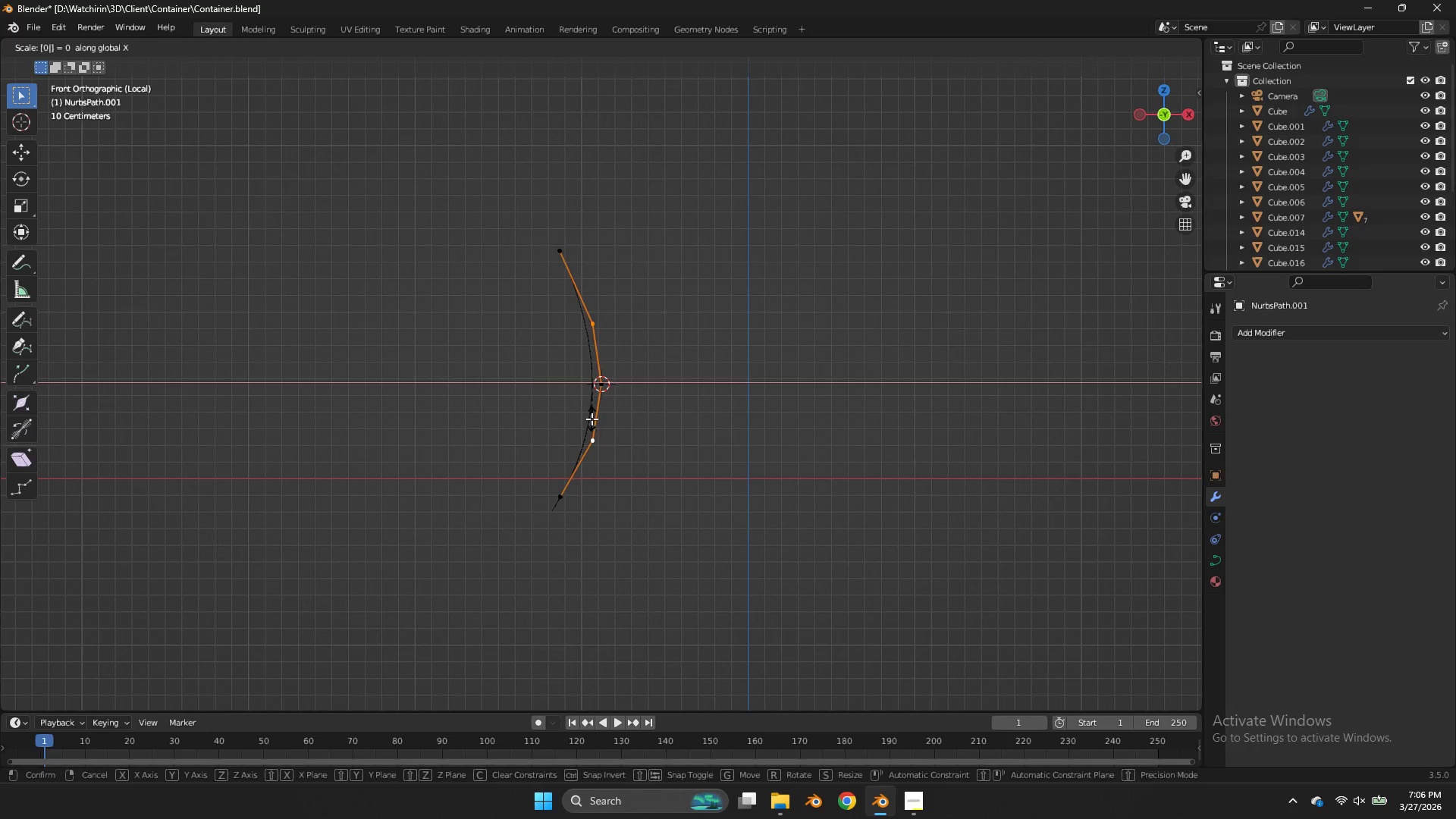 
key(Enter)
 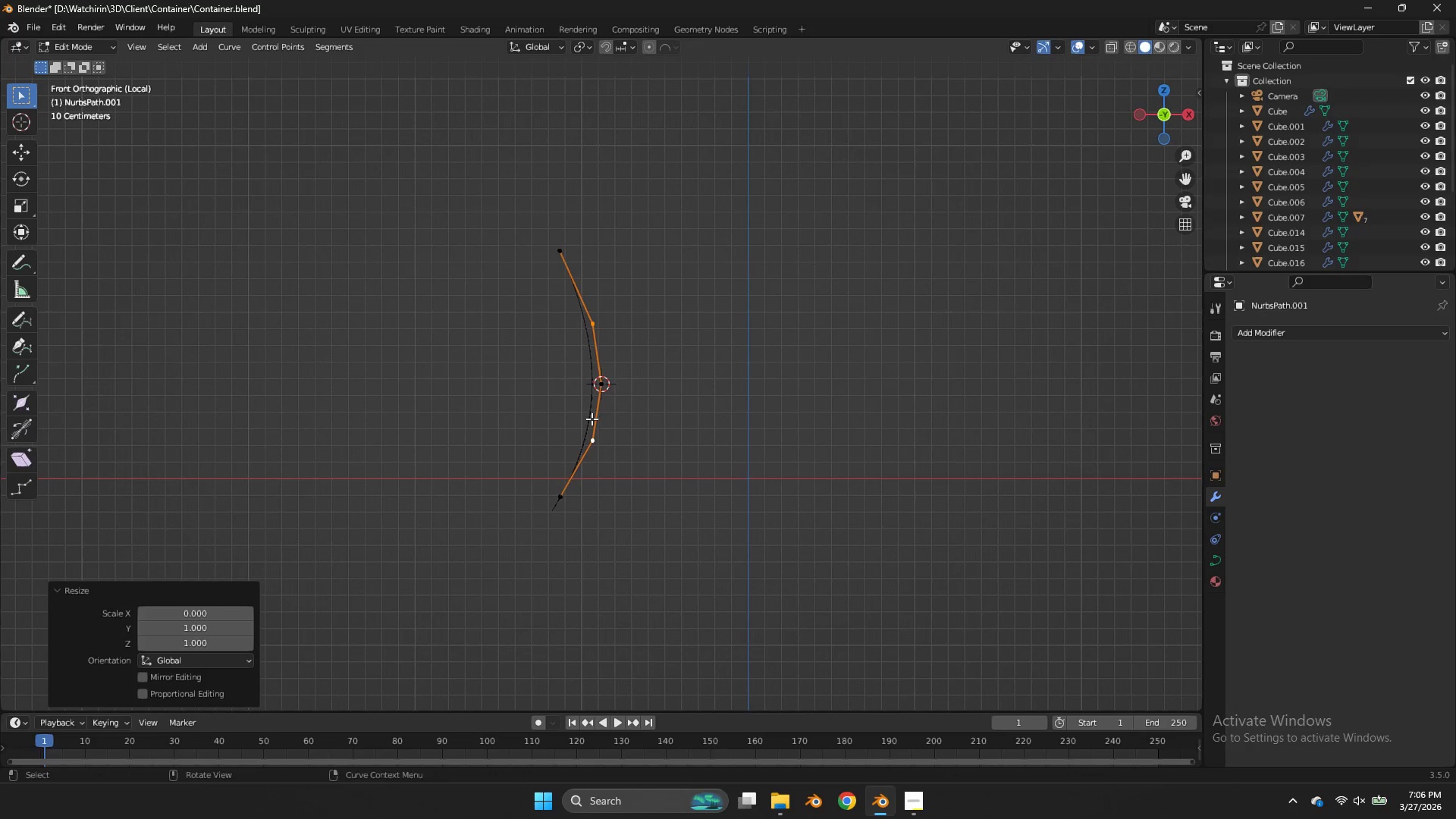 
type(gx)
 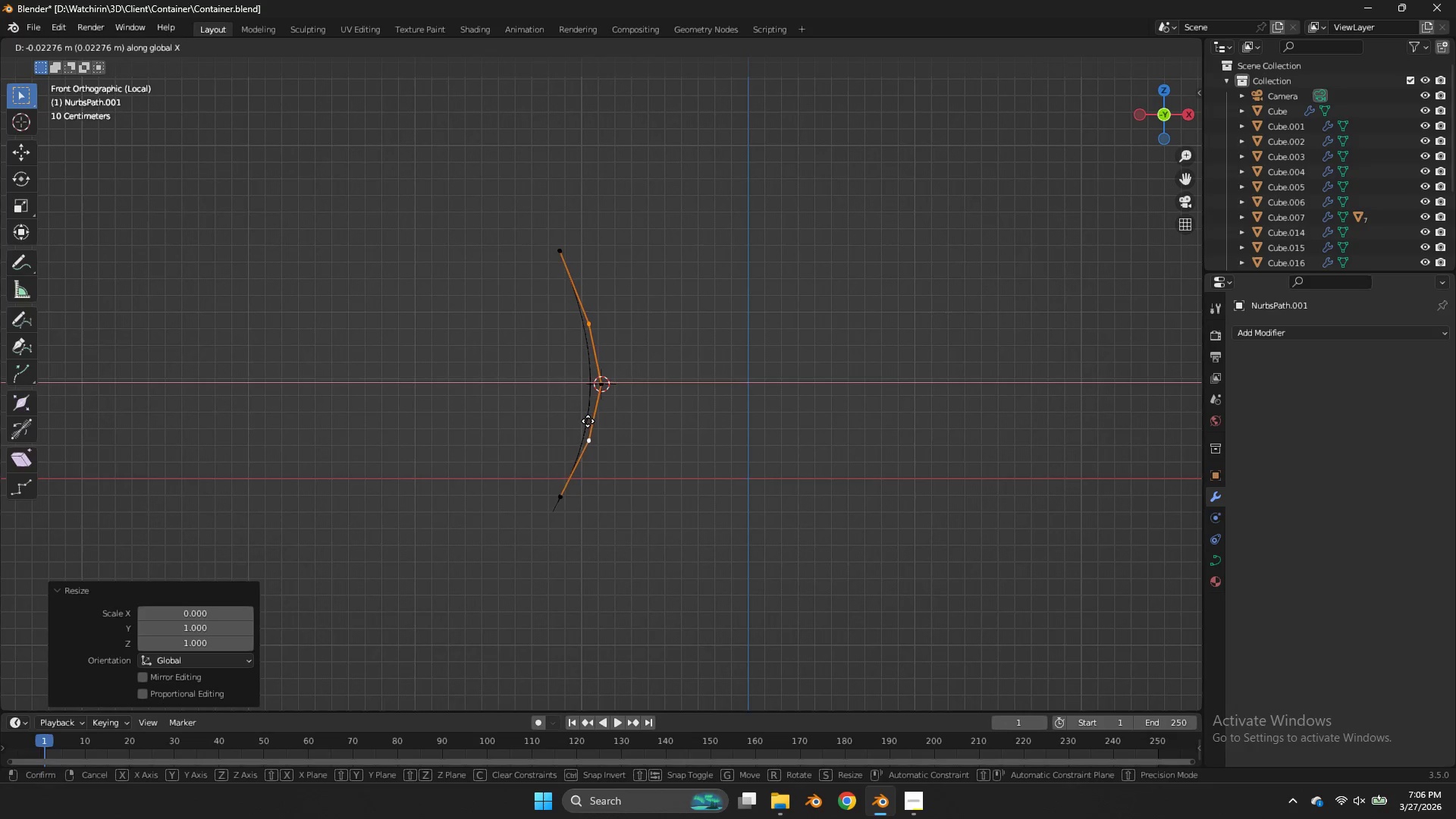 
left_click([588, 421])
 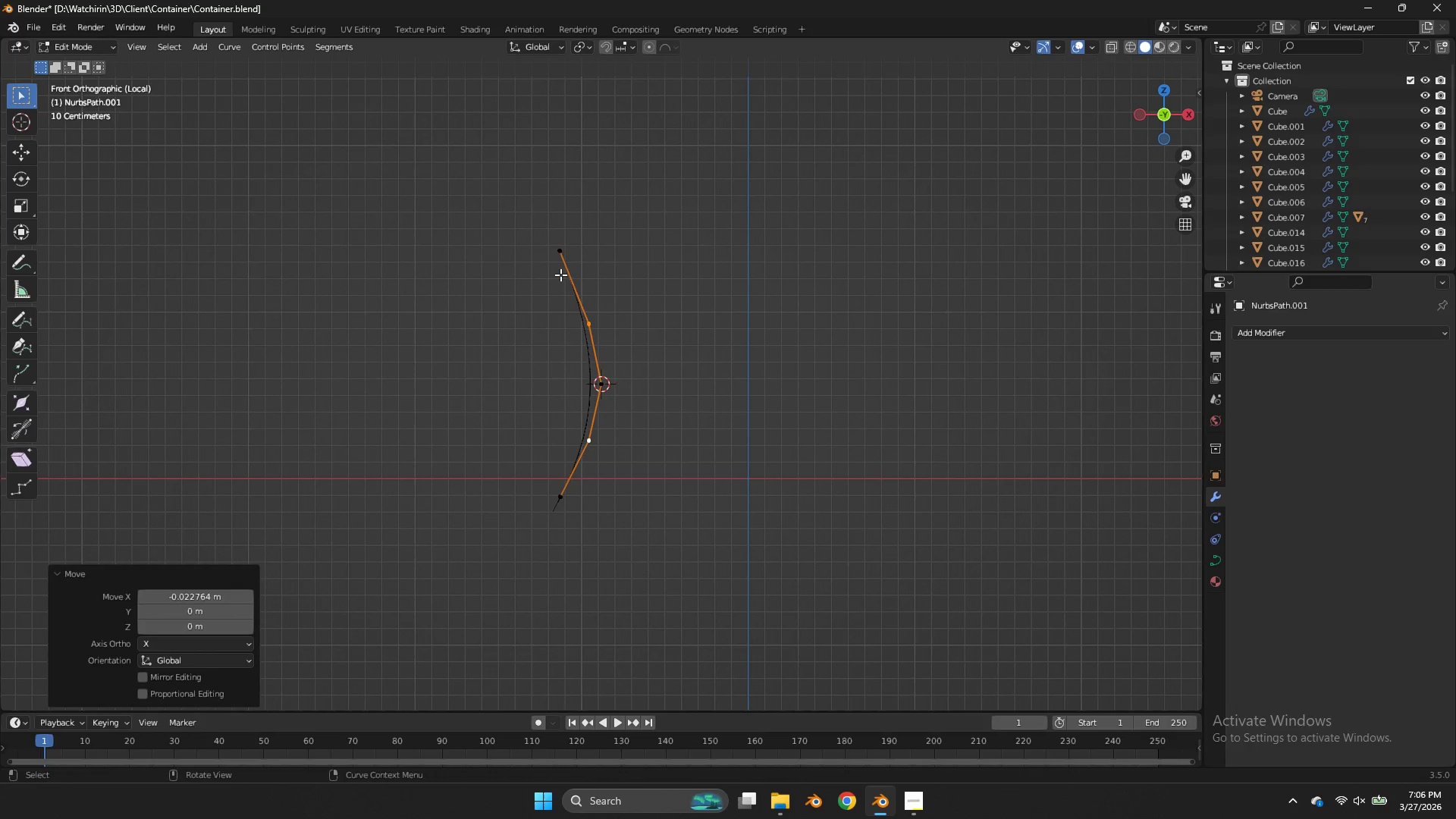 
double_click([560, 275])
 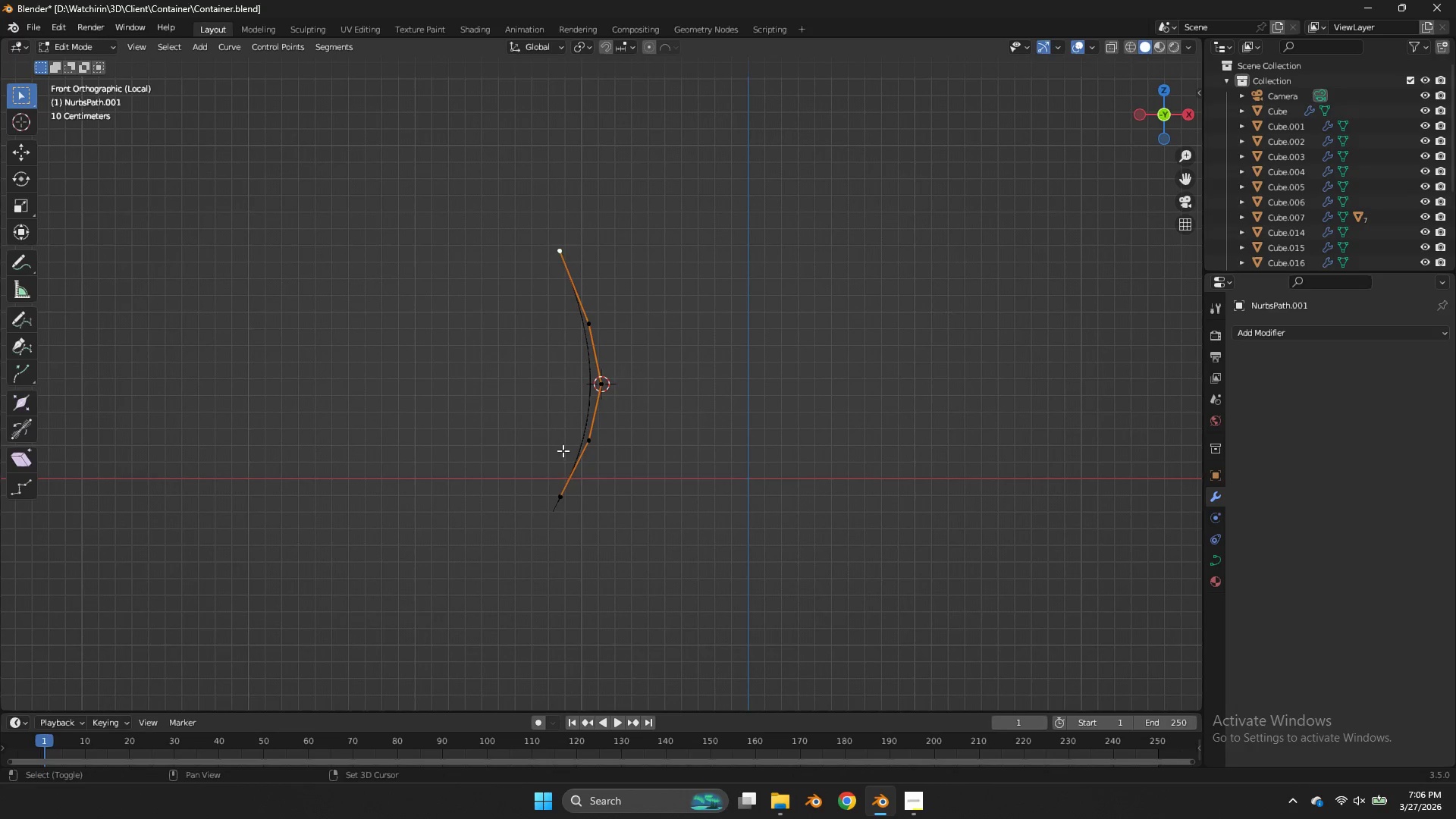 
hold_key(key=ShiftLeft, duration=0.52)
left_click([558, 495])
 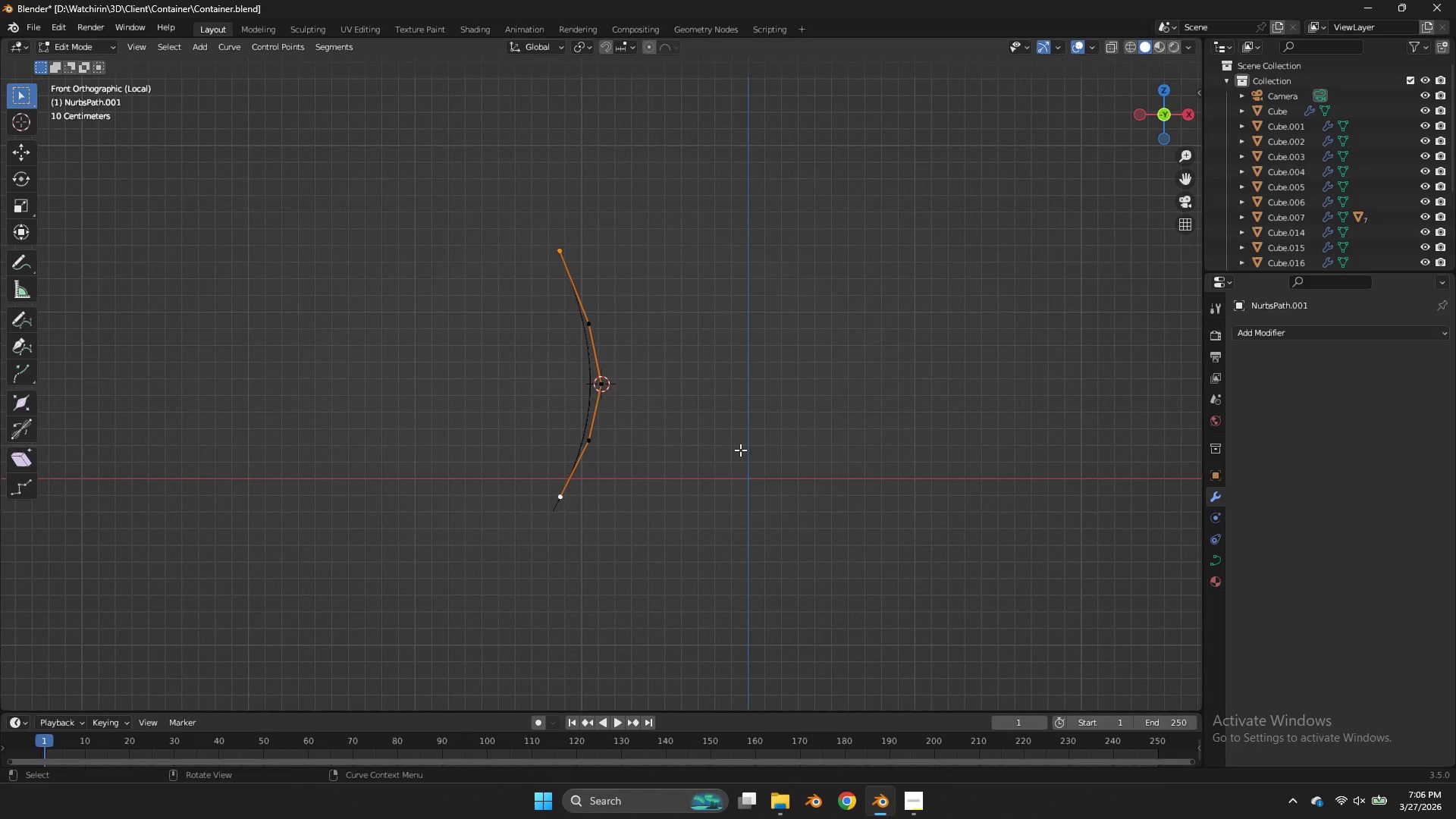 
type(sx0)
 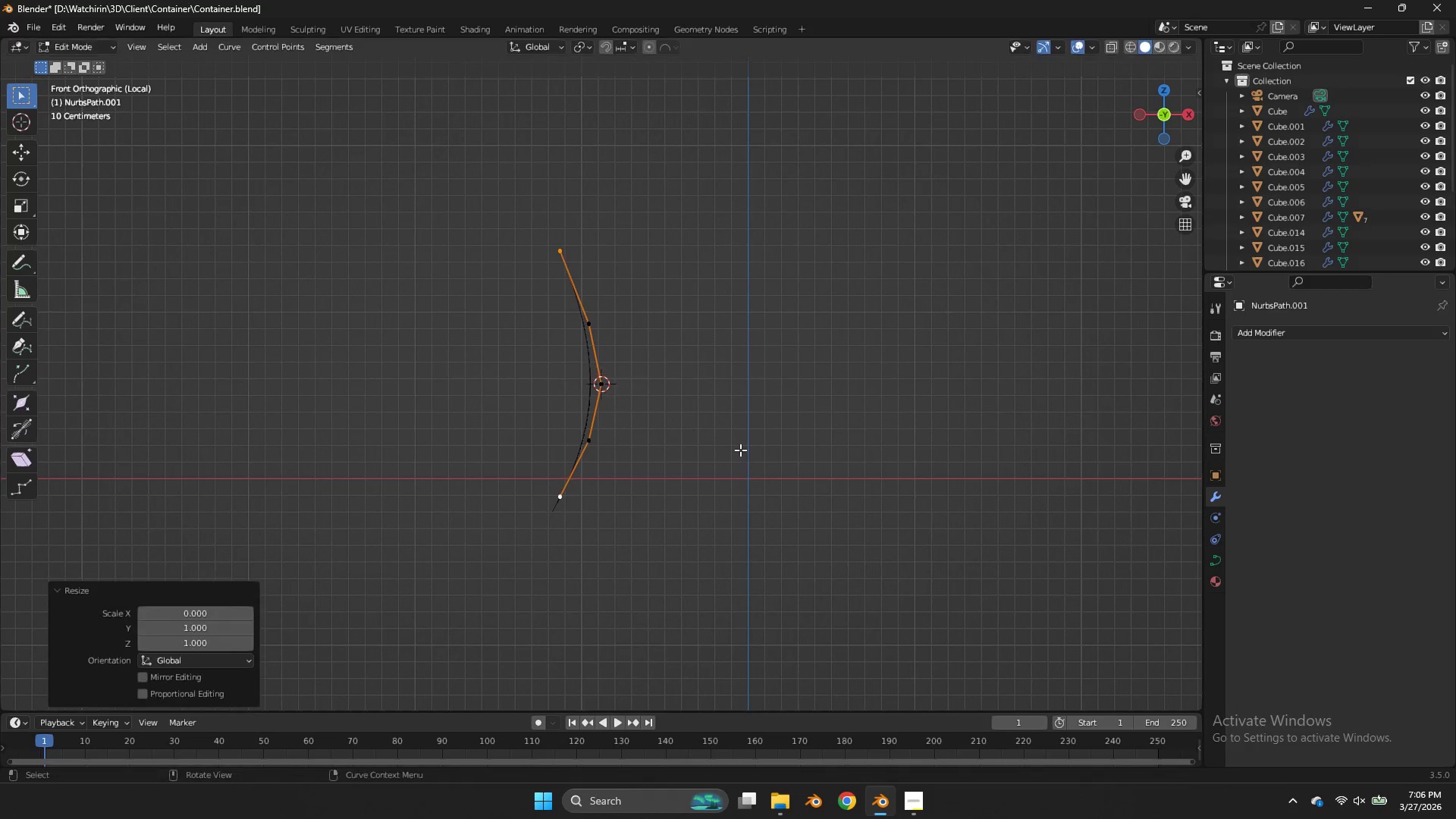 
key(Enter)
 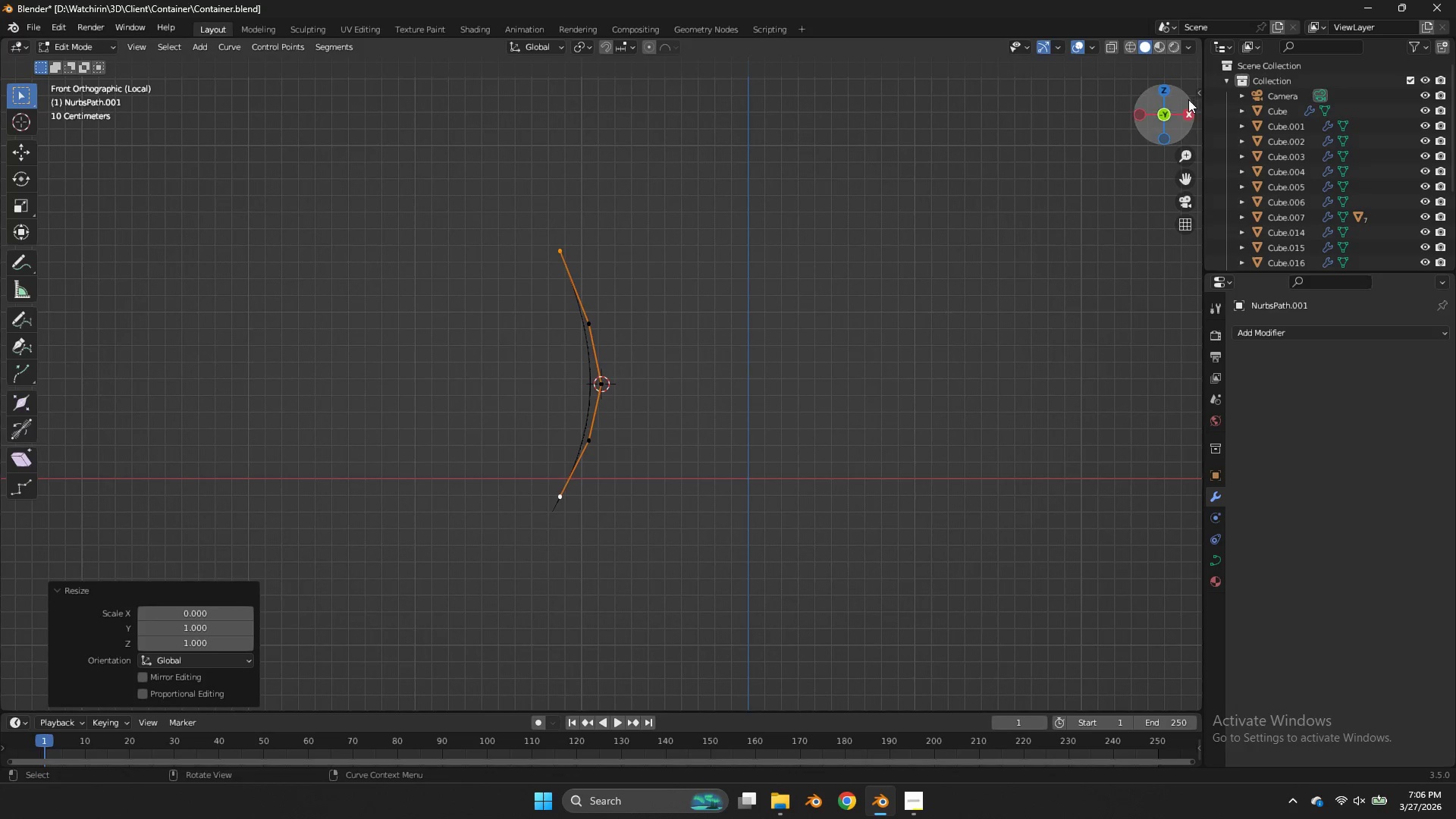 
left_click([1179, 91])
 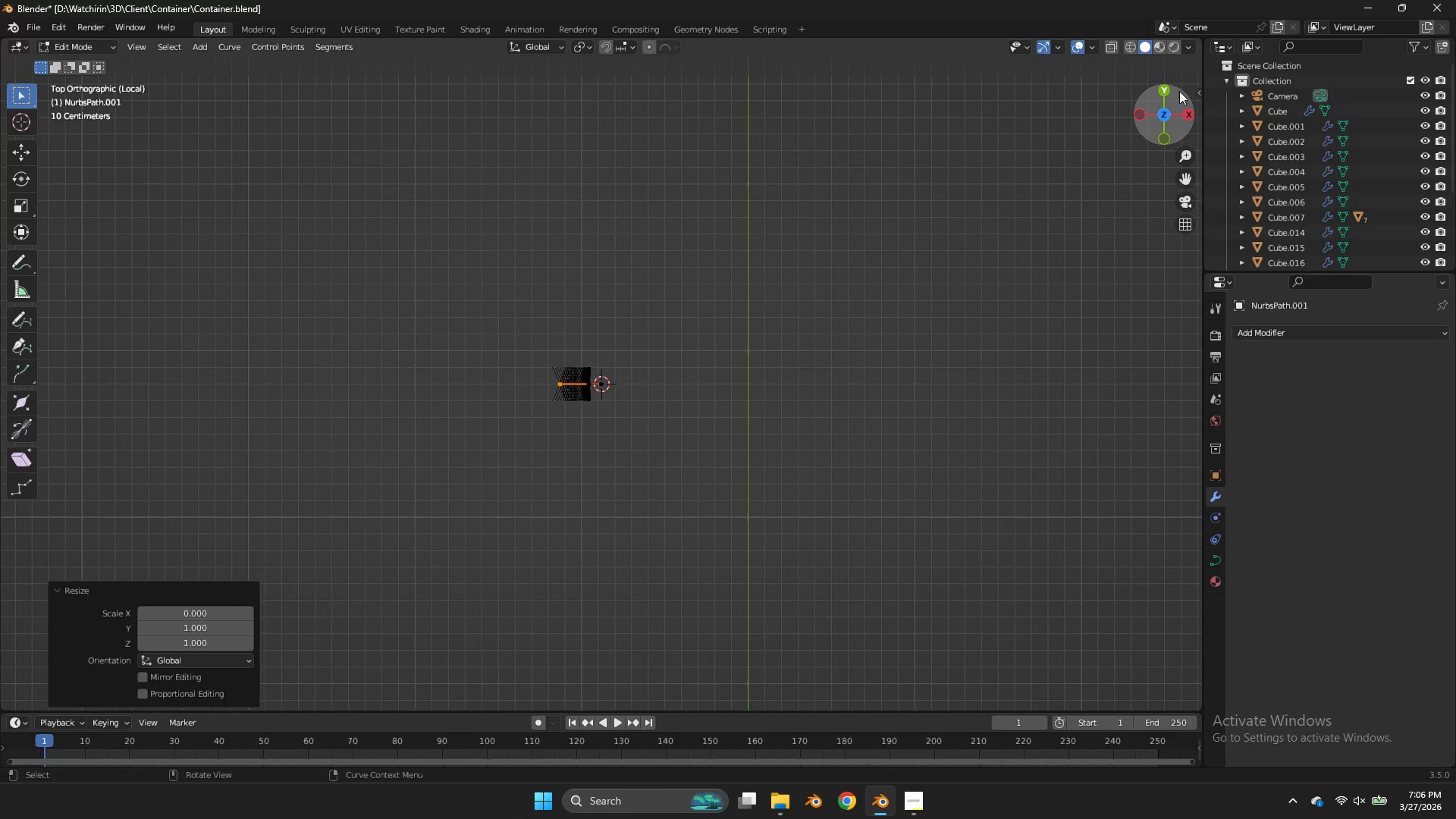 
key(Tab)
 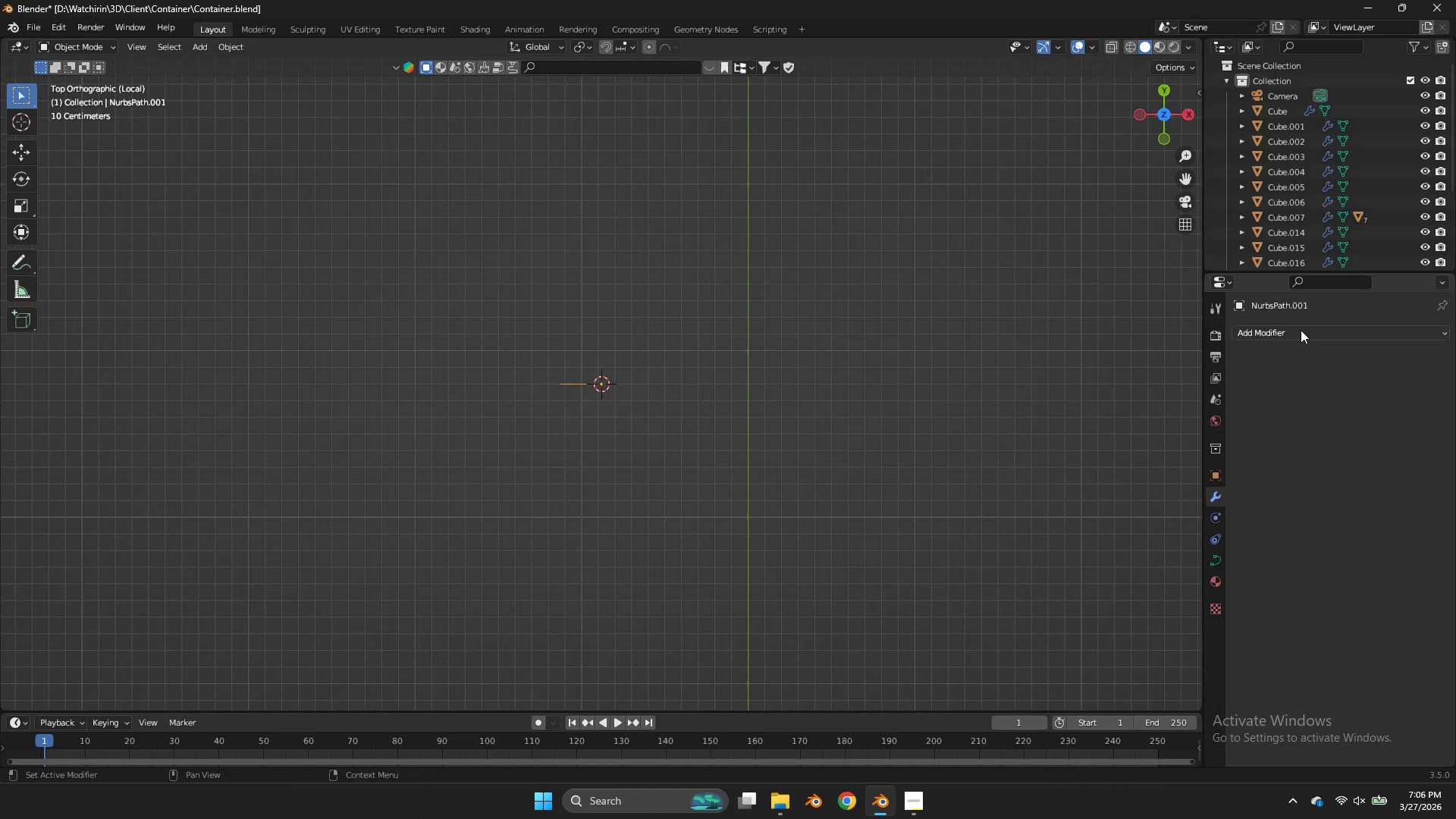 
left_click([1301, 330])
 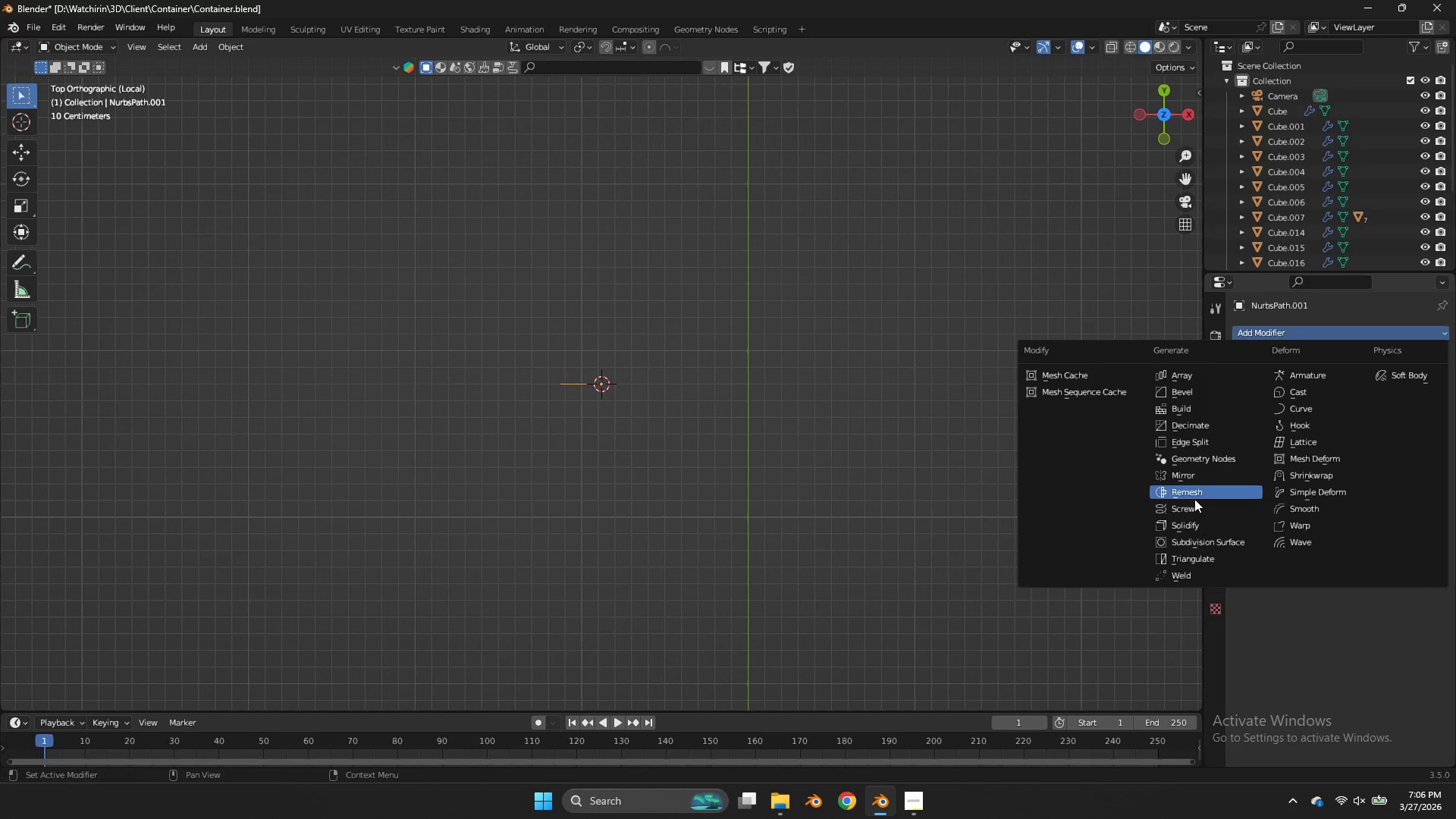 
left_click([1189, 475])
 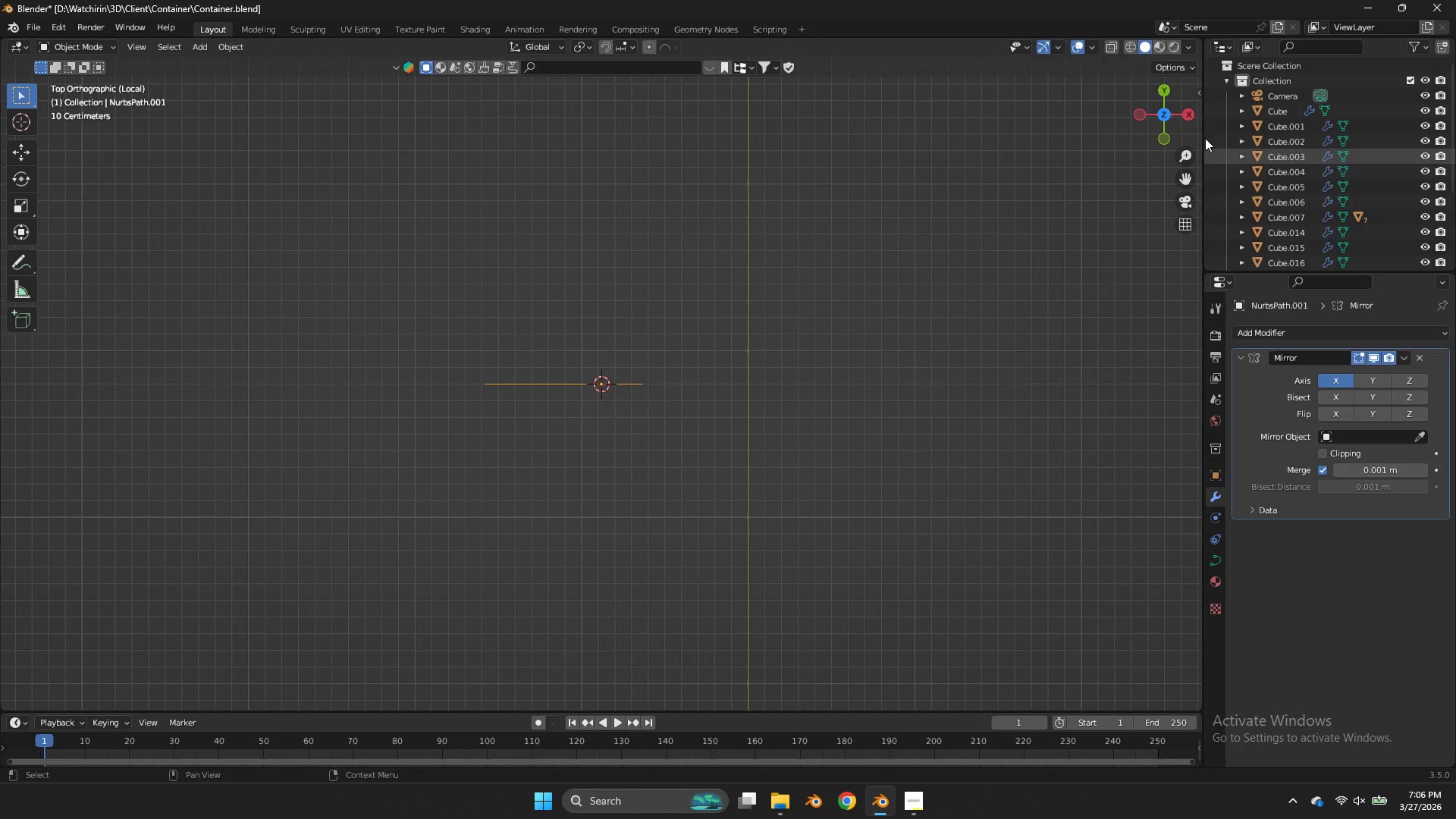 
left_click_drag(start_coordinate=[1142, 111], to_coordinate=[1183, 661])
 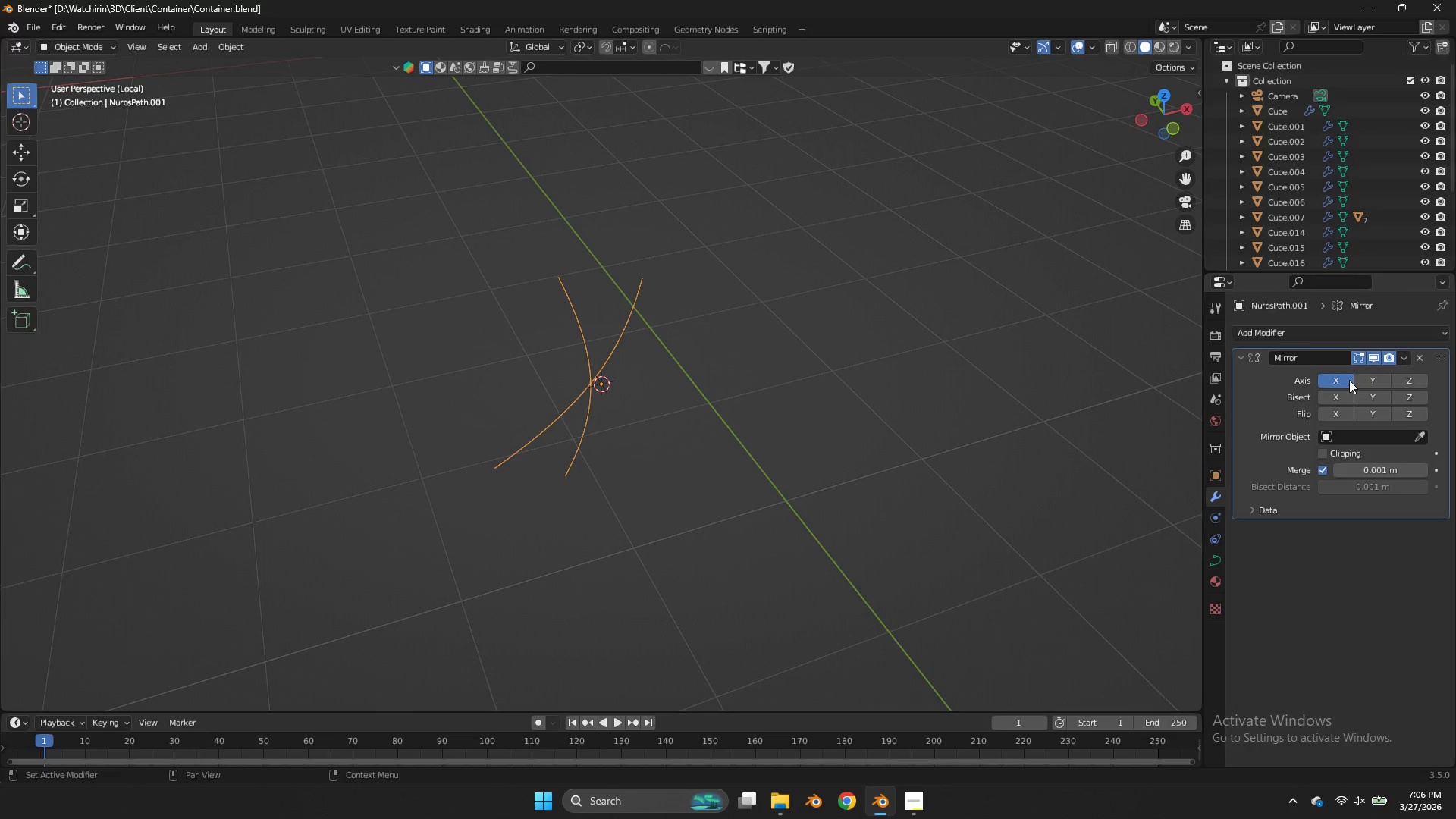 
left_click([1348, 381])
 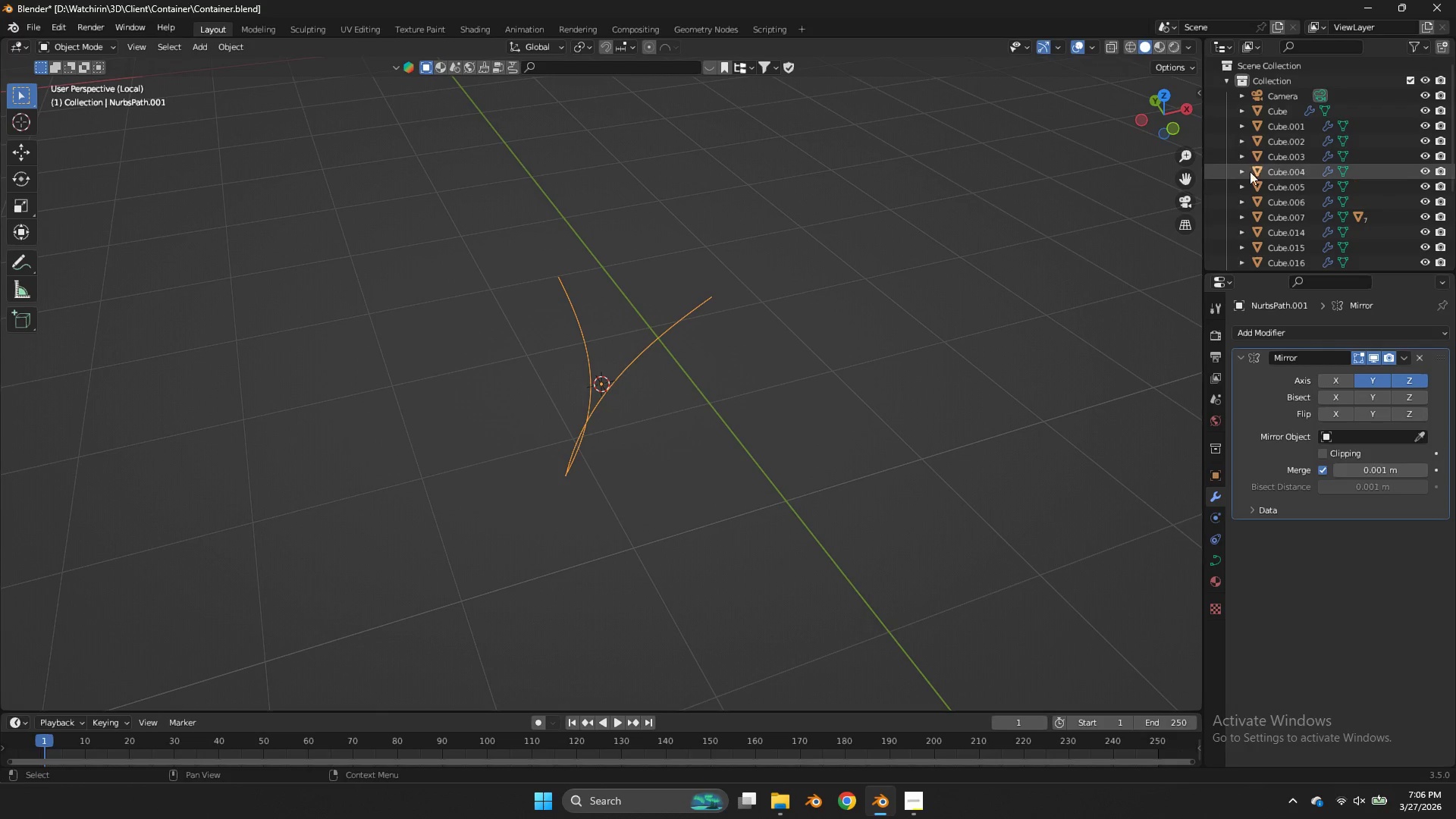 
left_click([1184, 126])
 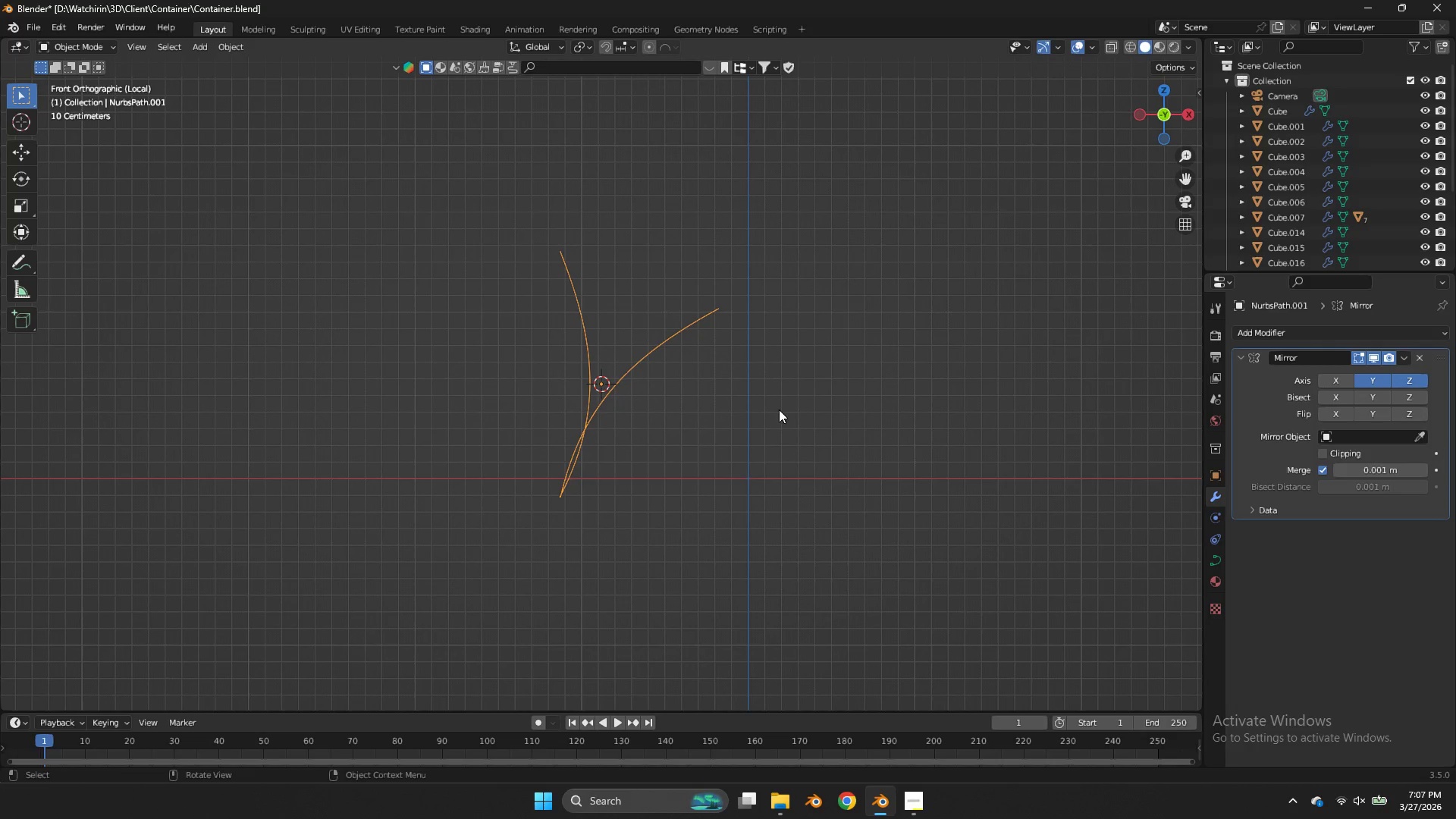 
key(R)
 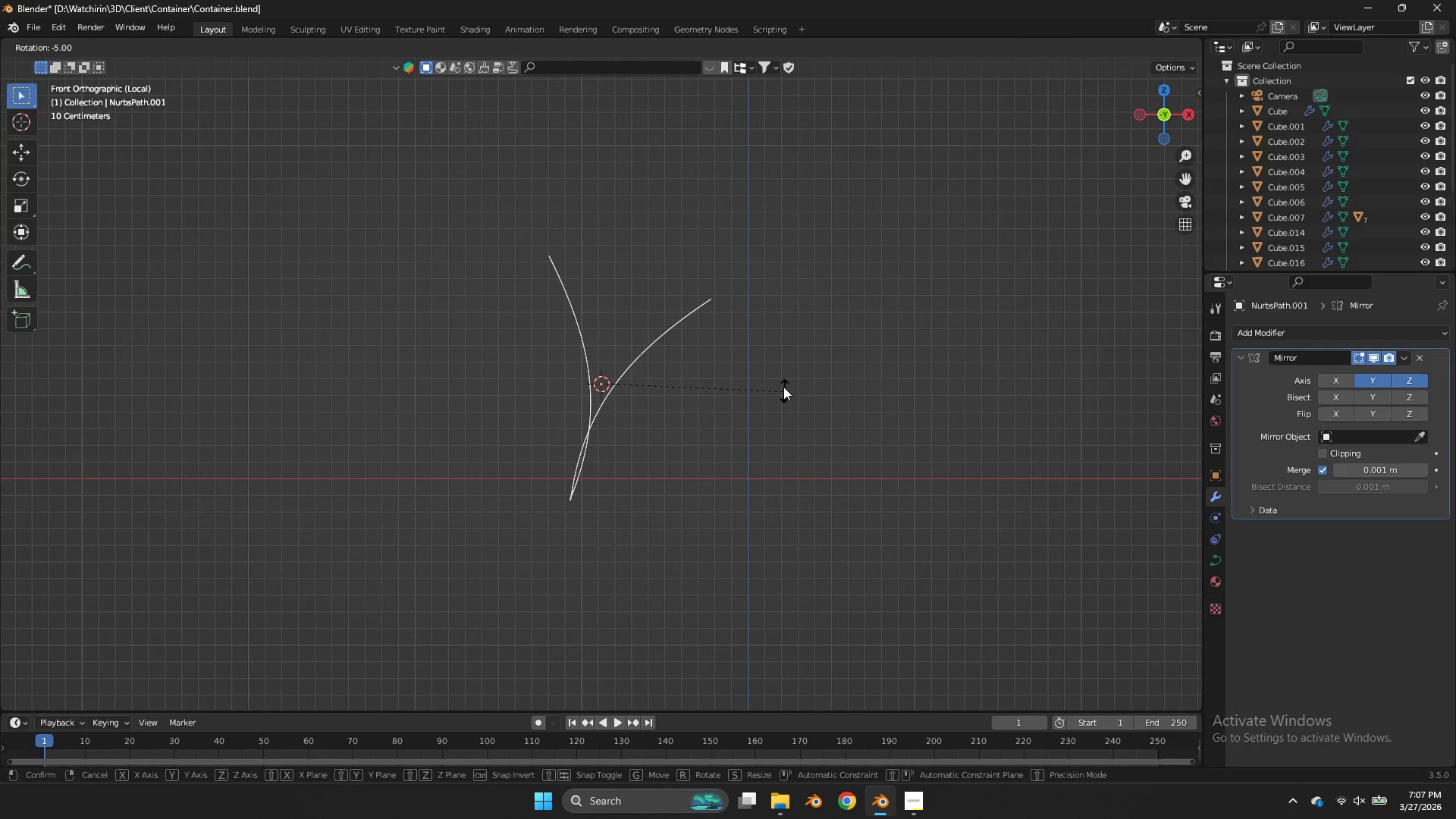 
hold_key(key=ControlLeft, duration=1.16)
 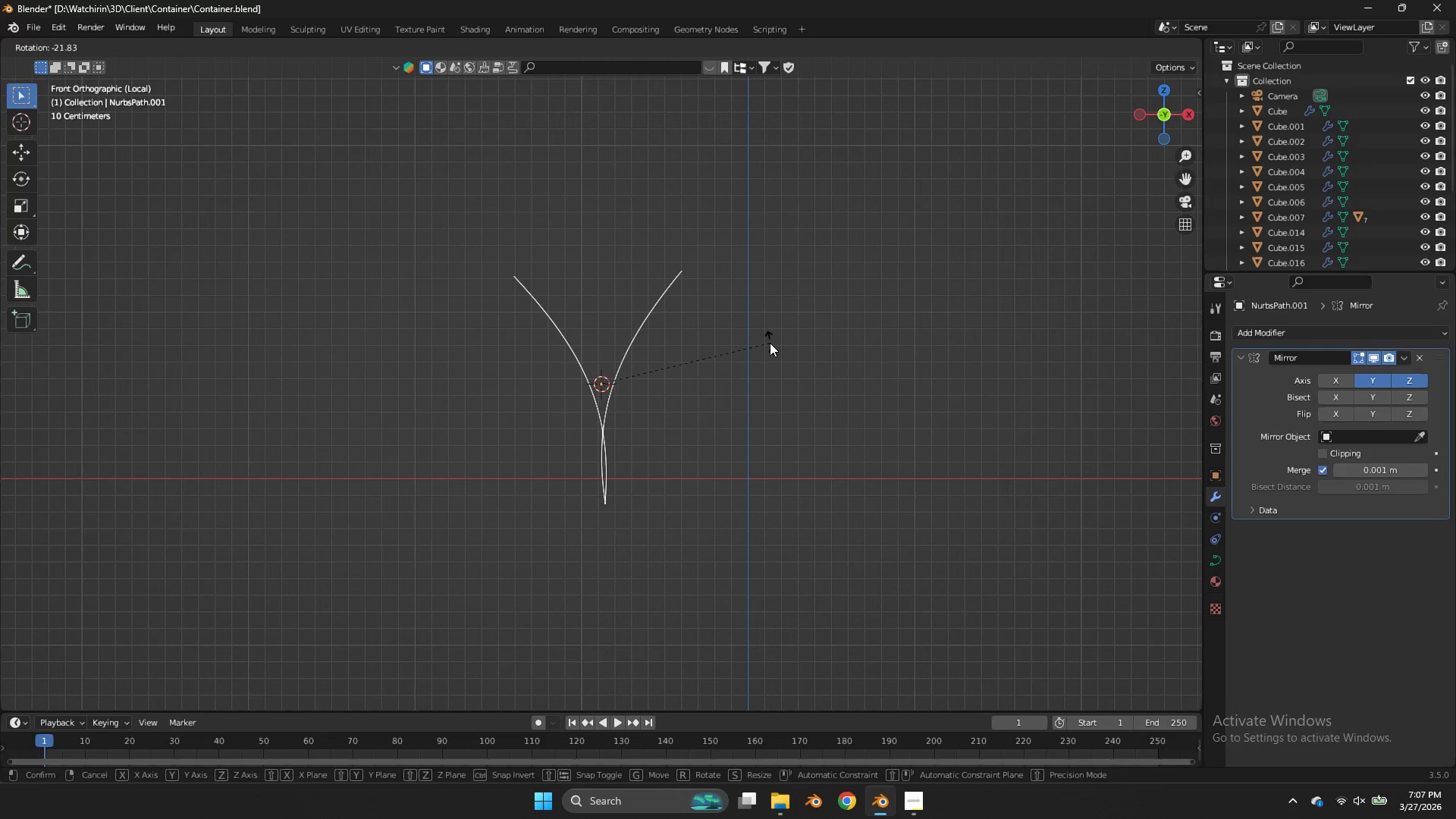 
key(Tab)
 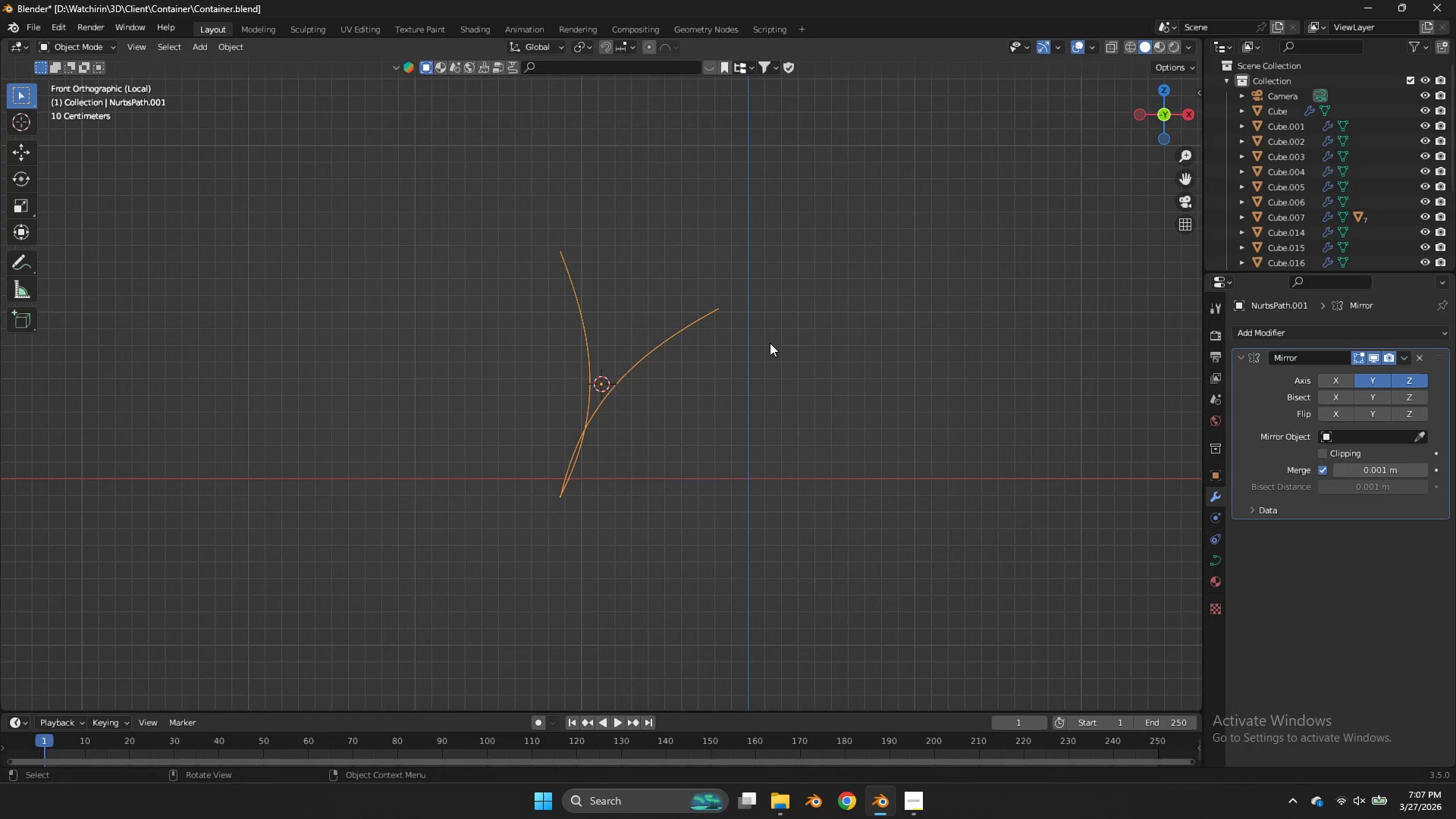 
right_click([770, 343])
 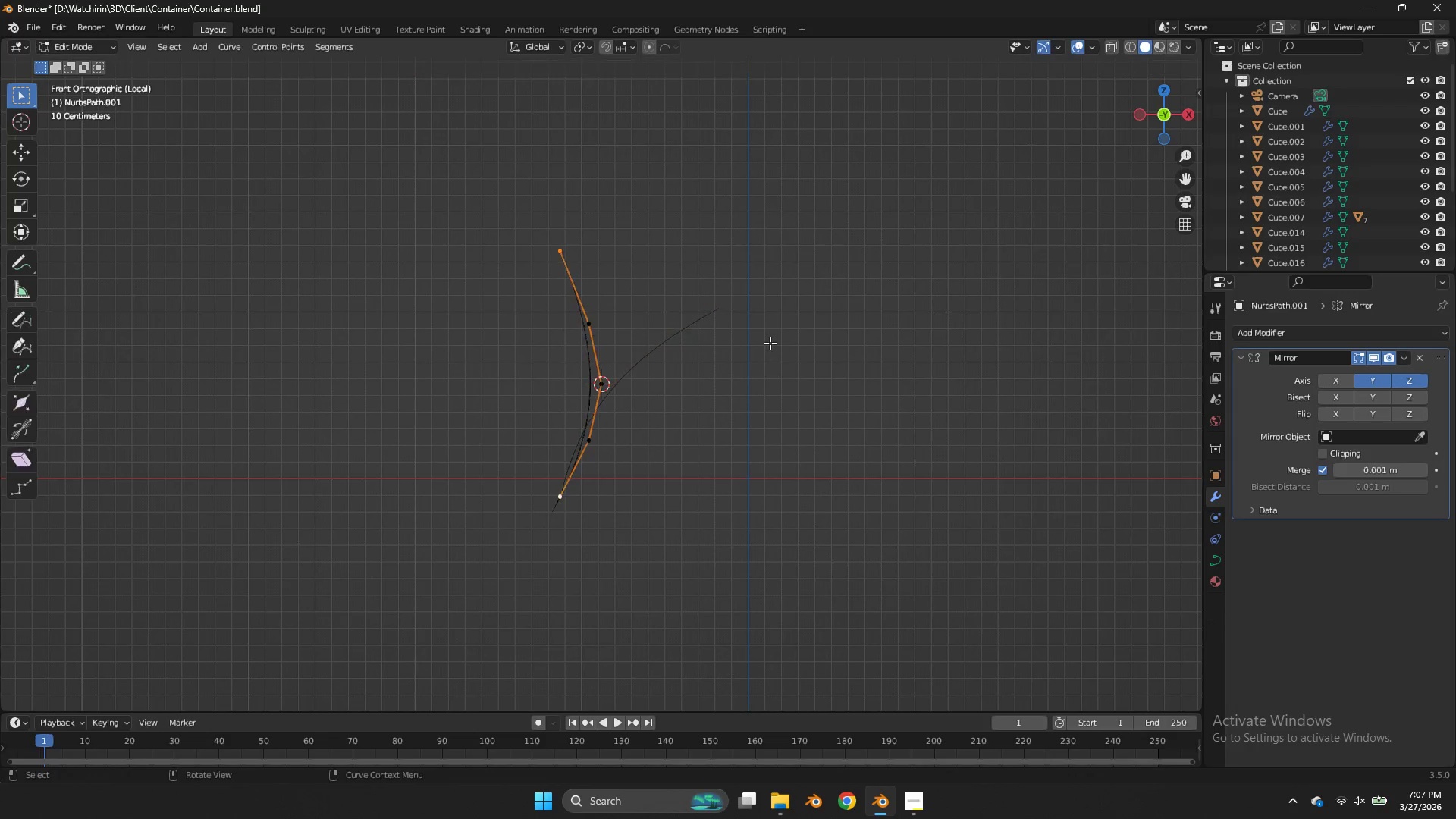 
key(Tab)
 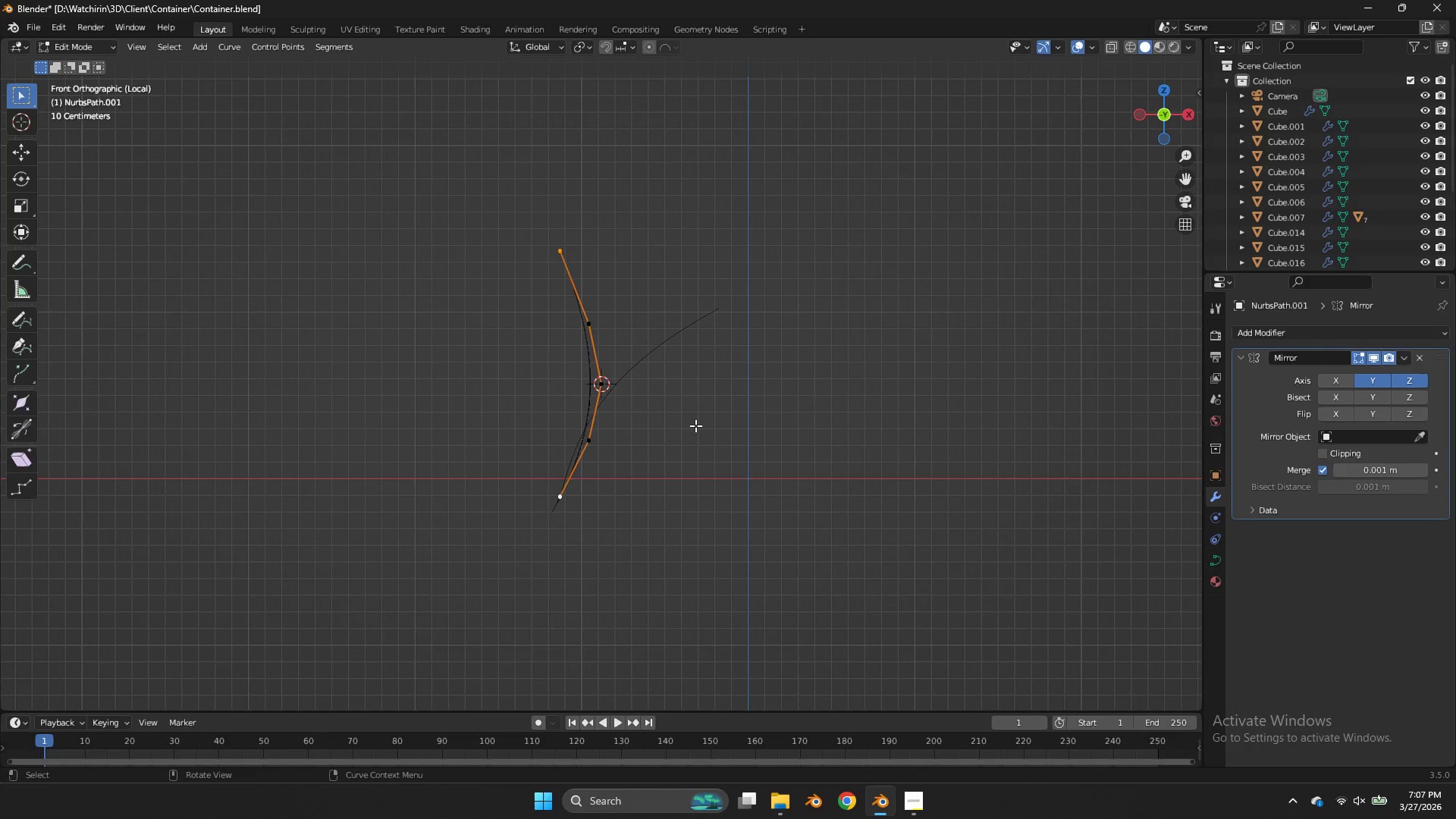 
key(Tab)
 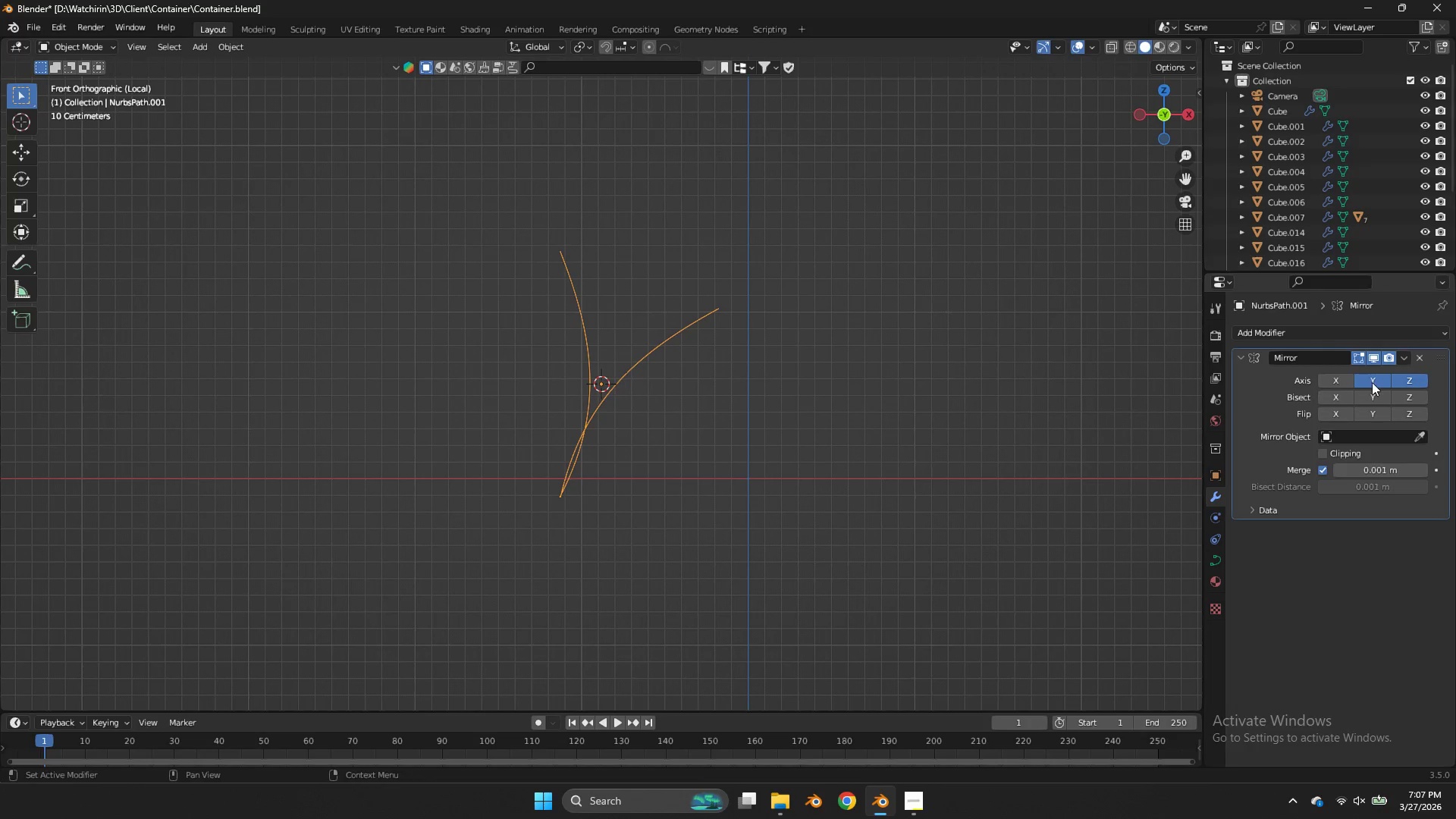 
double_click([1341, 378])
 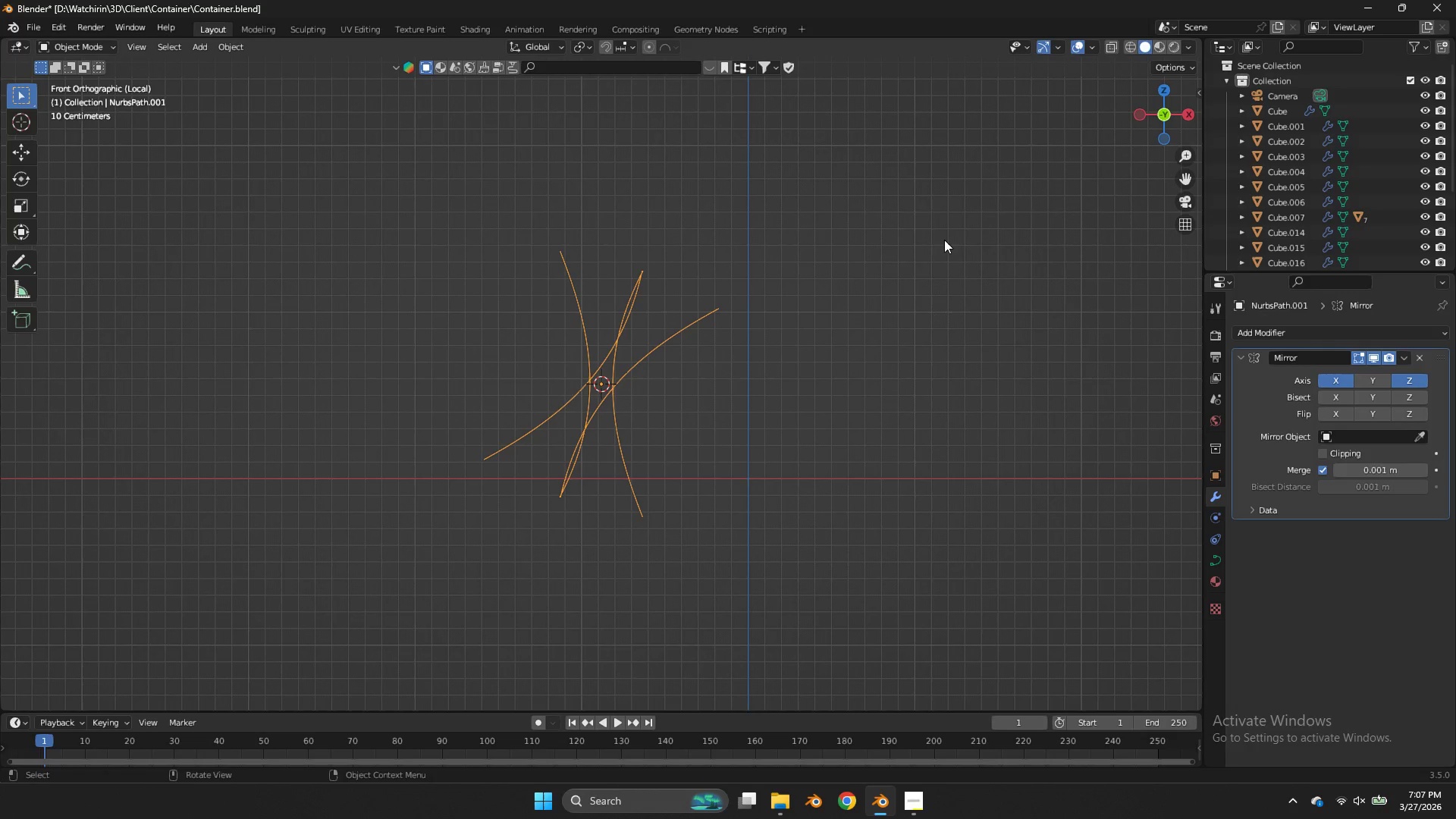 
key(Z)
 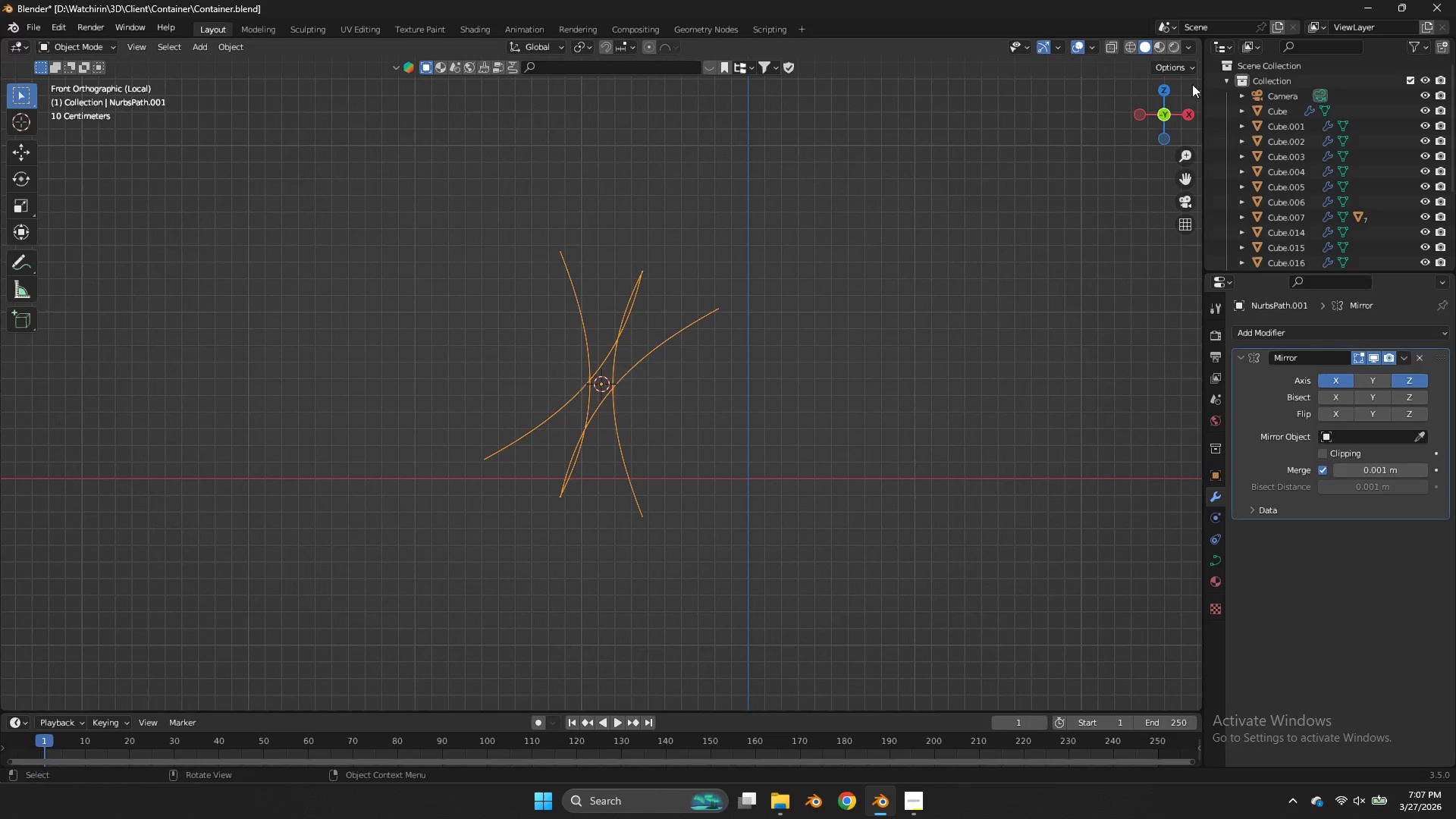 
left_click_drag(start_coordinate=[1192, 84], to_coordinate=[1197, 105])
 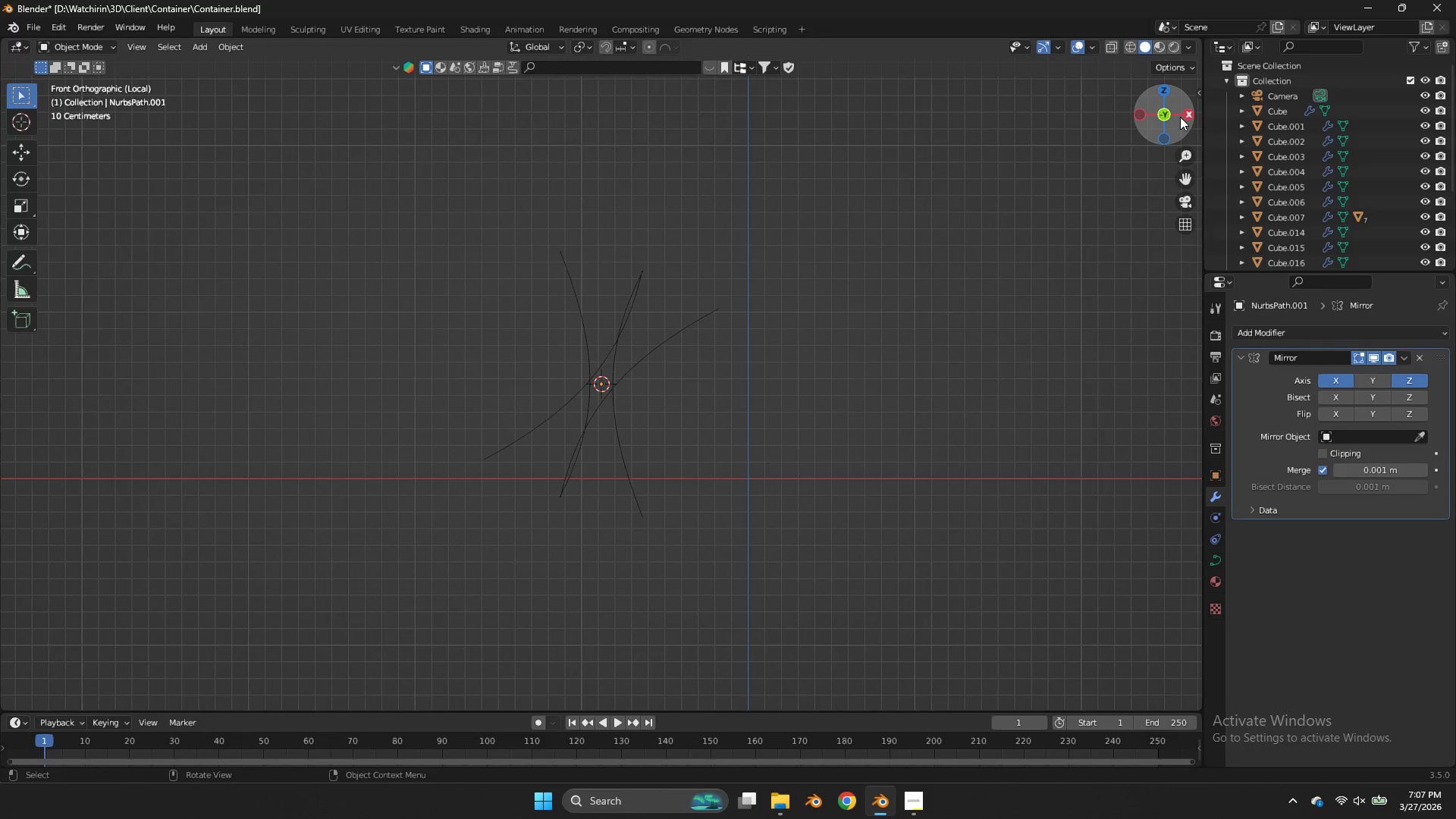 
left_click_drag(start_coordinate=[1180, 117], to_coordinate=[85, 150])
 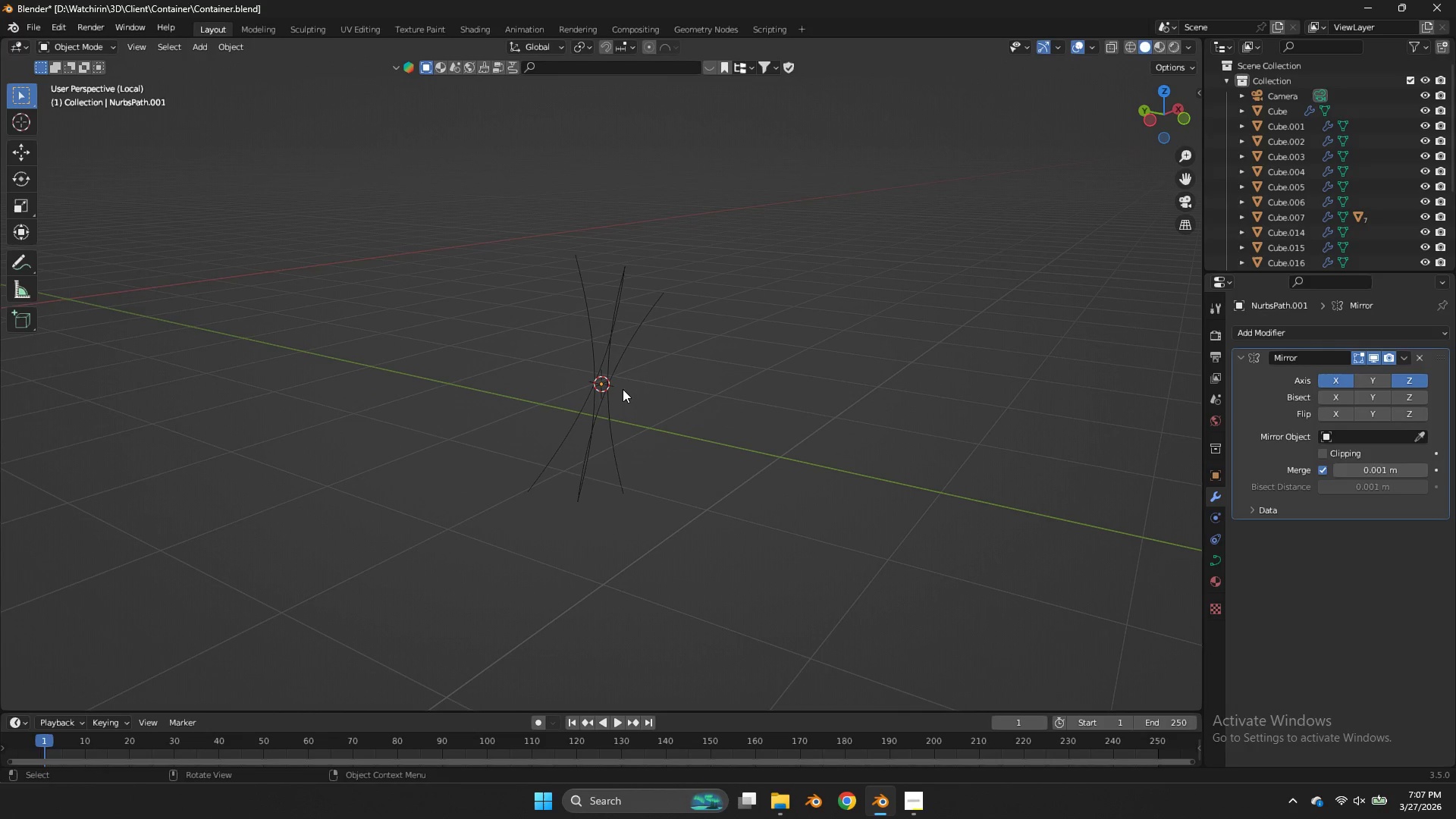 
double_click([619, 387])
 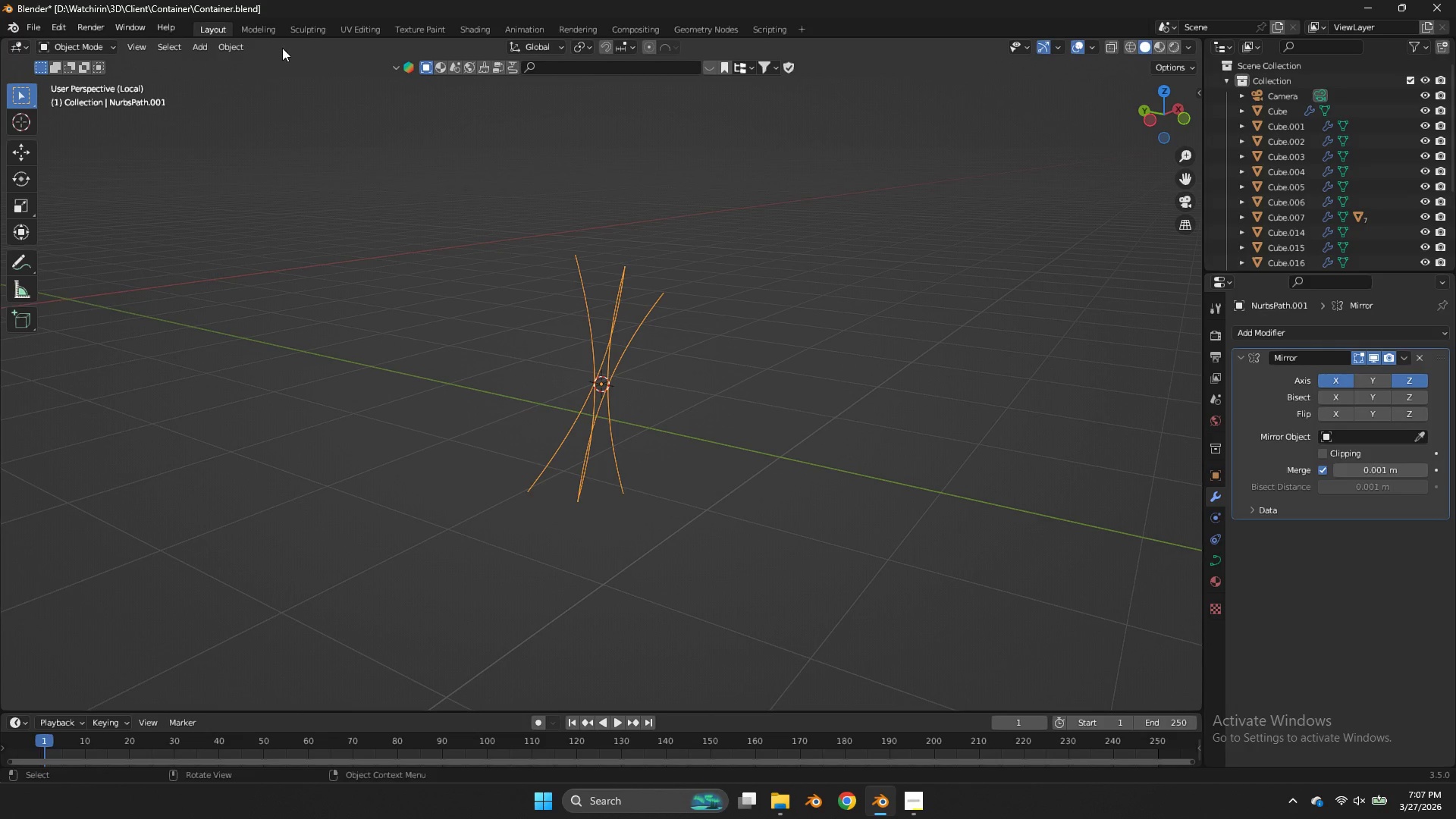 
double_click([243, 42])
 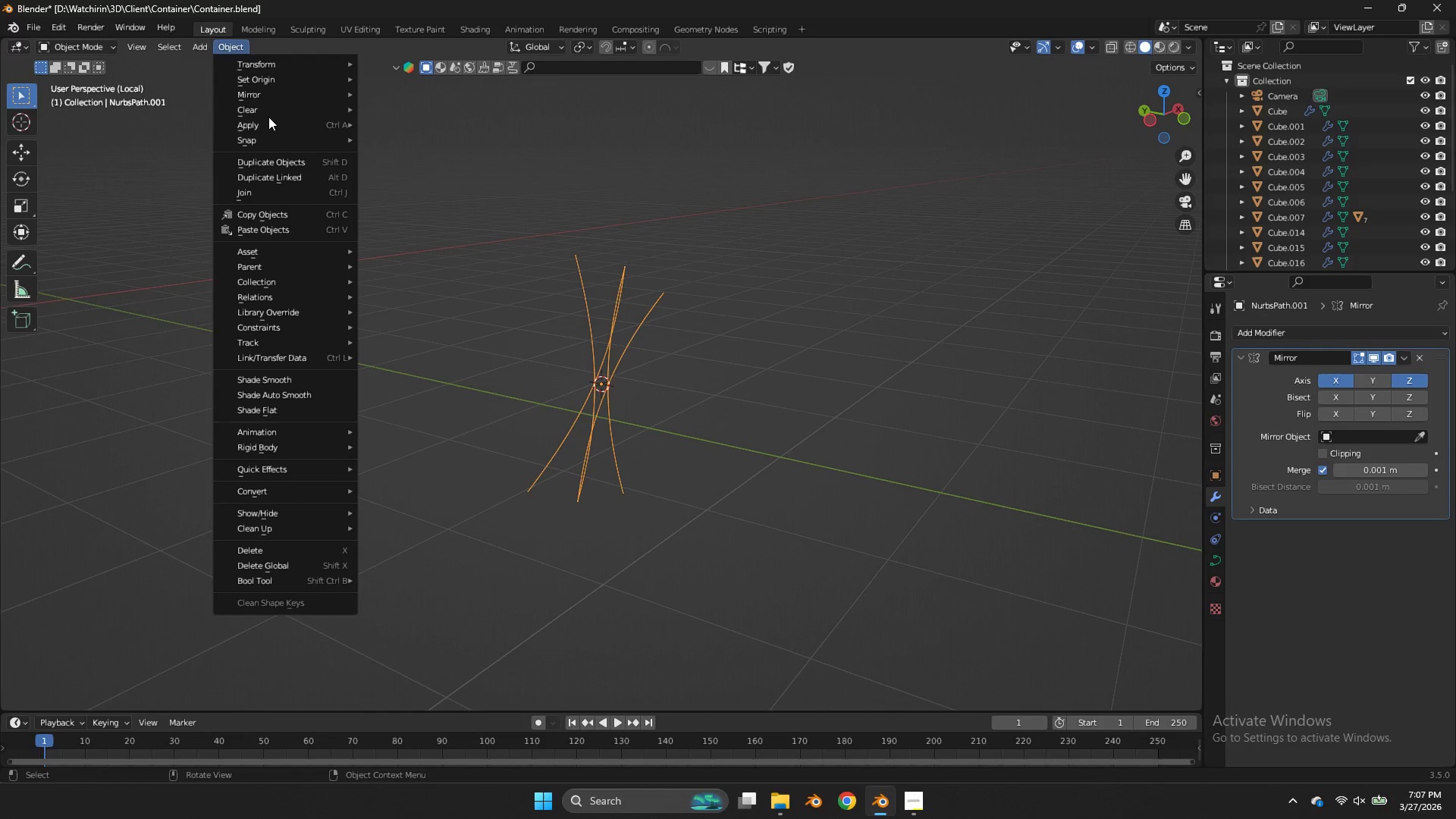 
left_click([268, 117])
 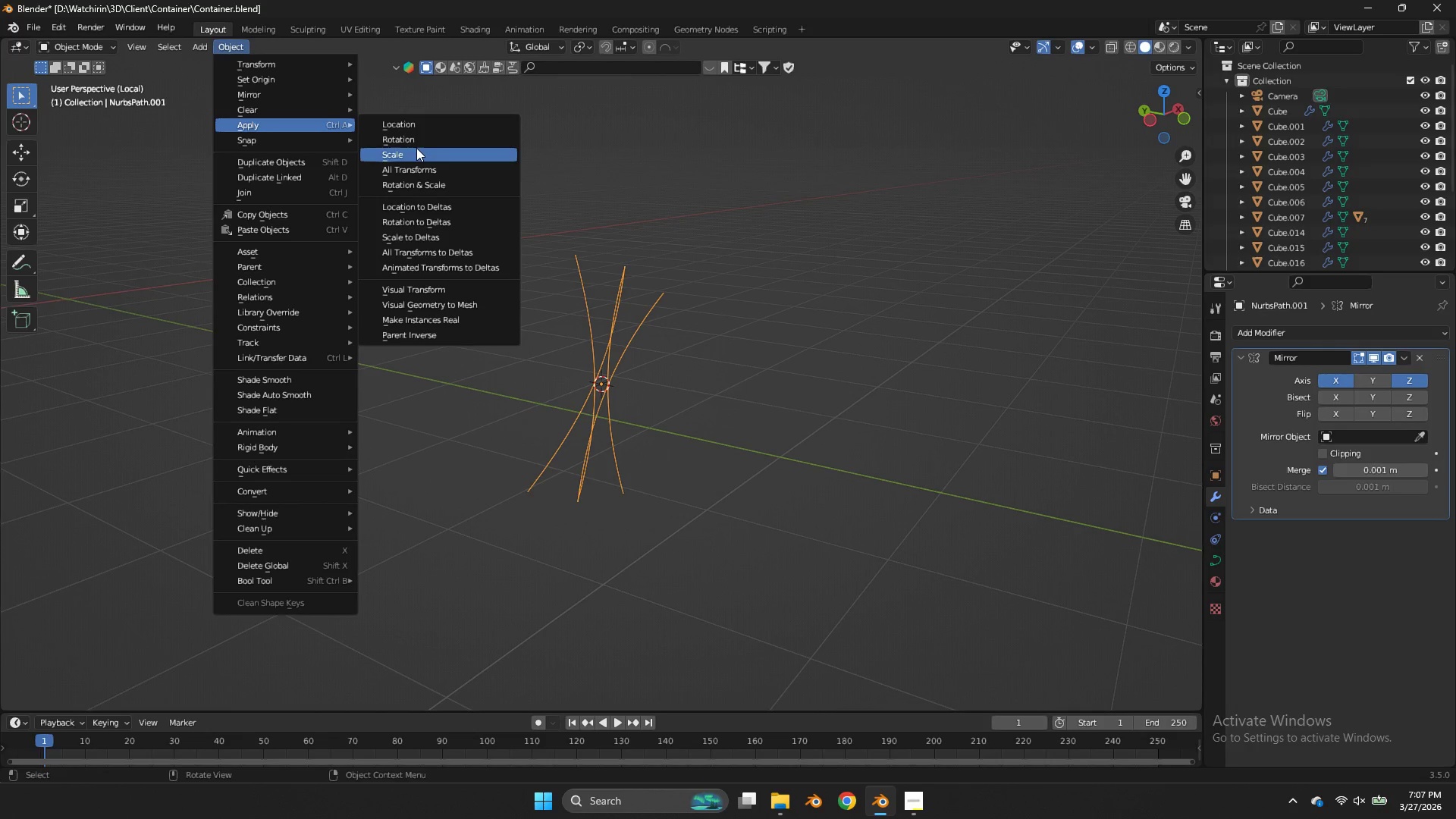 
left_click([410, 140])
 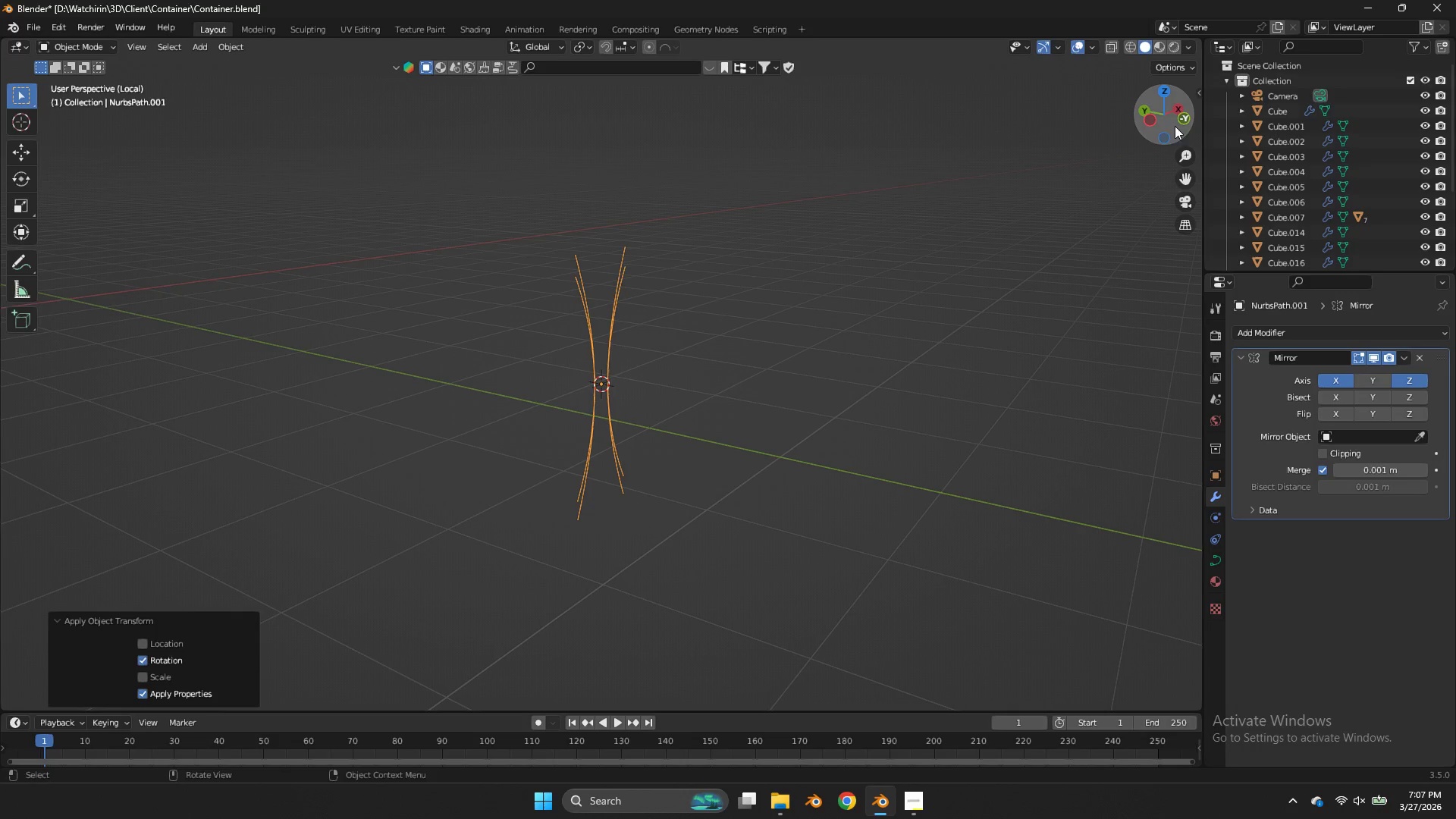 
left_click_drag(start_coordinate=[1167, 111], to_coordinate=[1076, 128])
 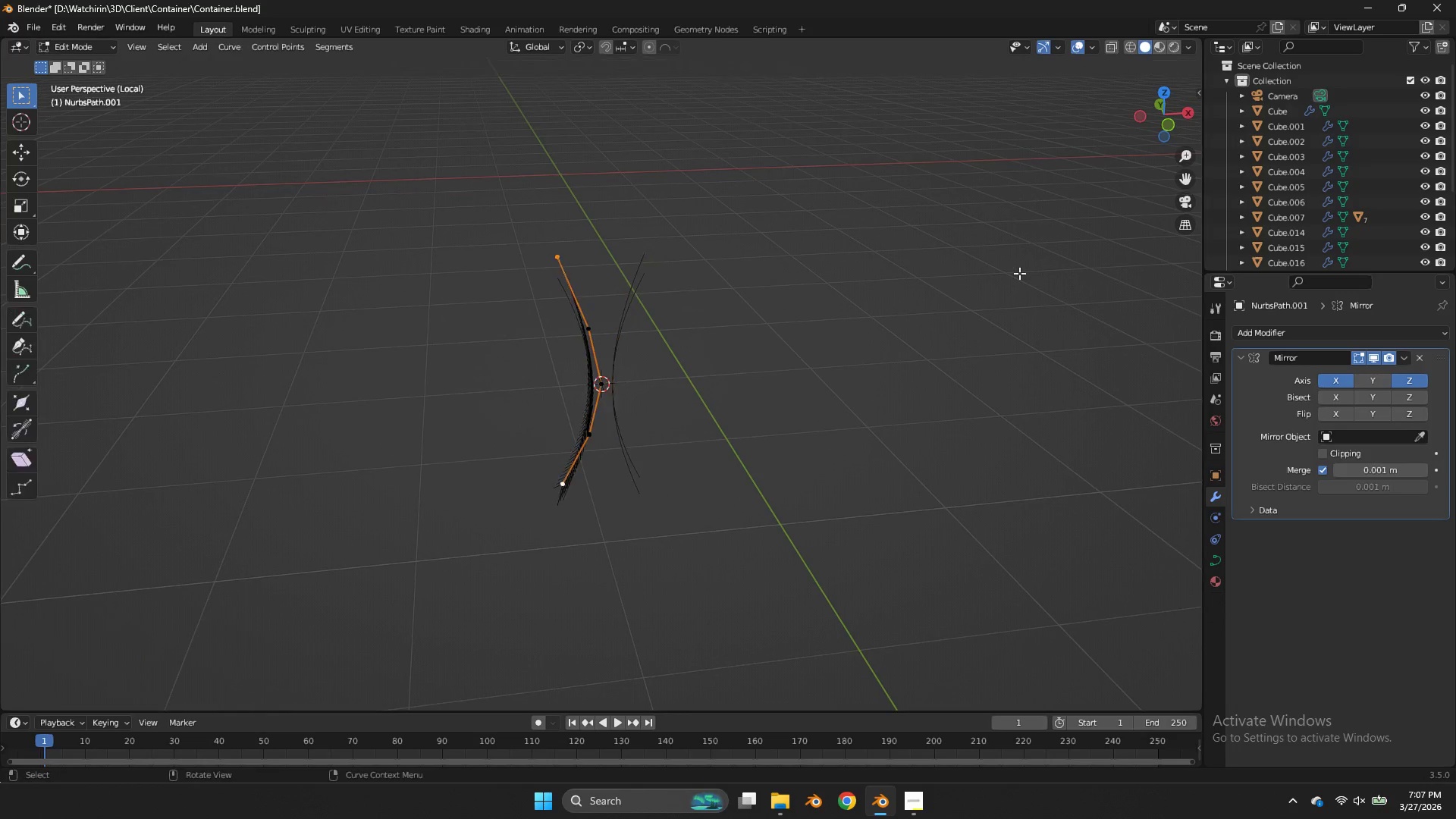 
key(Tab)
 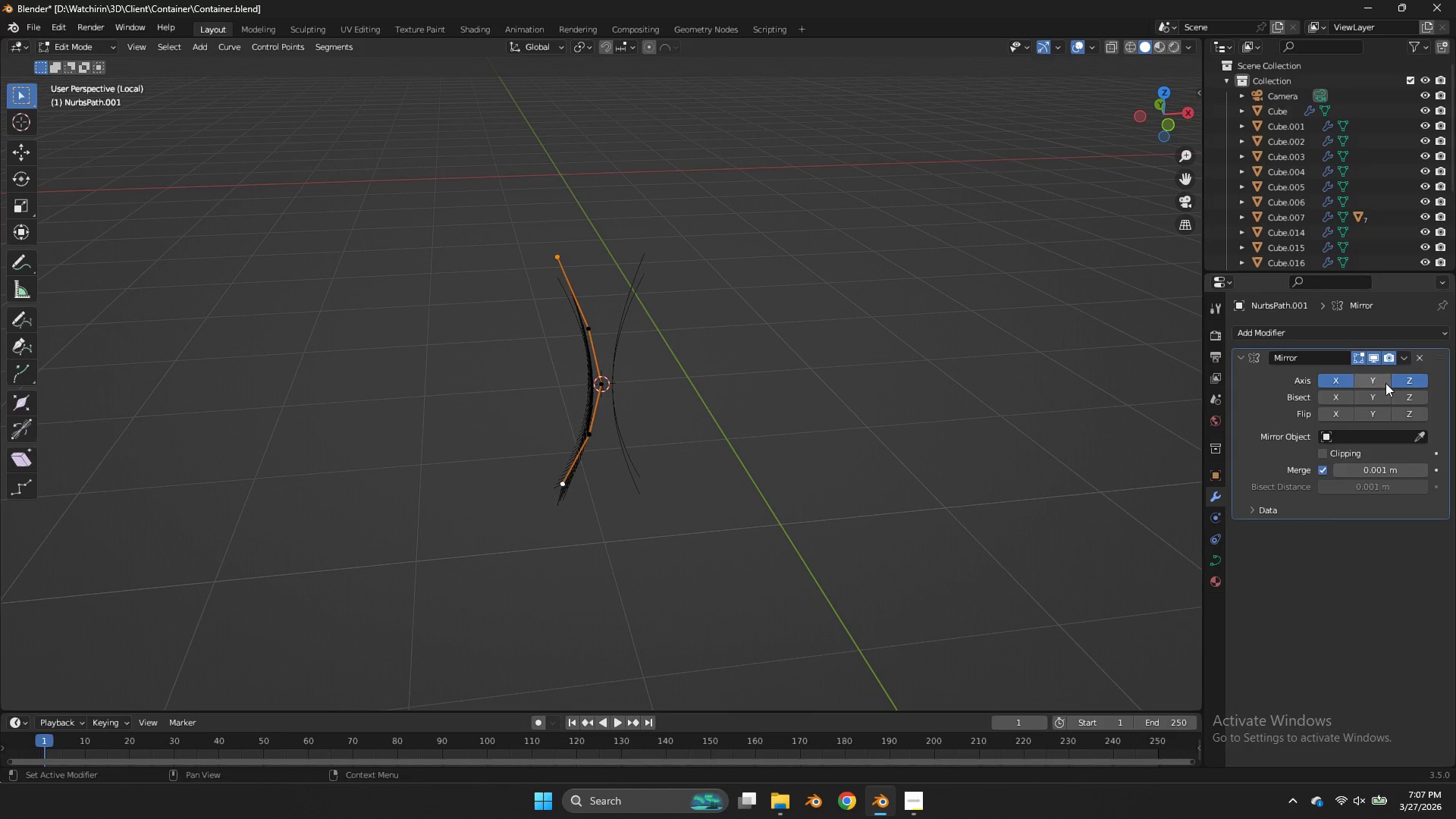 
left_click([1385, 383])
 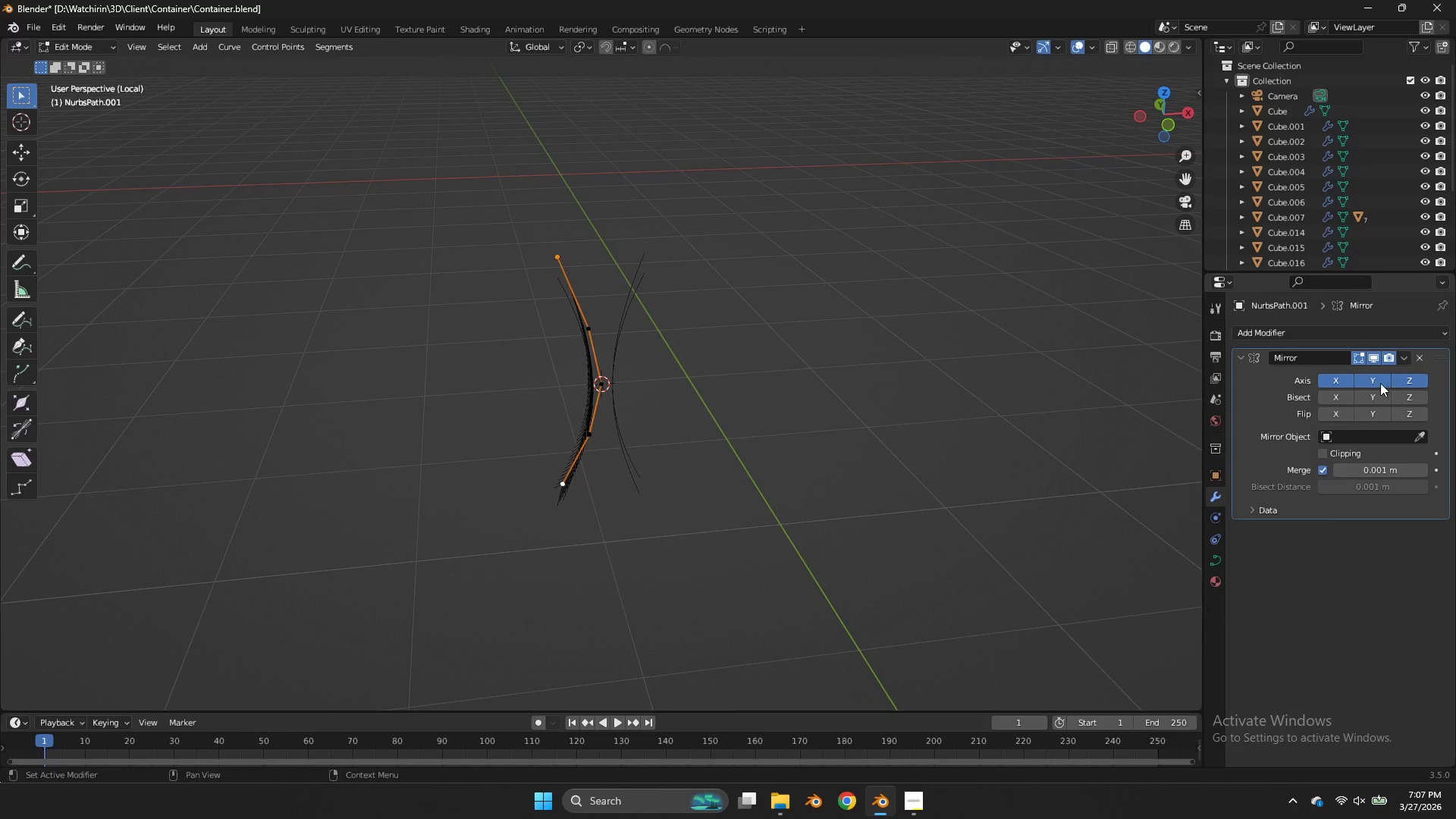 
key(Tab)
 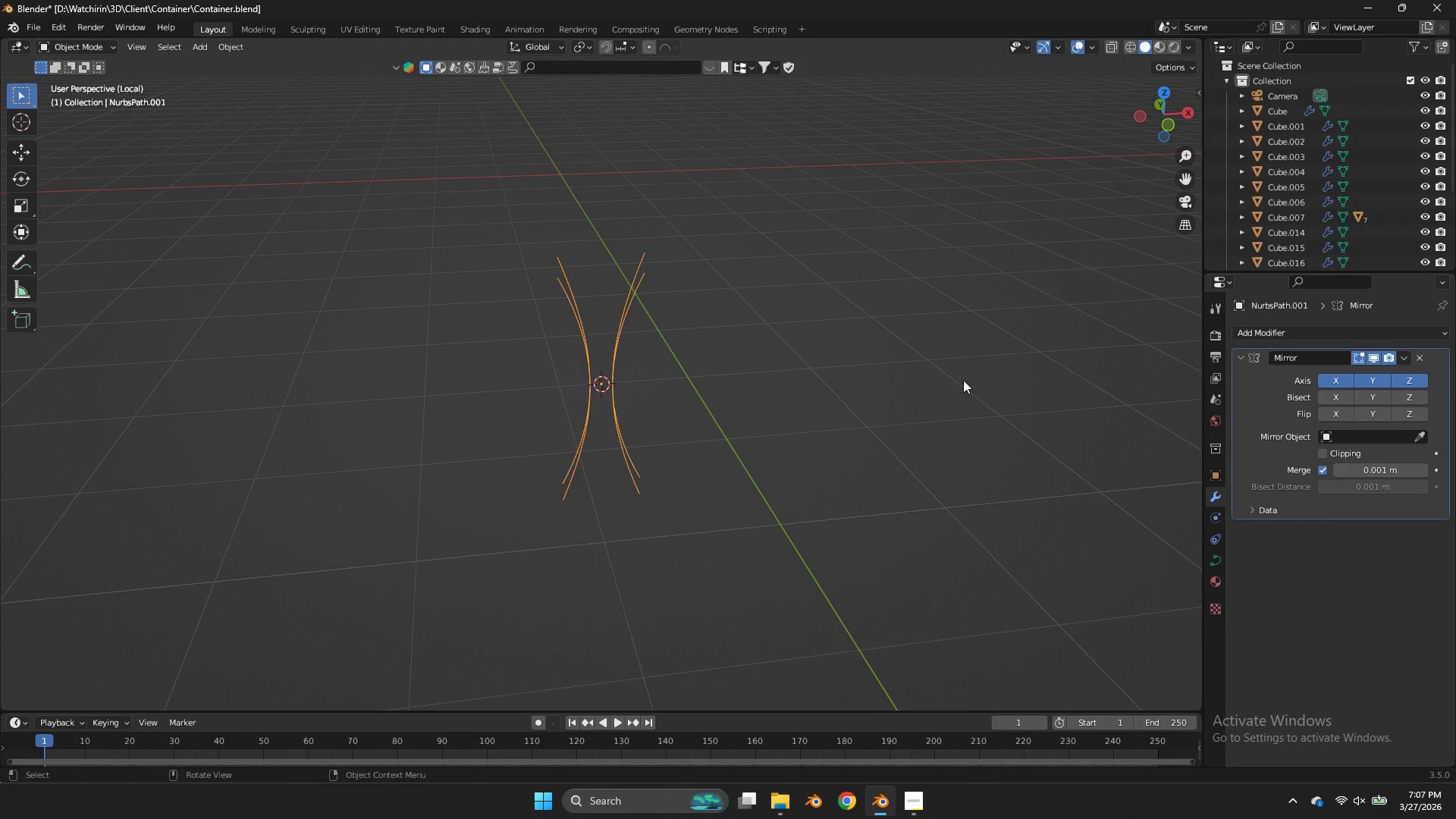 
key(Tab)
 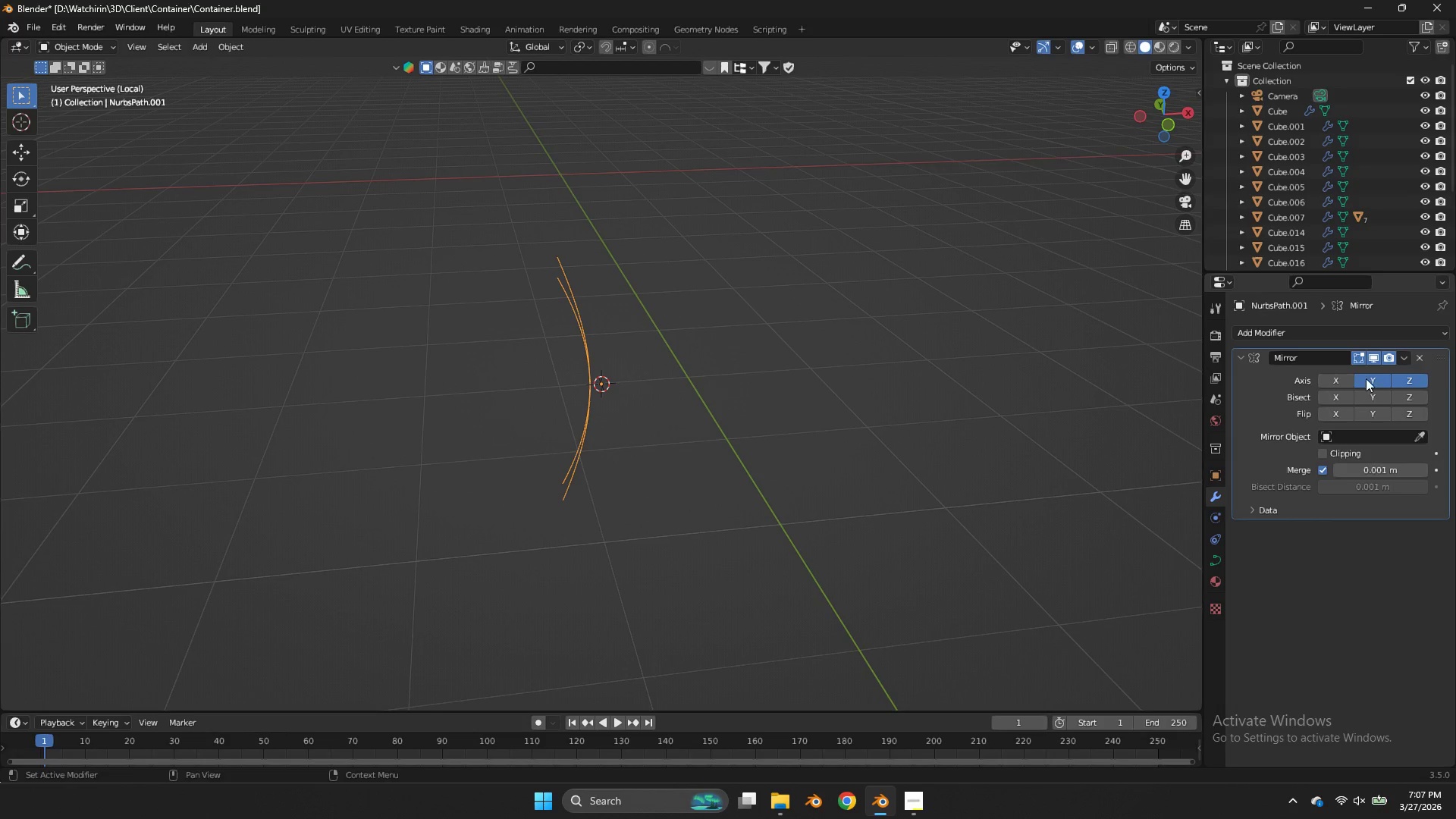 
double_click([1370, 378])
 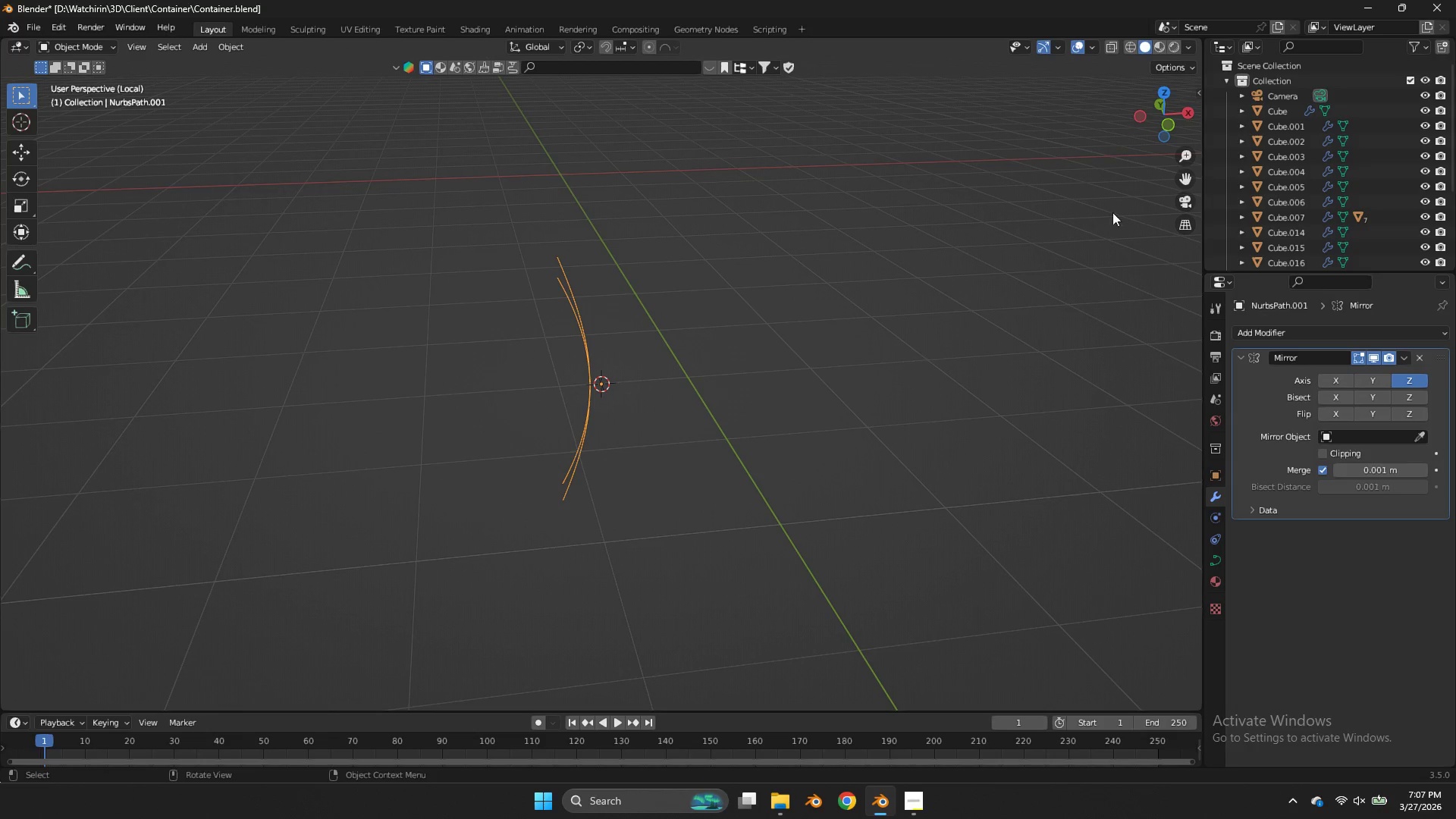 
key(Tab)
 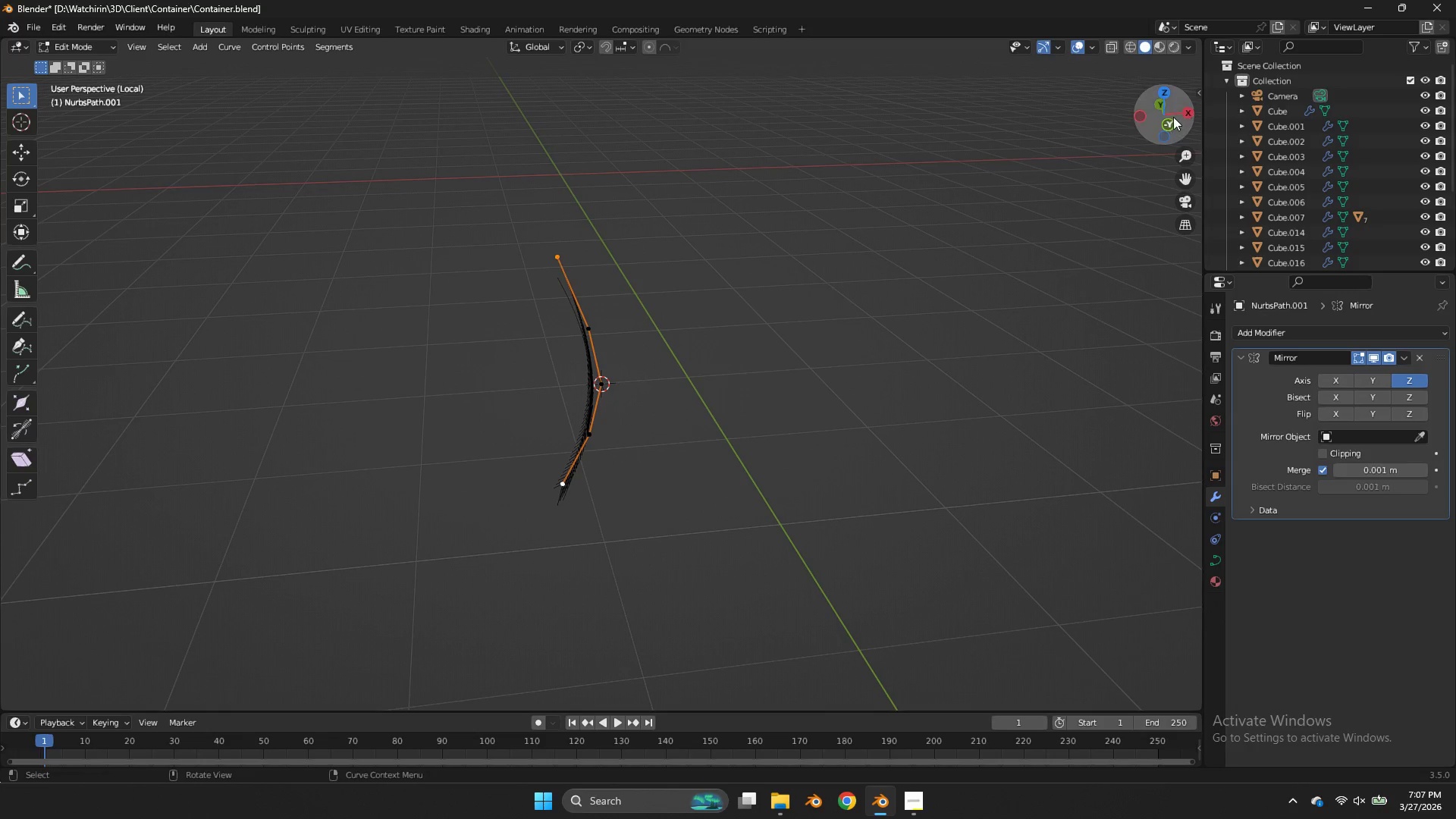 
key(A)
 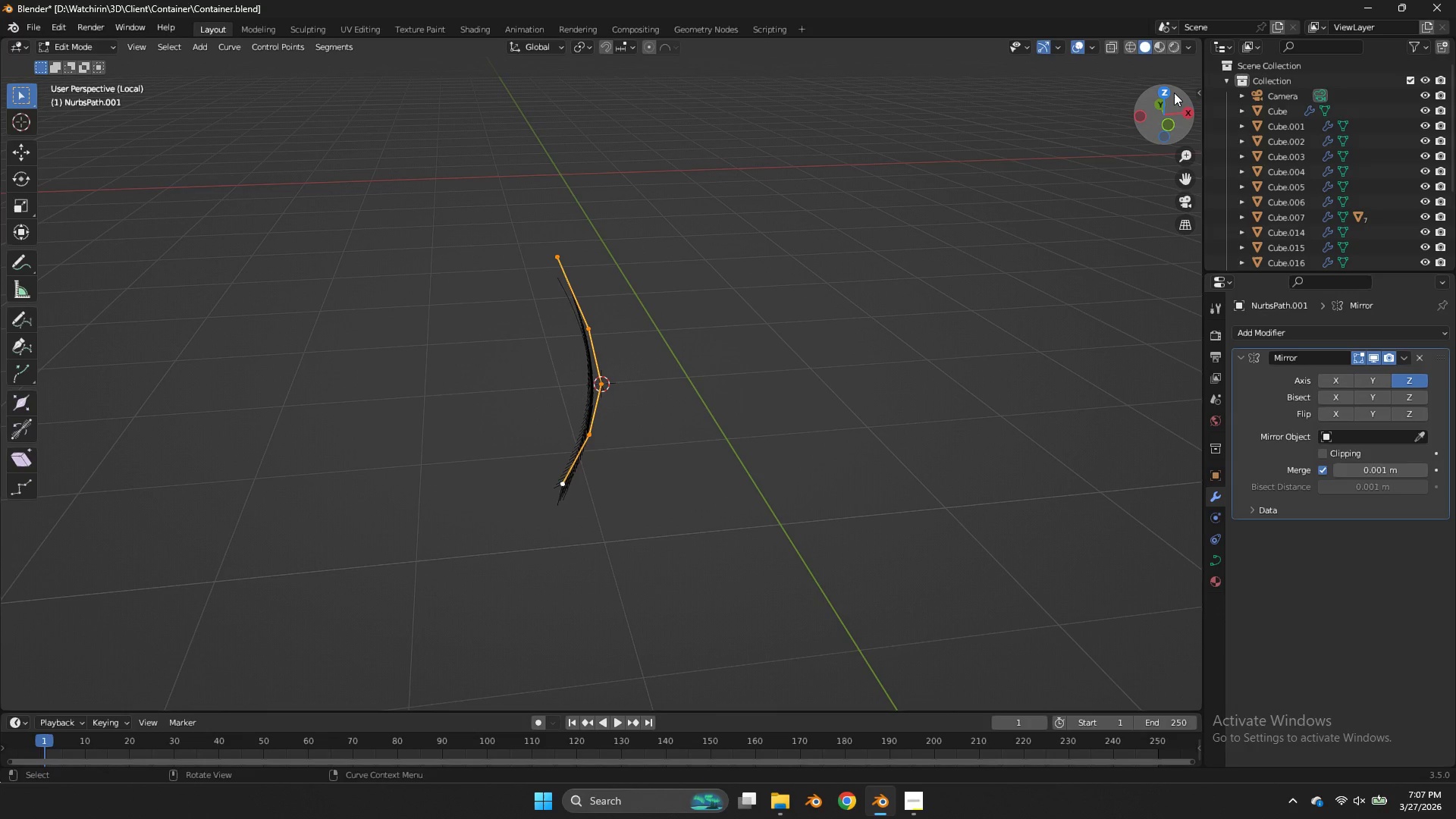 
left_click([1174, 93])
 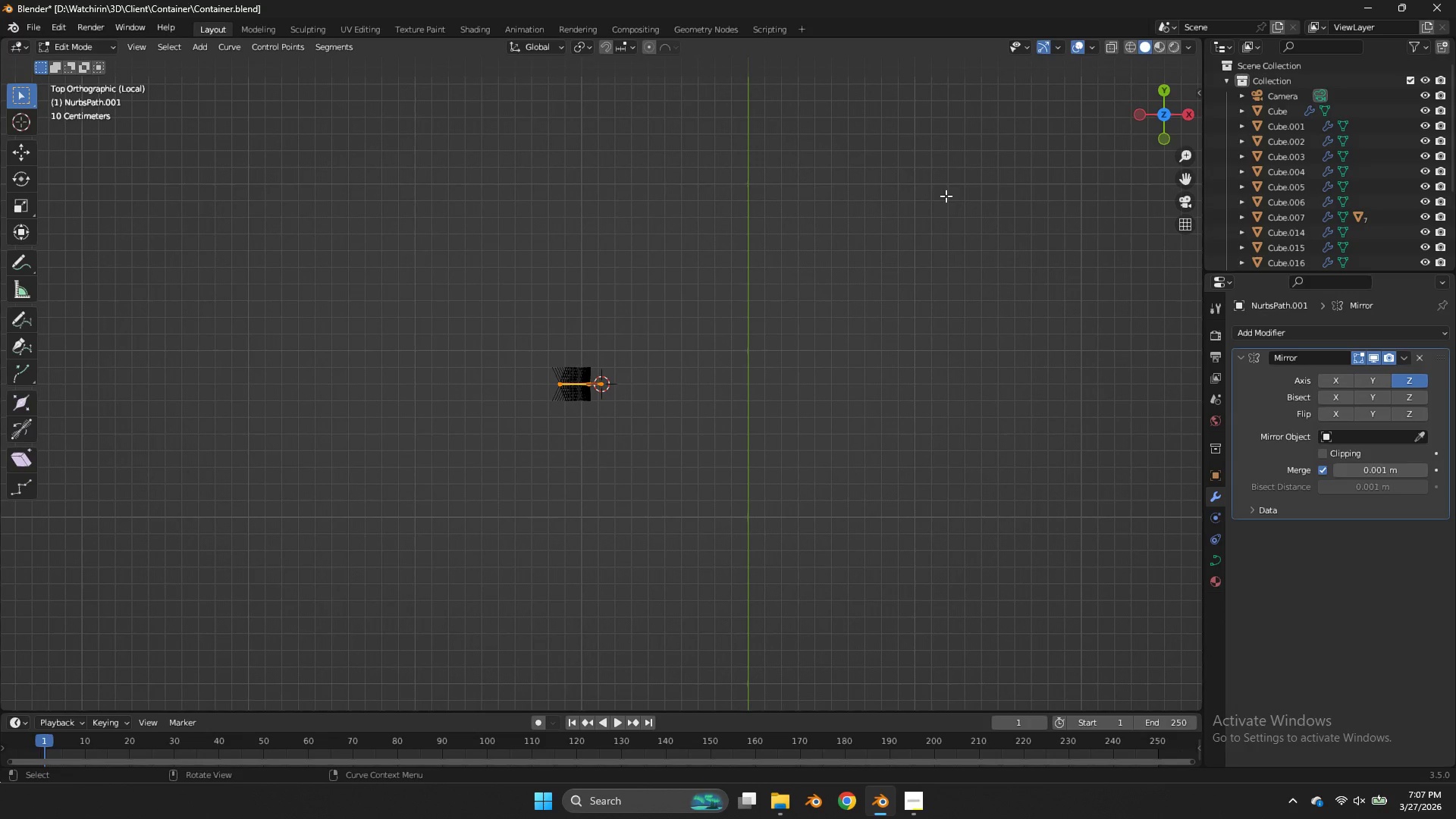 
type(gx)
 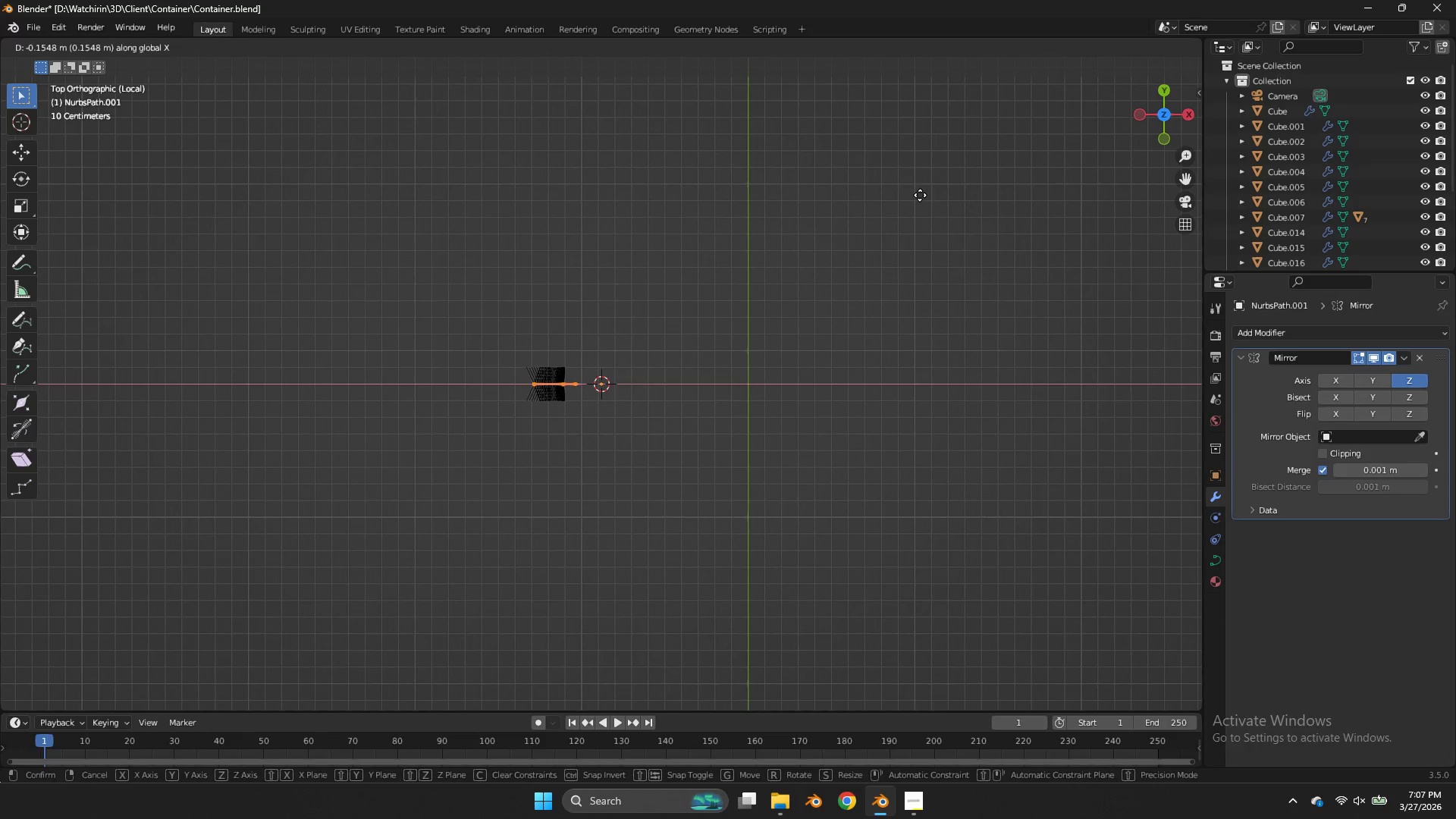 
left_click([920, 195])
 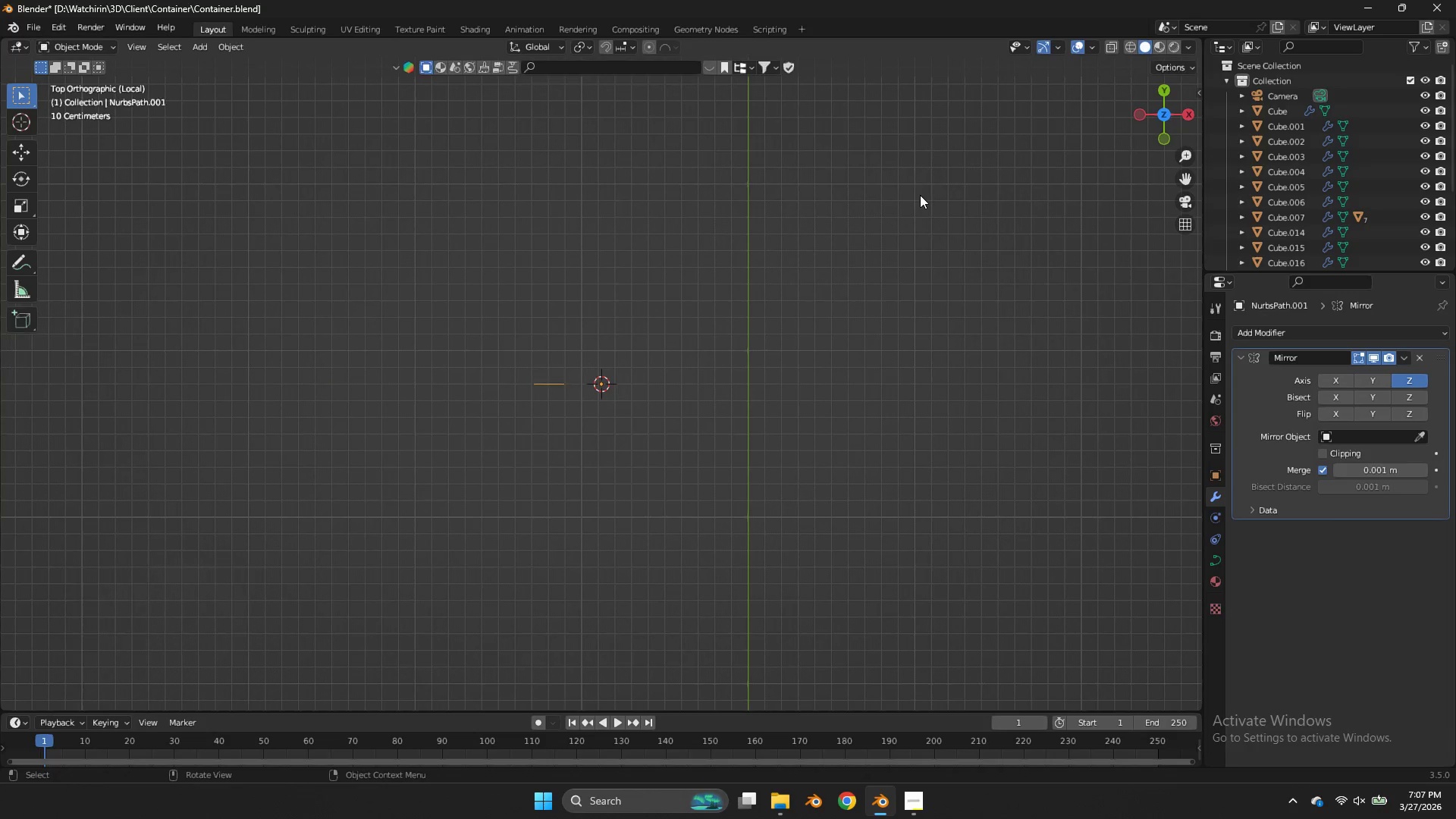 
key(Tab)
 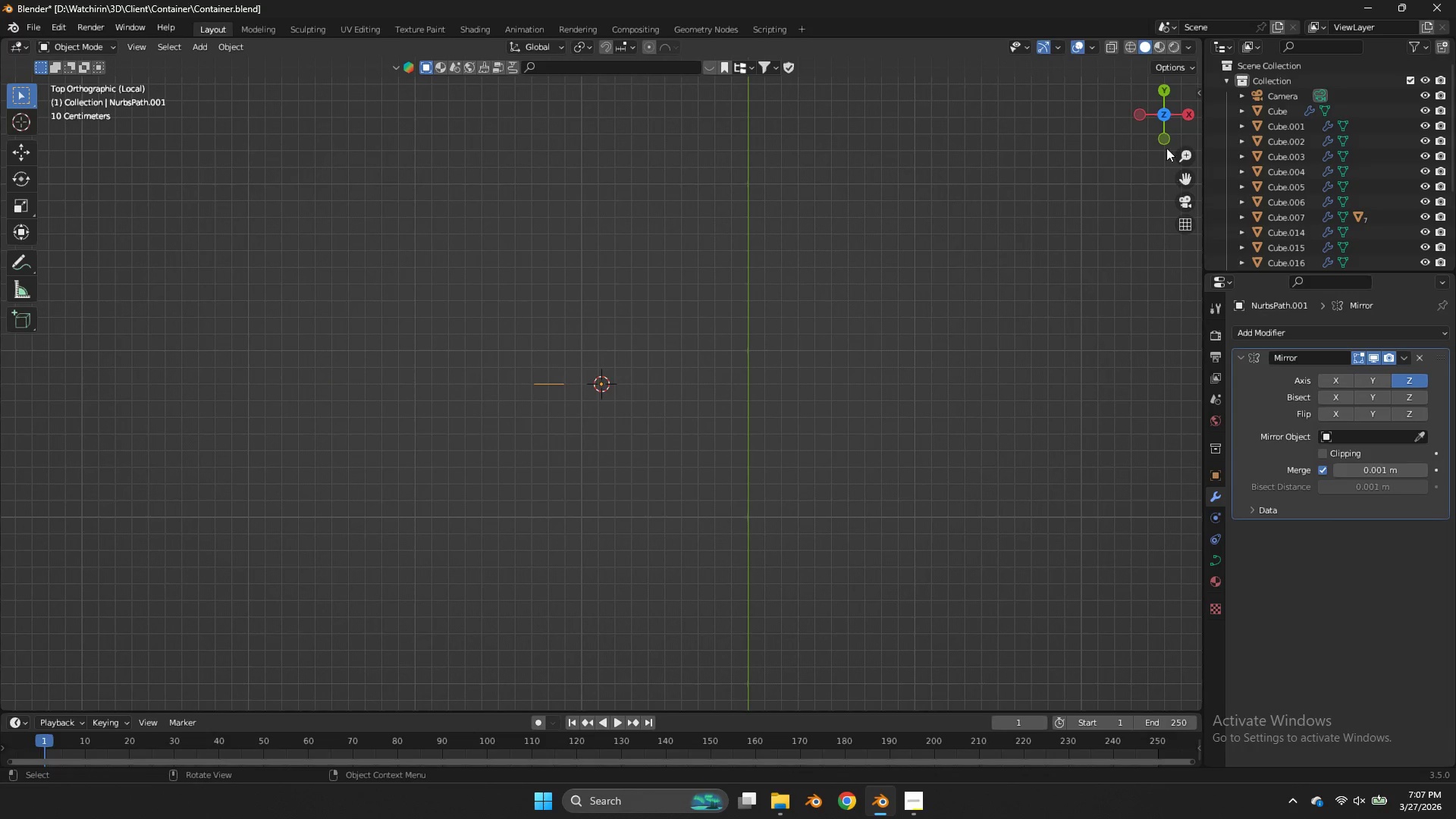 
left_click_drag(start_coordinate=[1159, 125], to_coordinate=[1179, 653])
 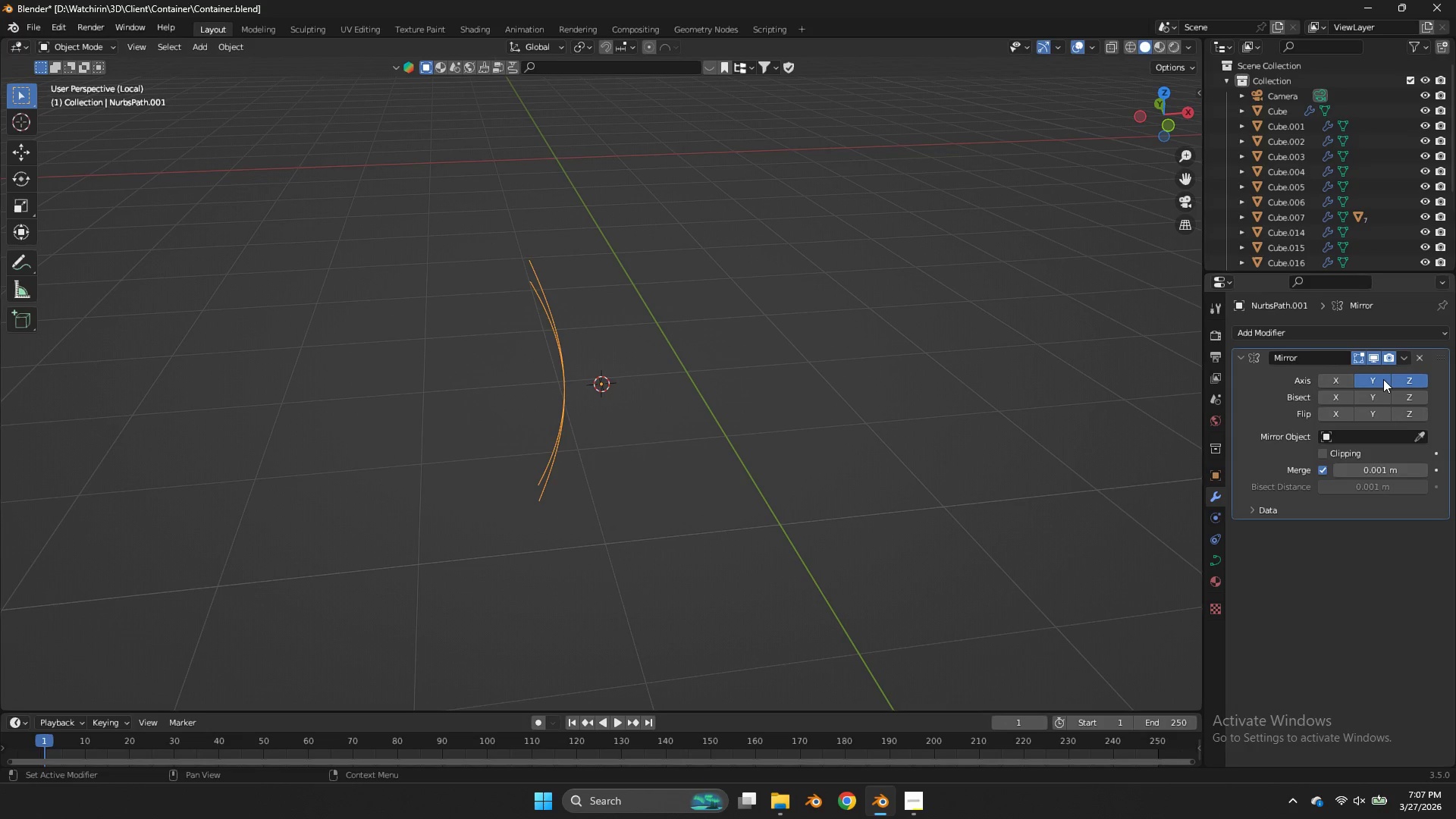 
double_click([1403, 378])
 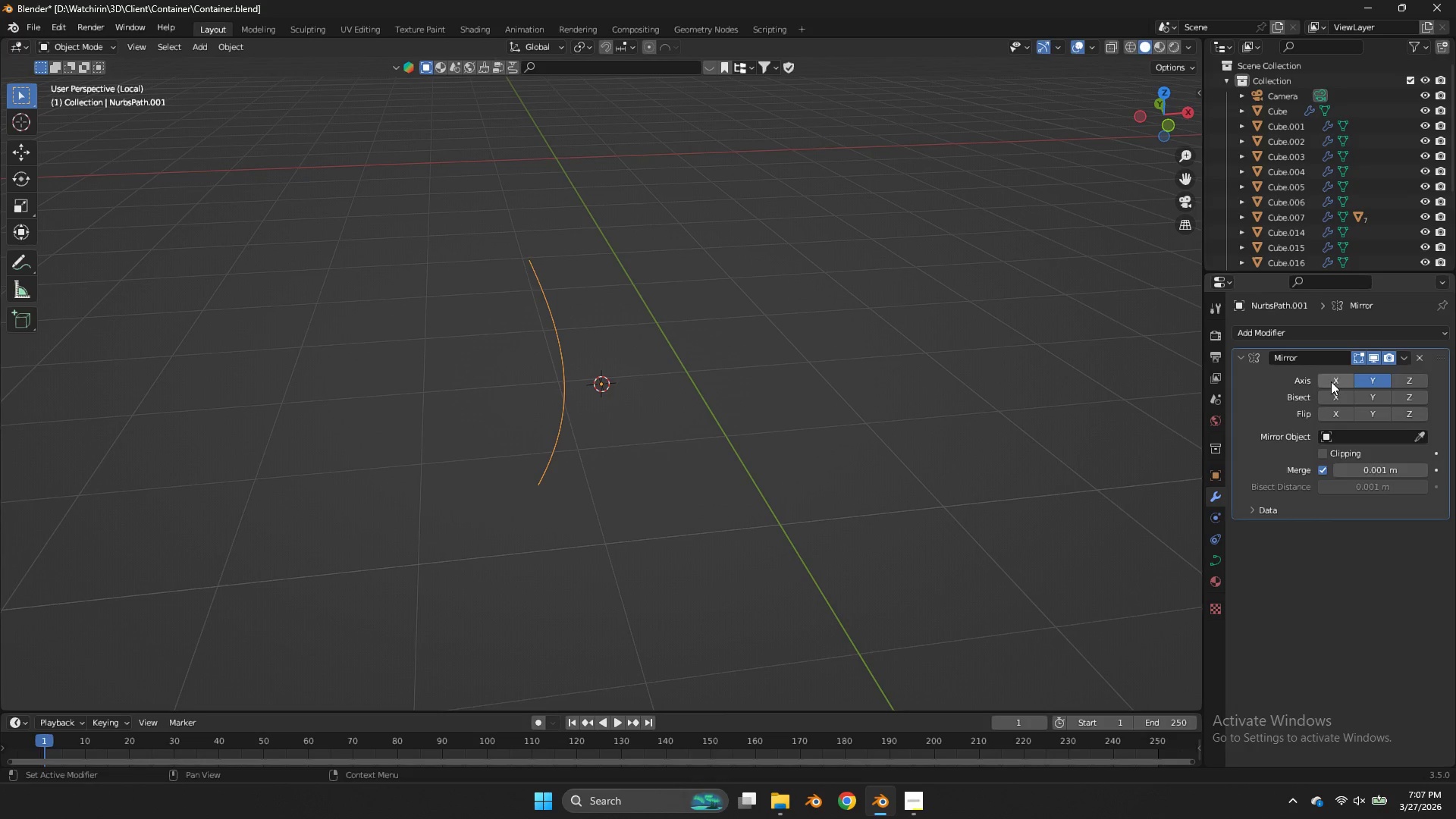 
left_click([1331, 381])
 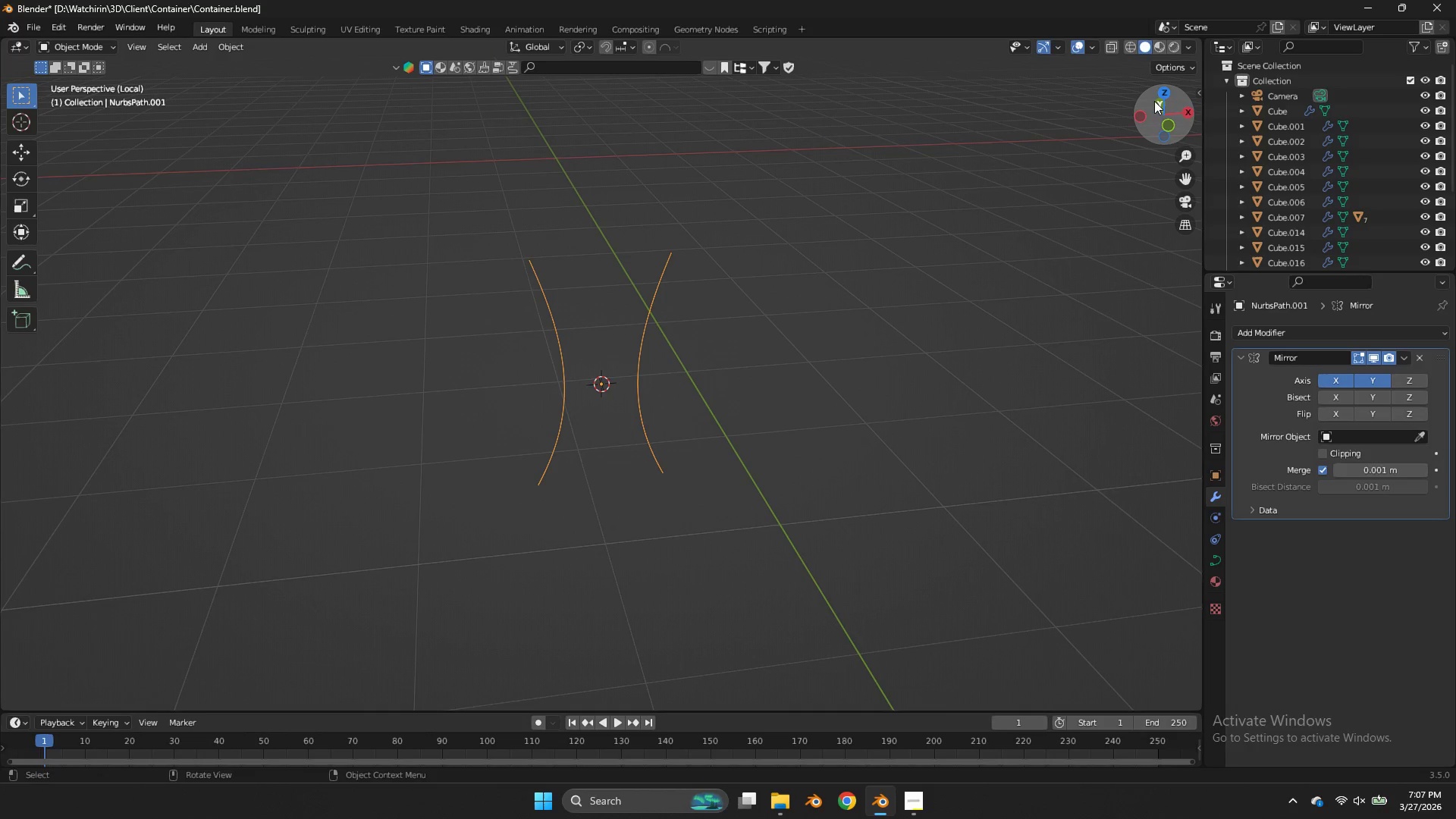 
left_click([1164, 91])
 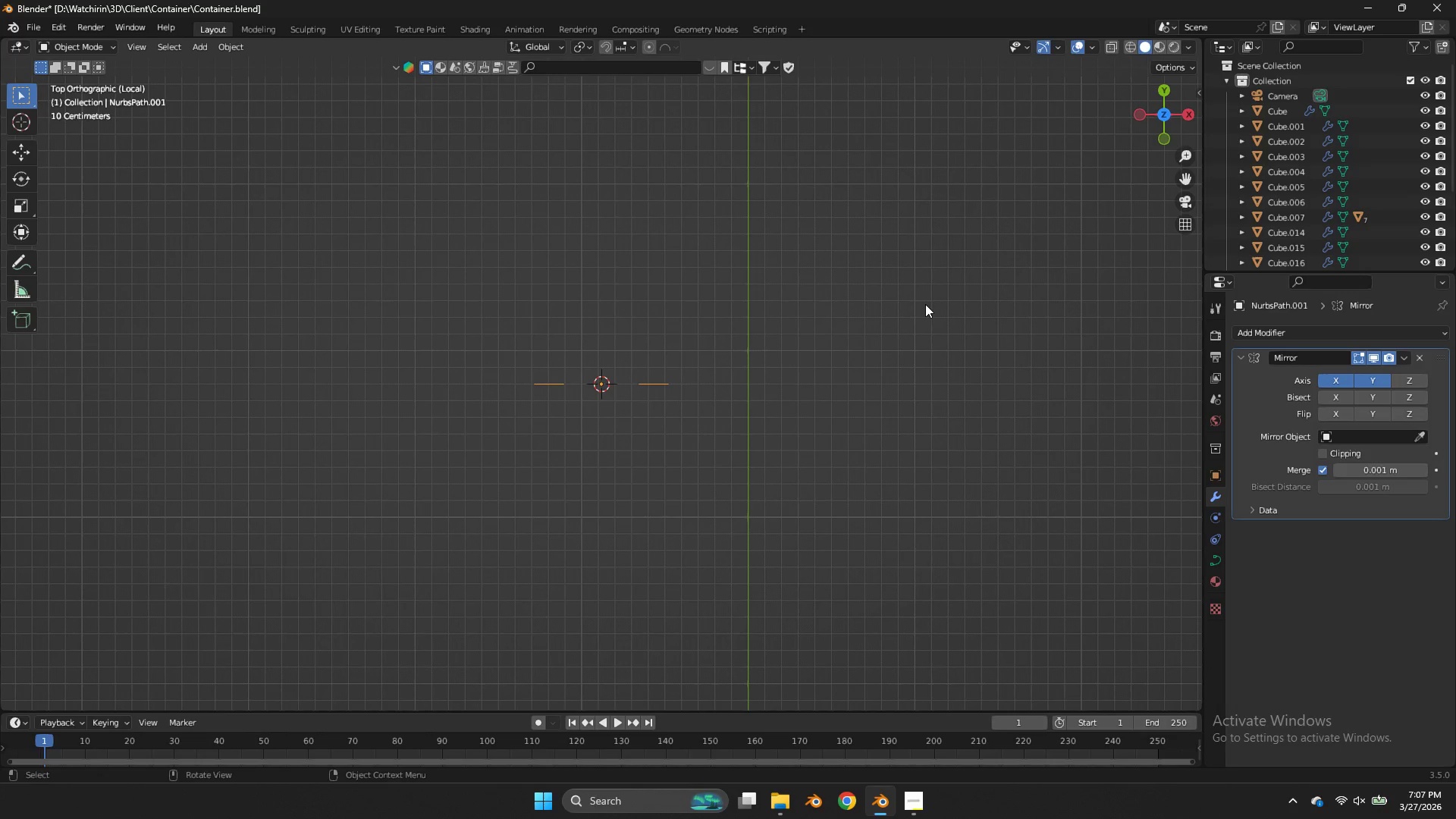 
key(Tab)
type(gx)
 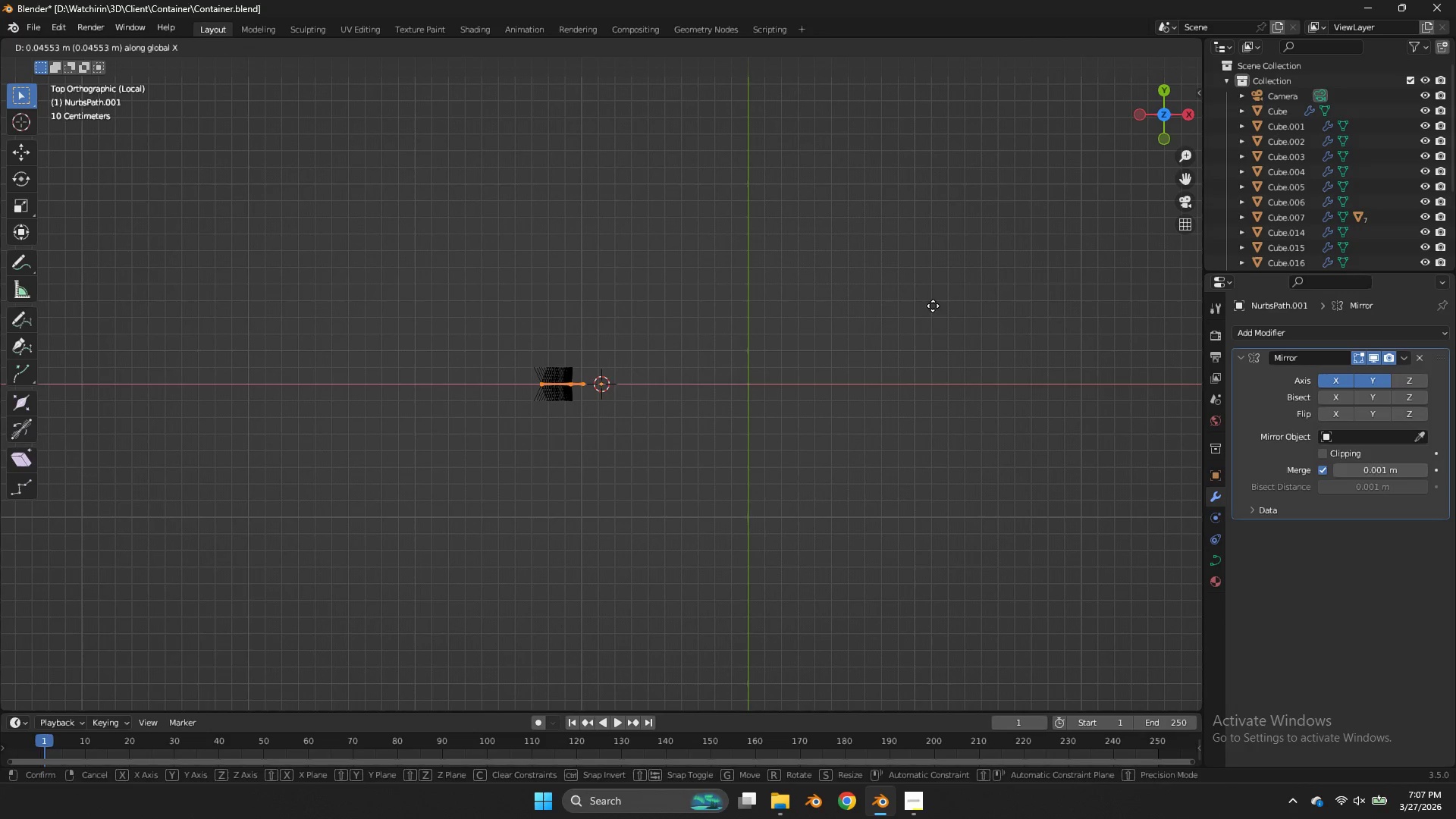 
left_click([933, 306])
 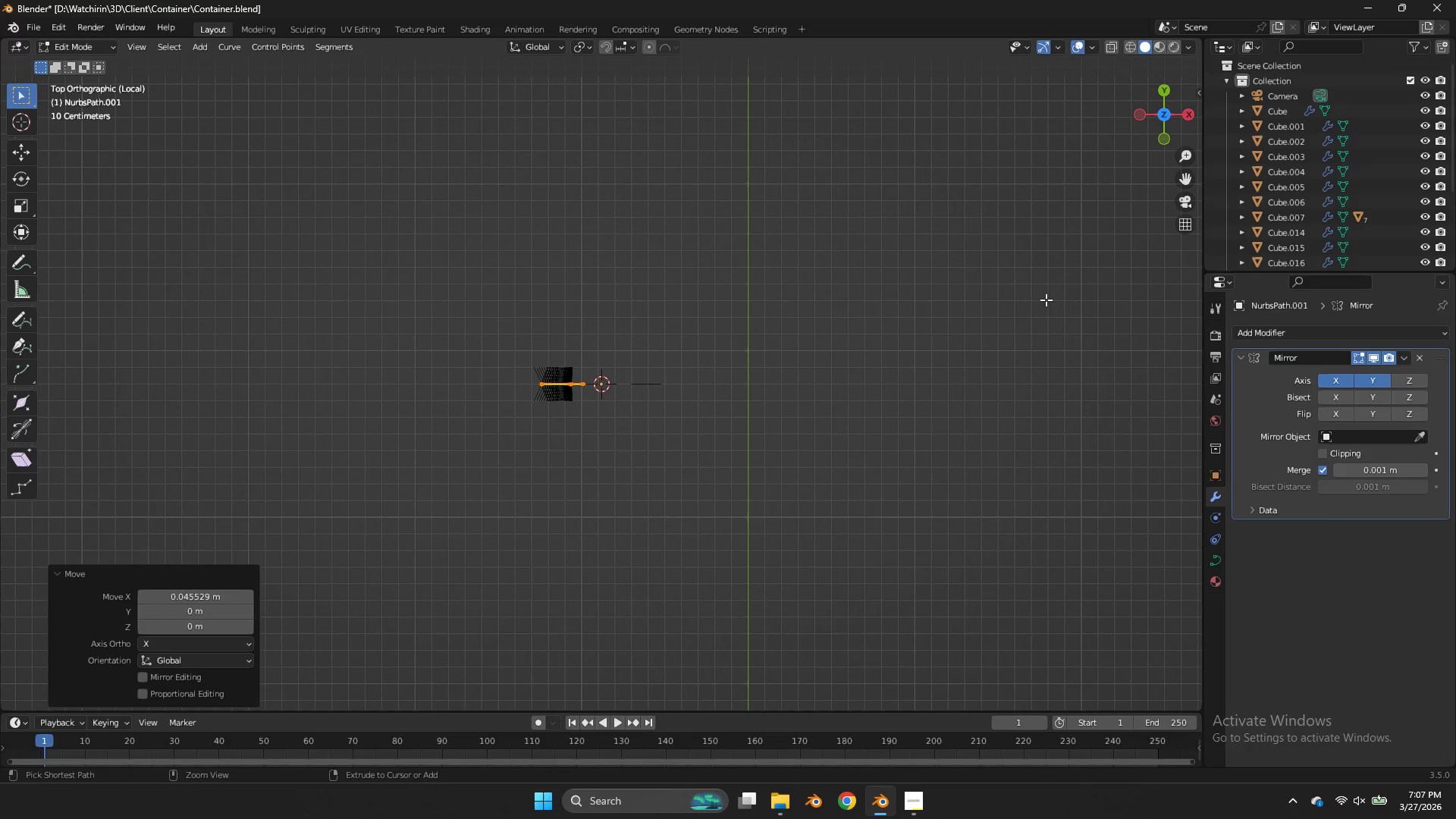 
key(Control+S)
 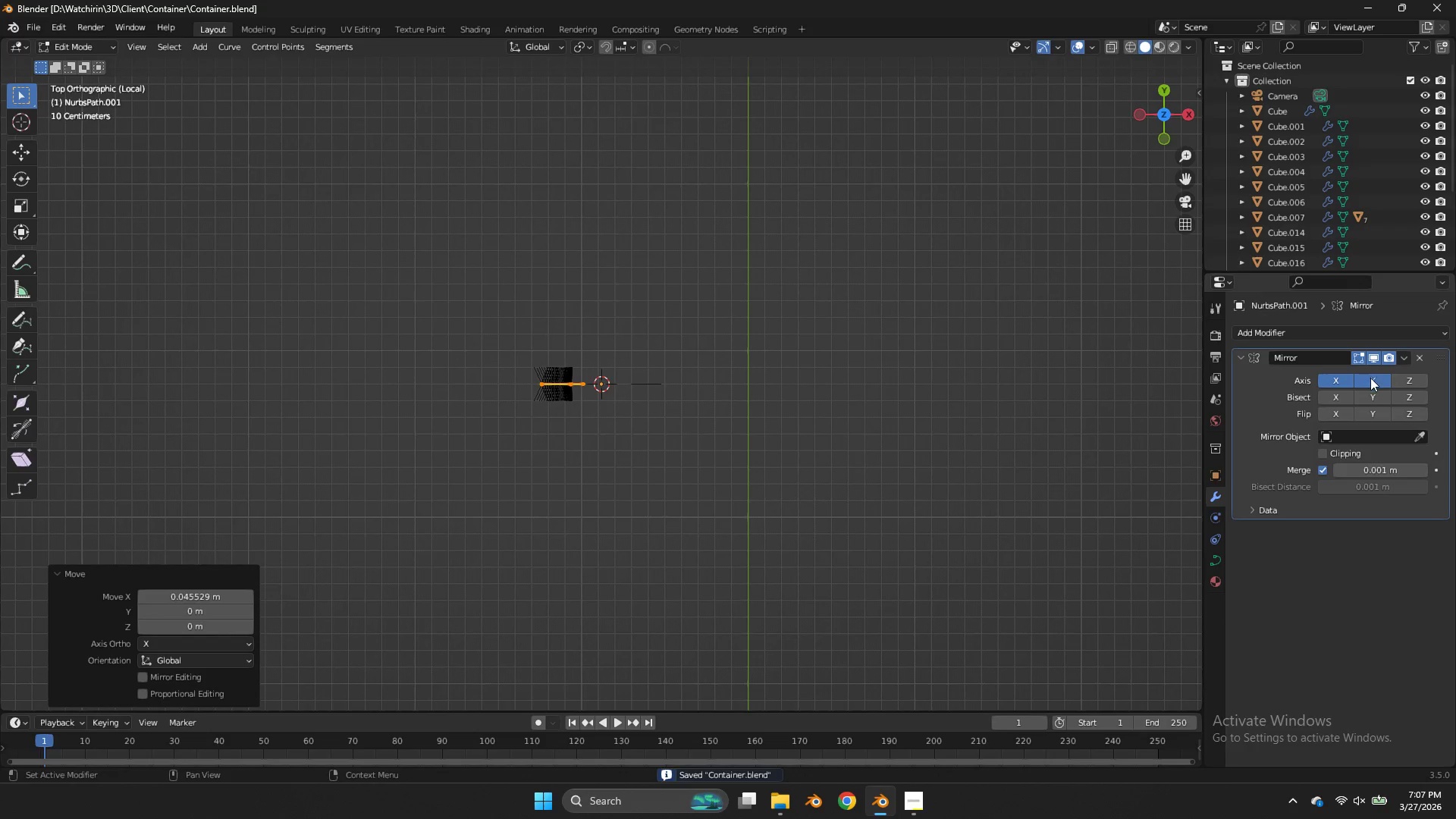 
left_click([1373, 380])
 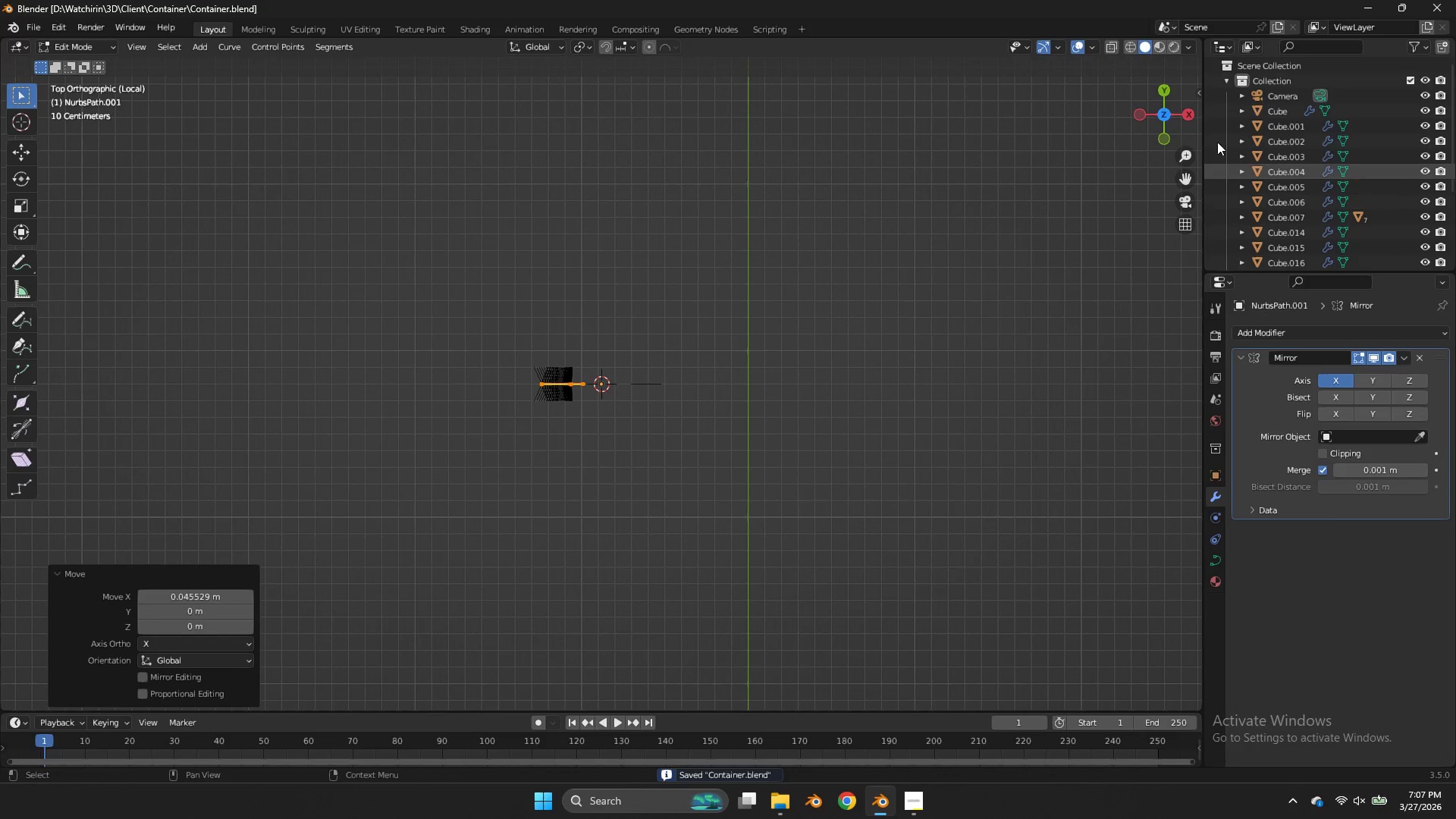 
left_click_drag(start_coordinate=[1160, 101], to_coordinate=[1175, 620])
 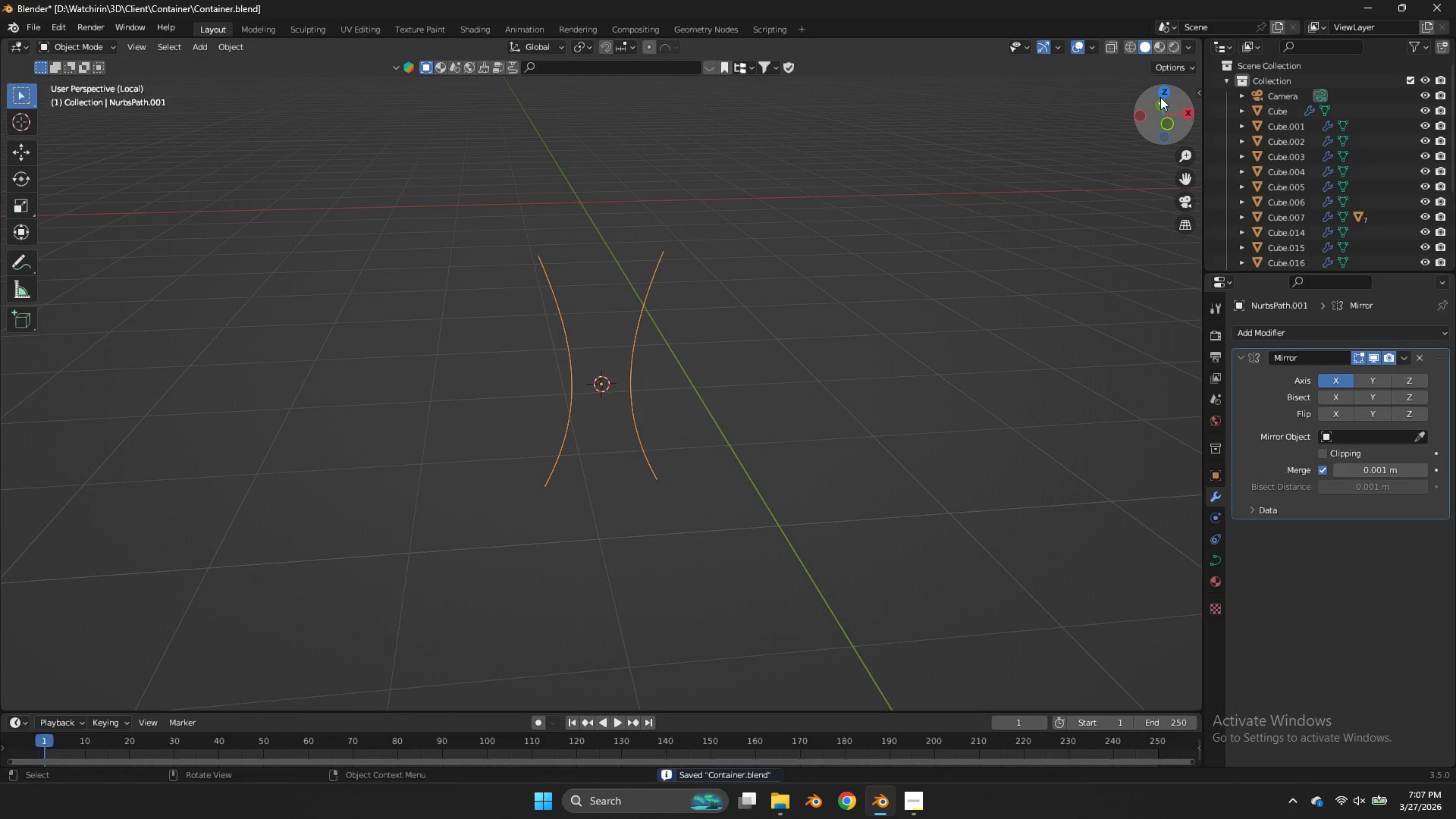 
key(Tab)
 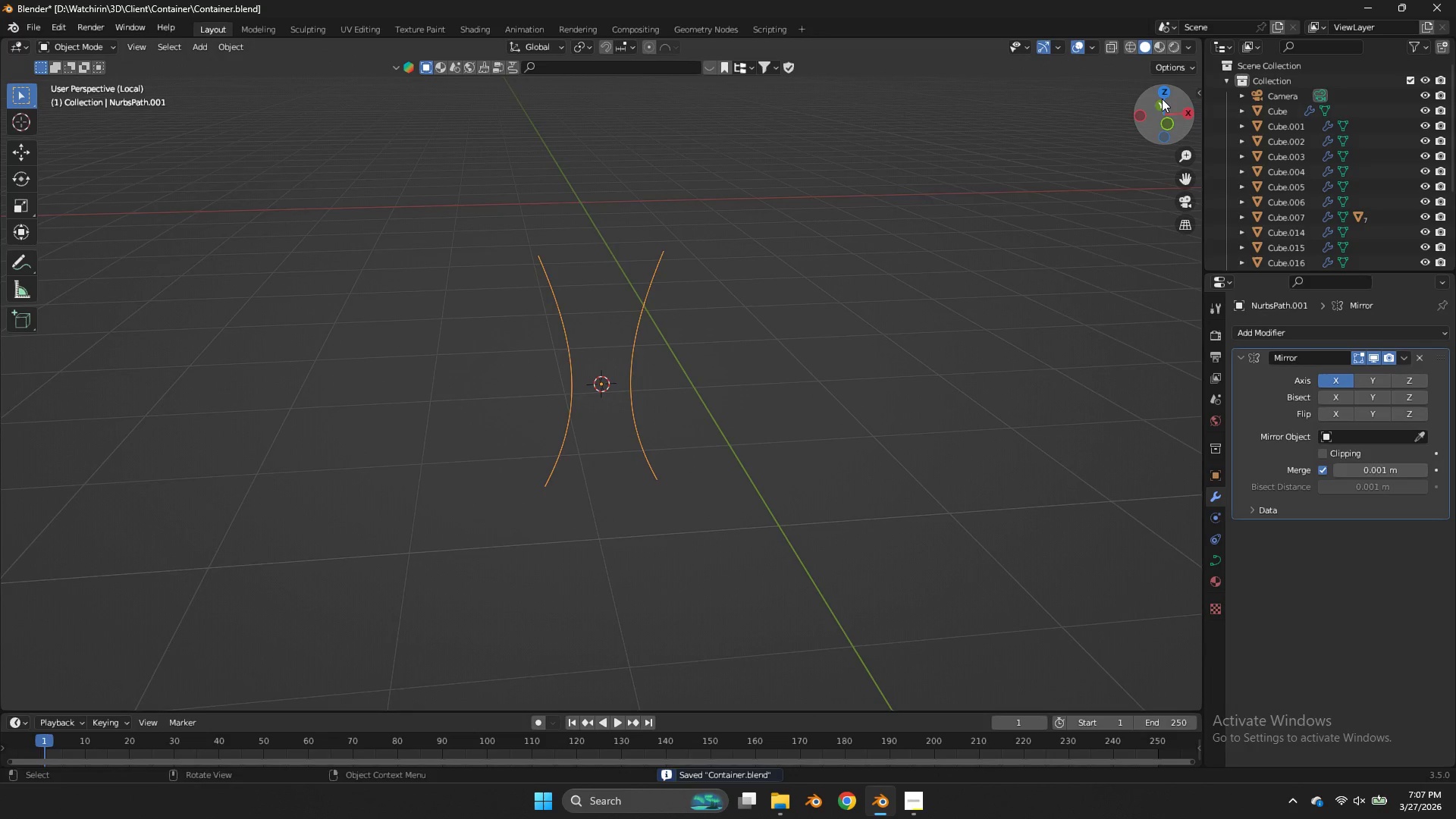 
left_click_drag(start_coordinate=[1159, 97], to_coordinate=[18, 124])
 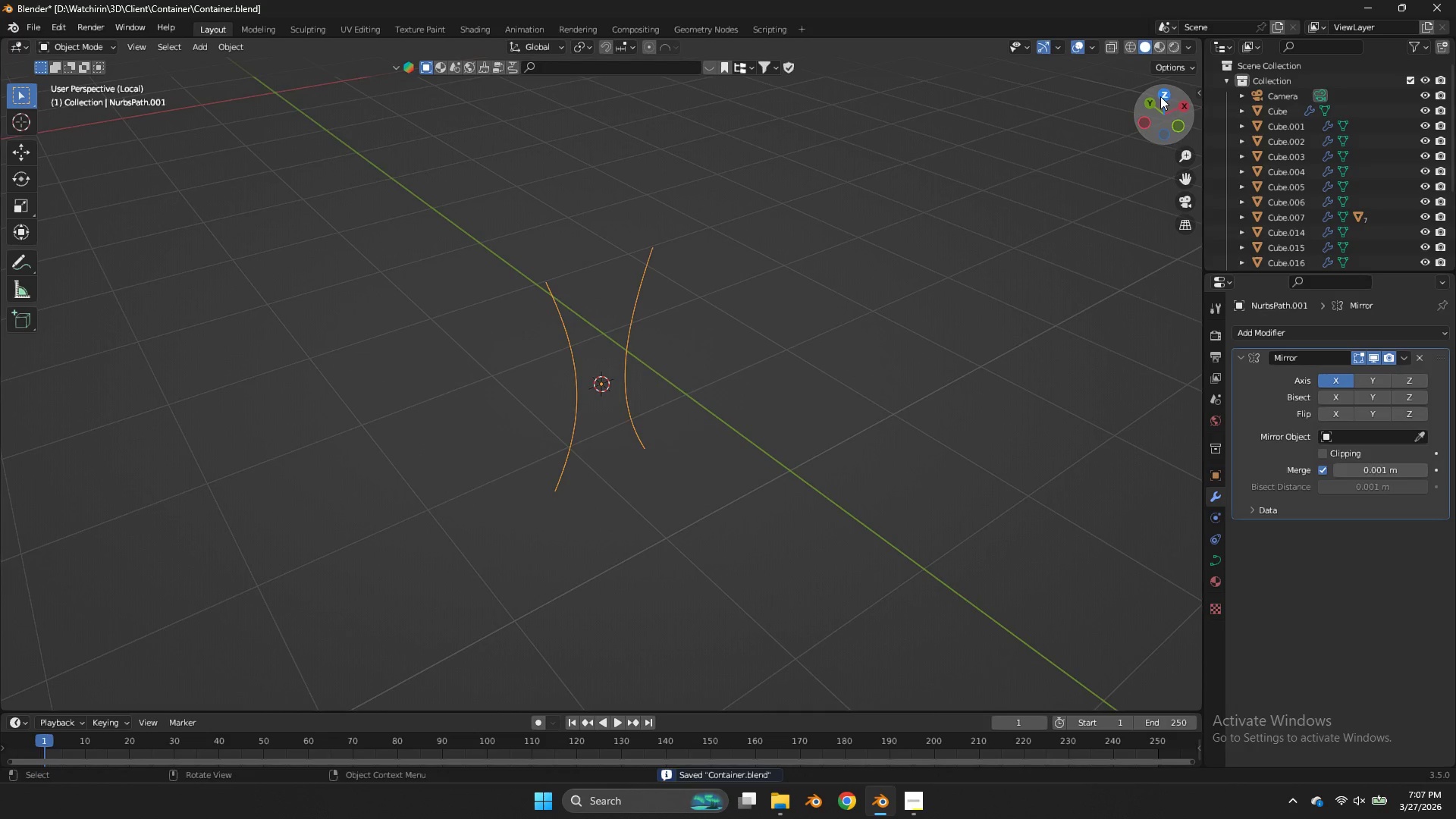 
left_click([1160, 96])
 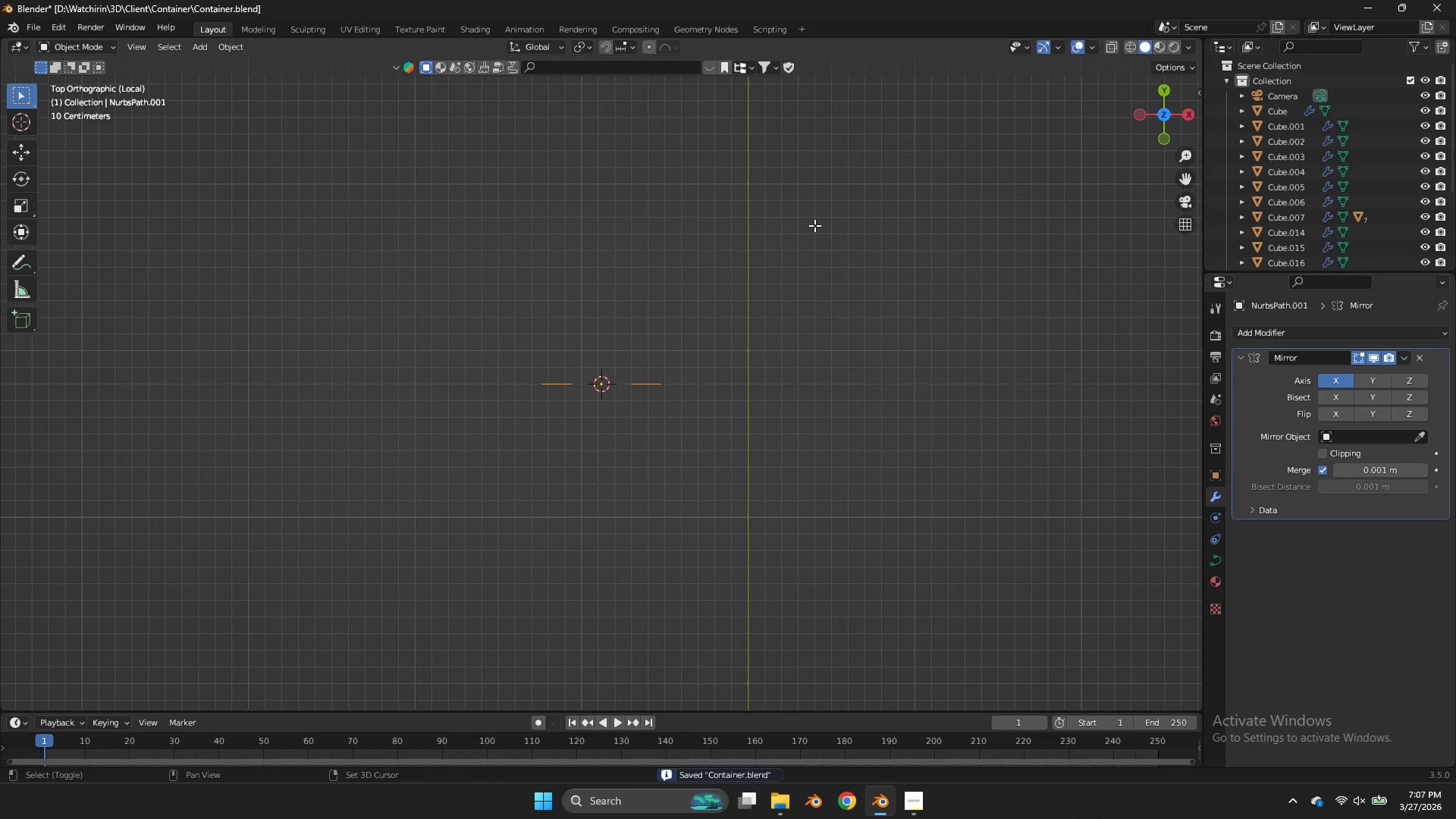 
key(Shift+ShiftLeft)
 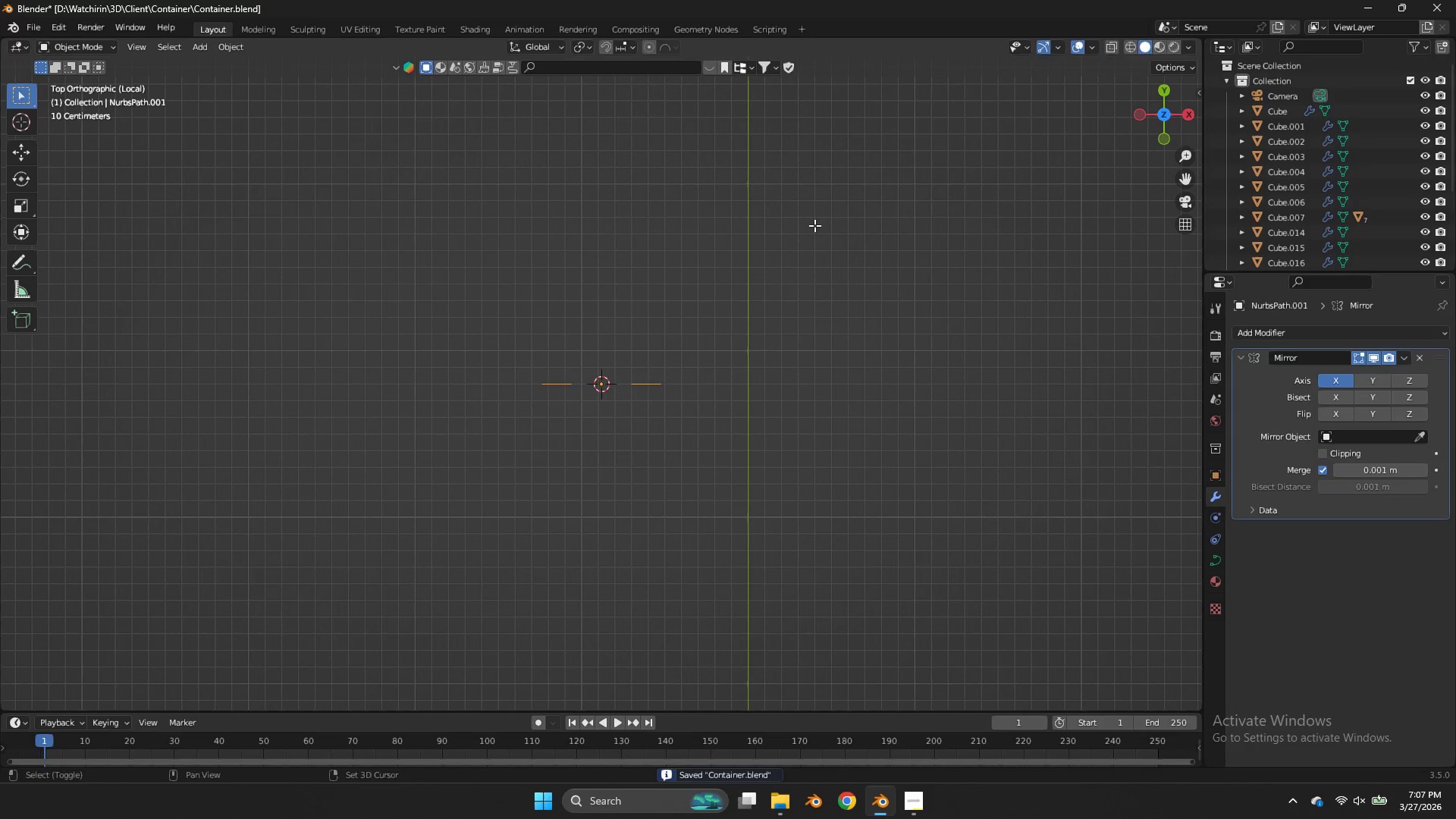 
key(Shift+D)
 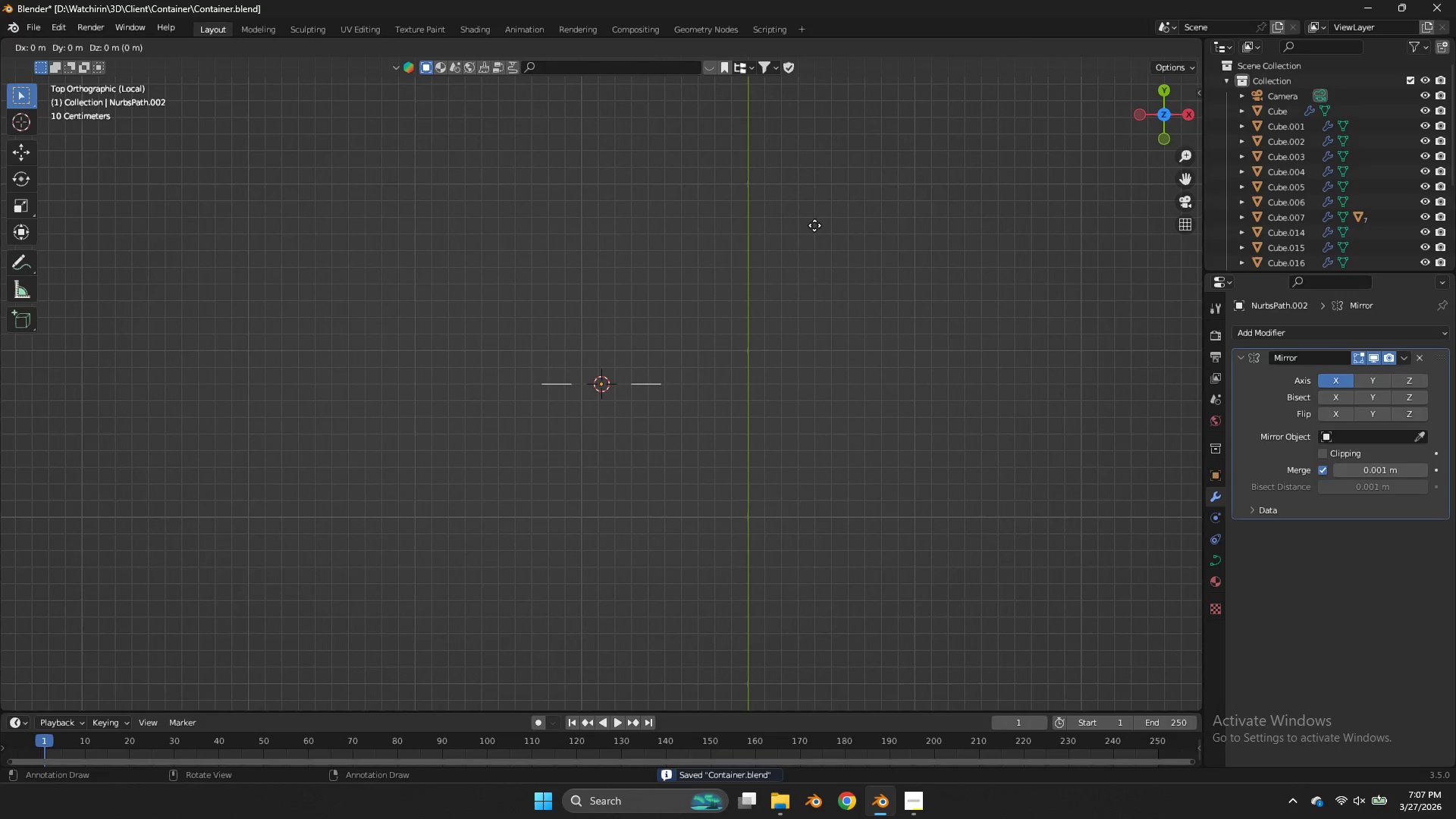 
right_click([814, 225])
 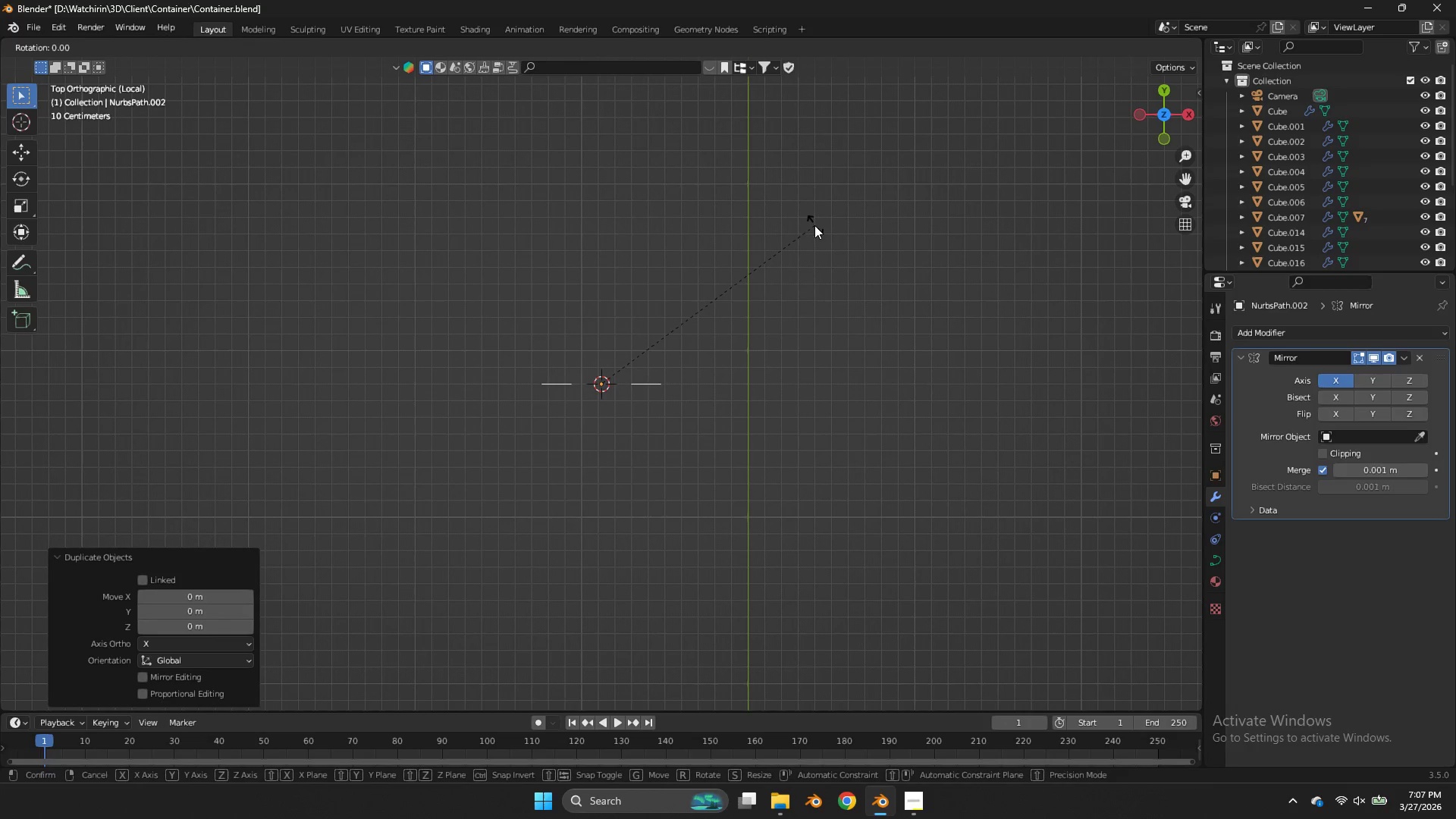 
key(R)
 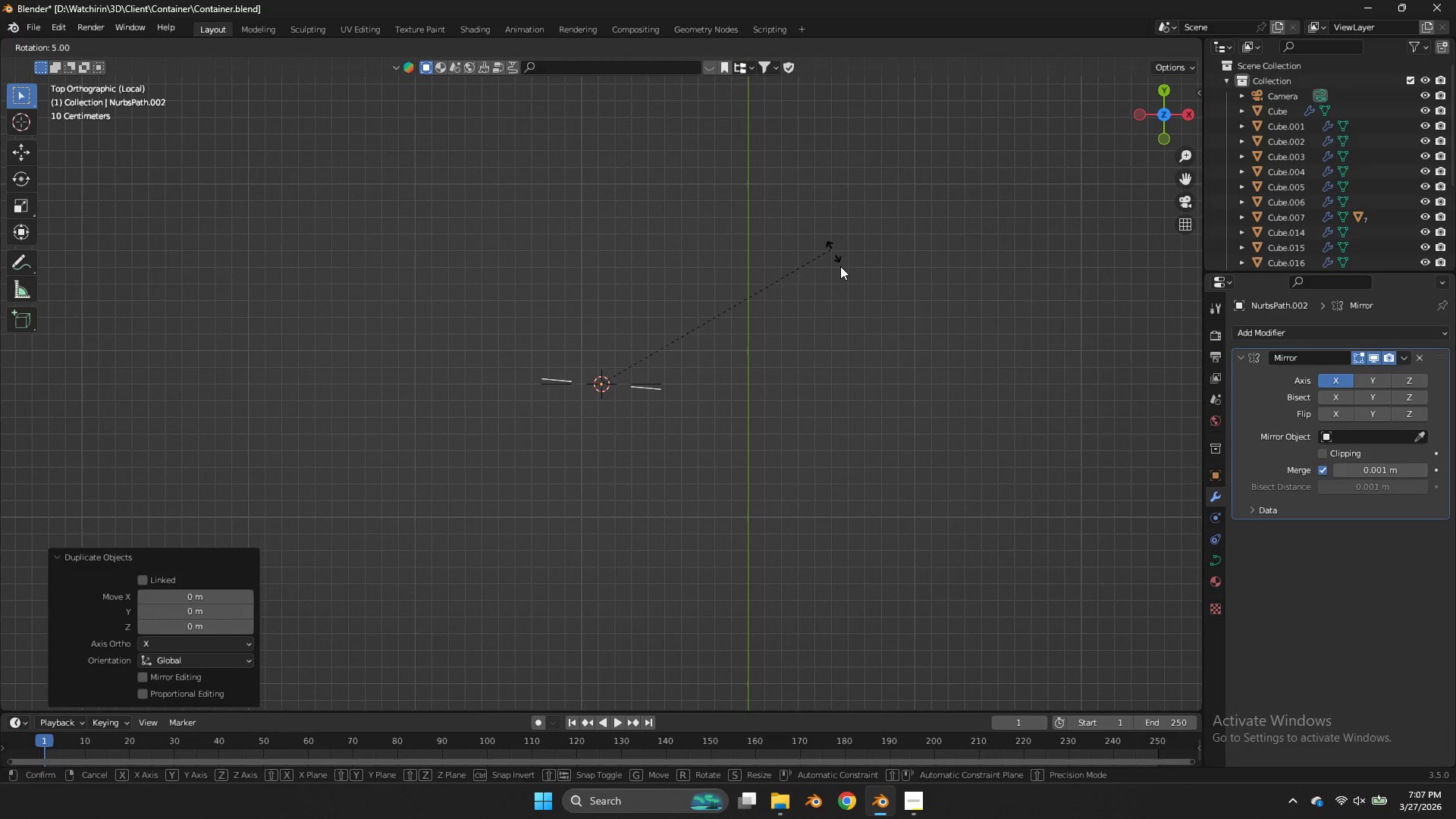 
hold_key(key=ControlLeft, duration=1.8)
left_click([682, 490])
 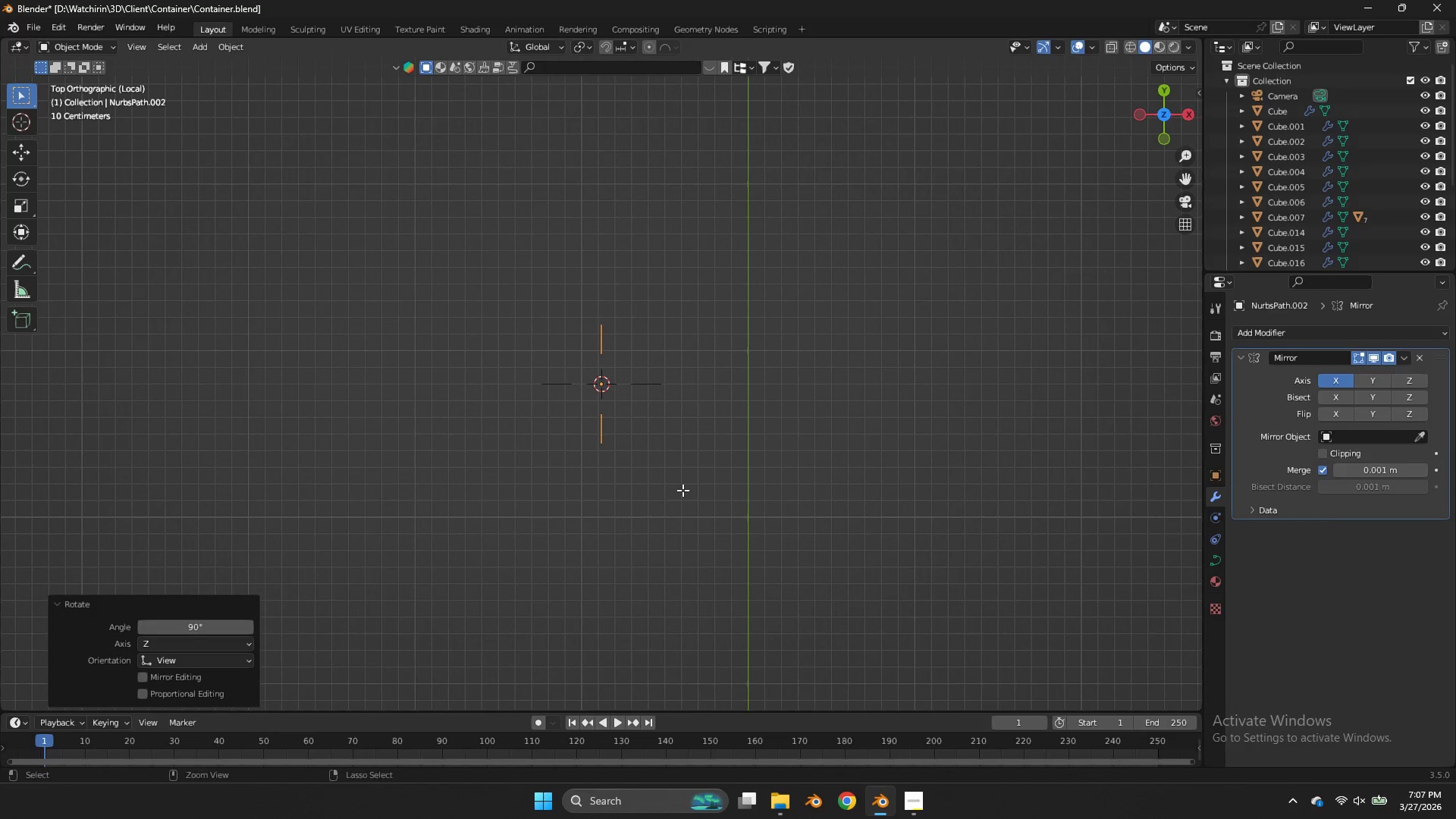 
key(Control+Z)
 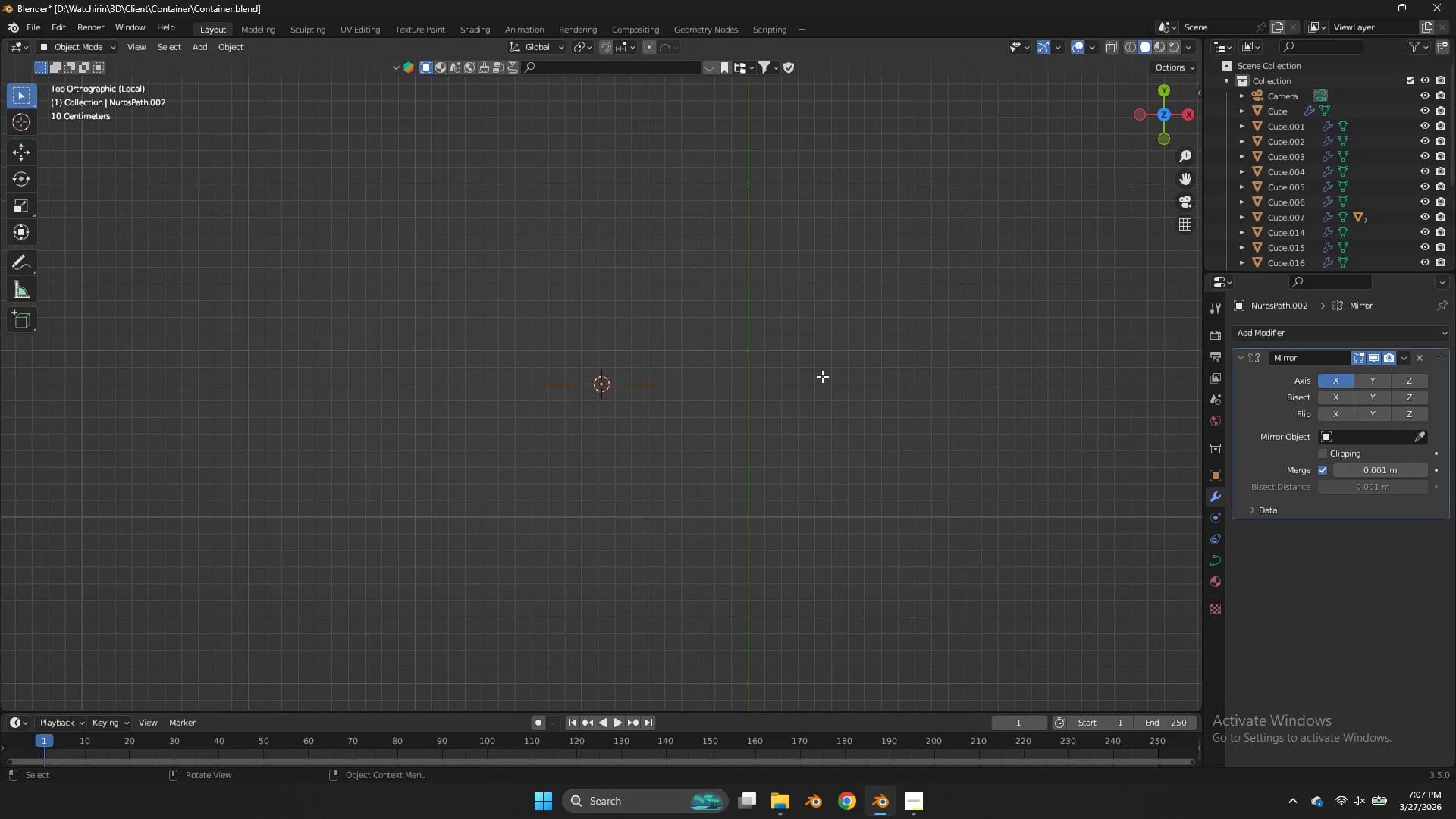 
key(G)
 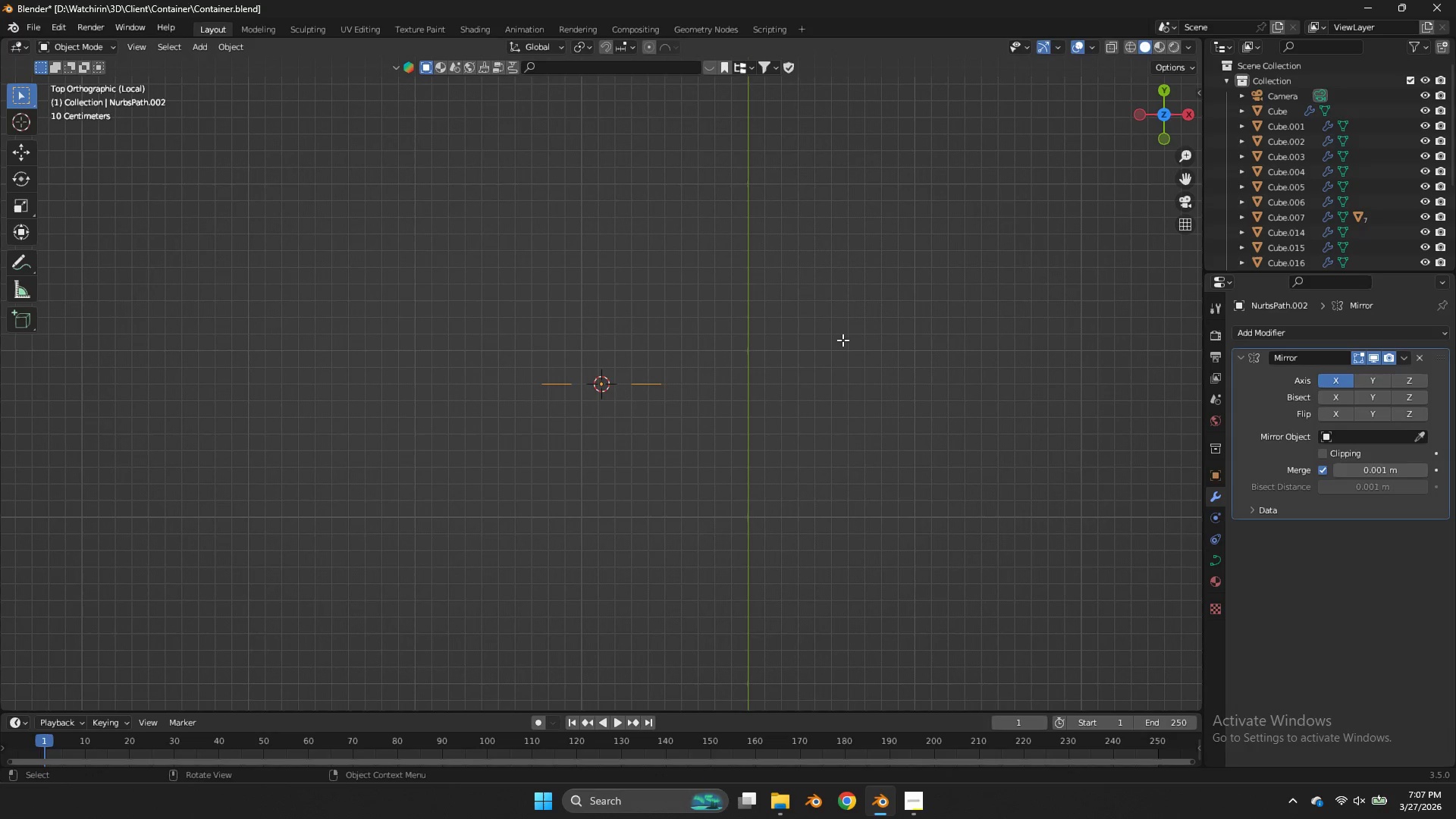 
right_click([843, 340])
 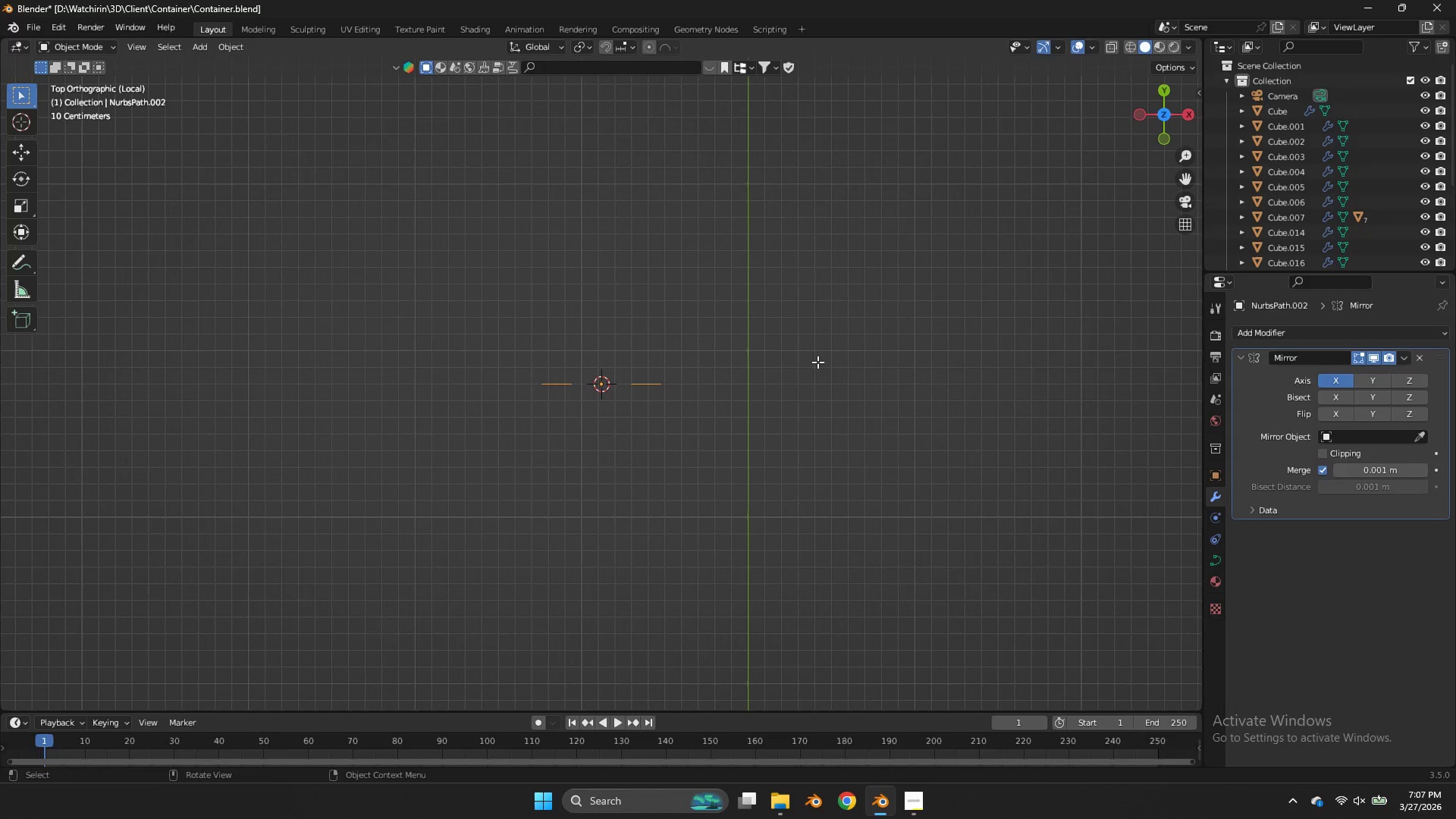 
key(X)
 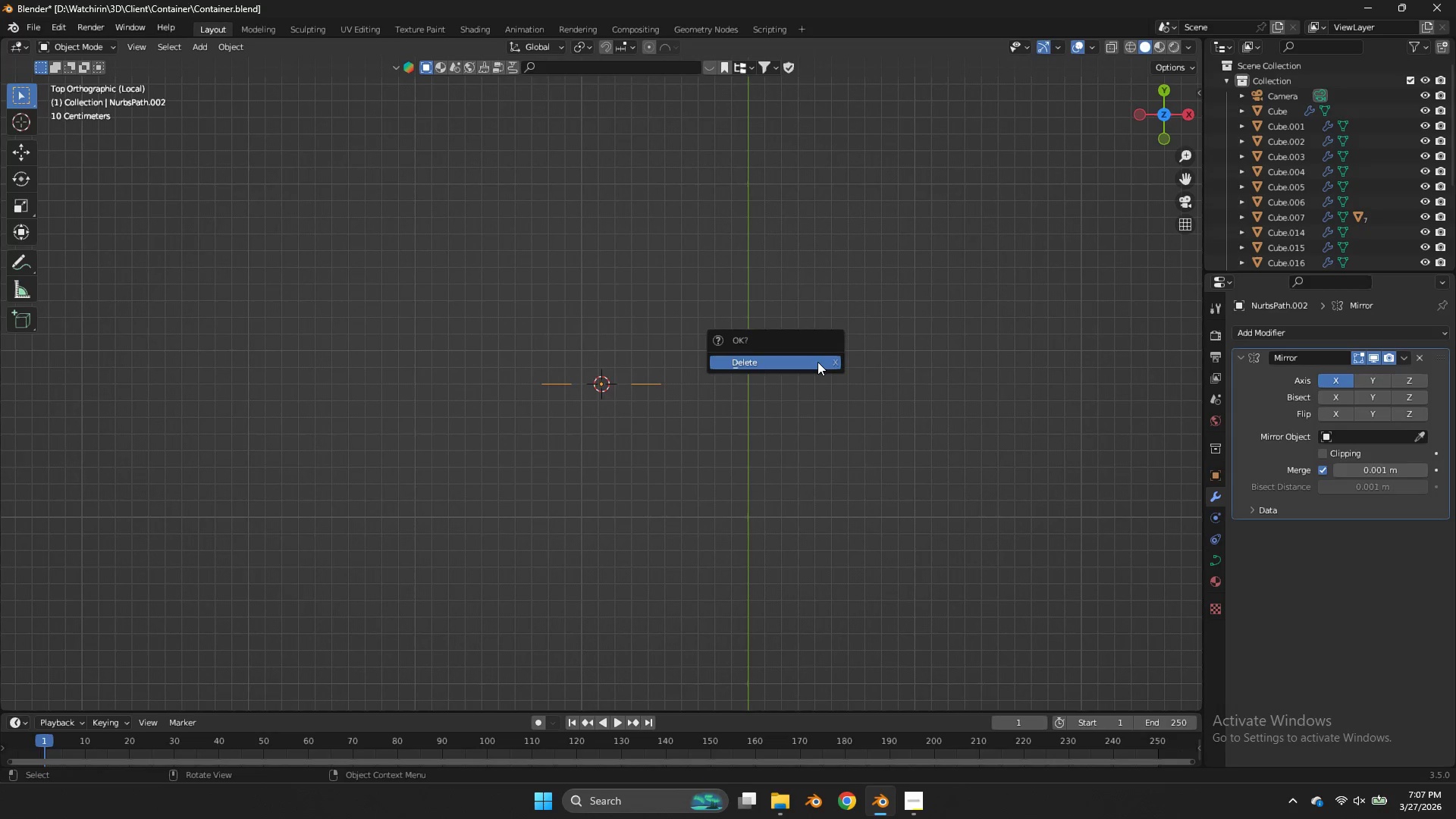 
left_click([817, 362])
 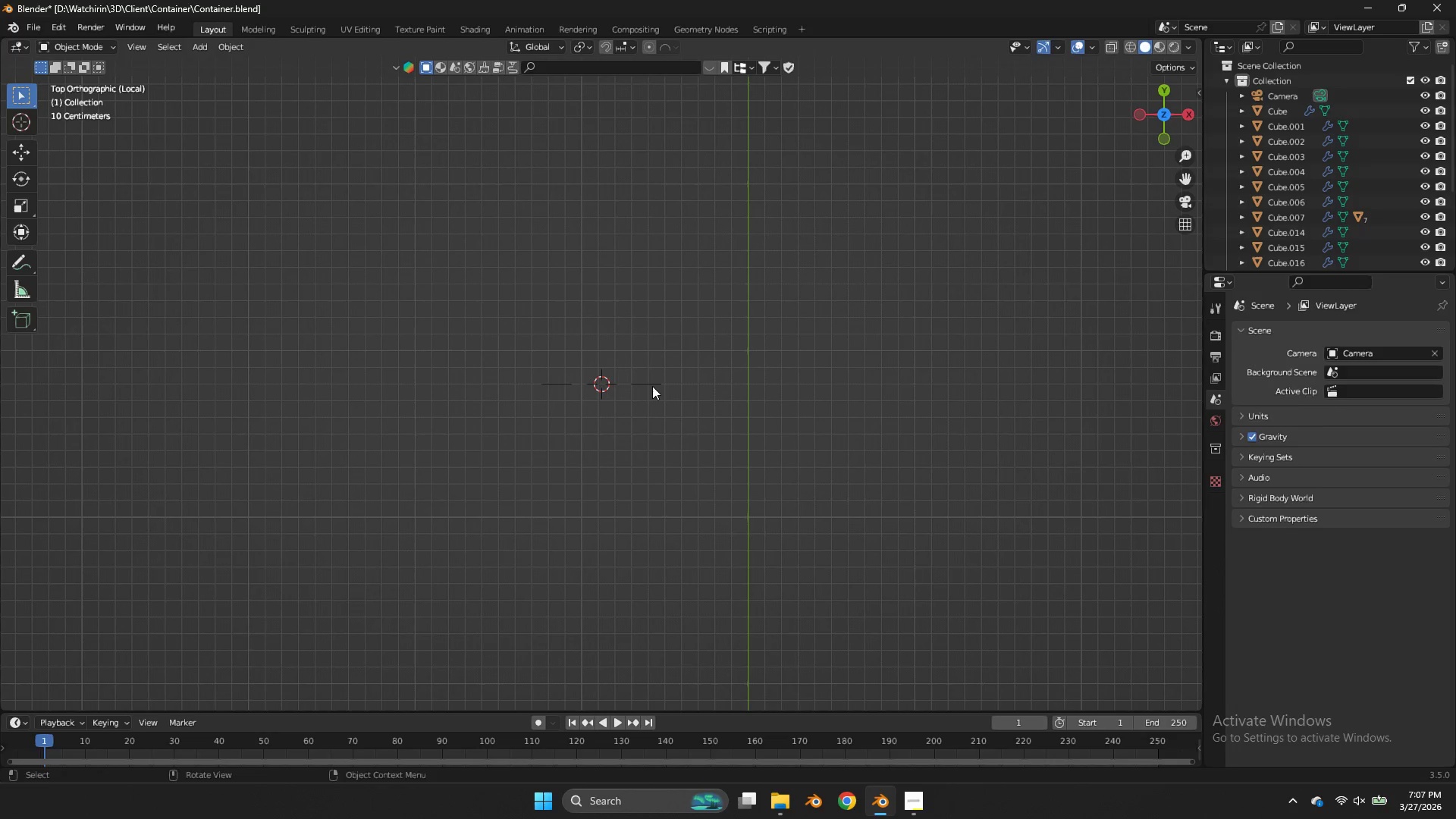 
left_click([651, 384])
 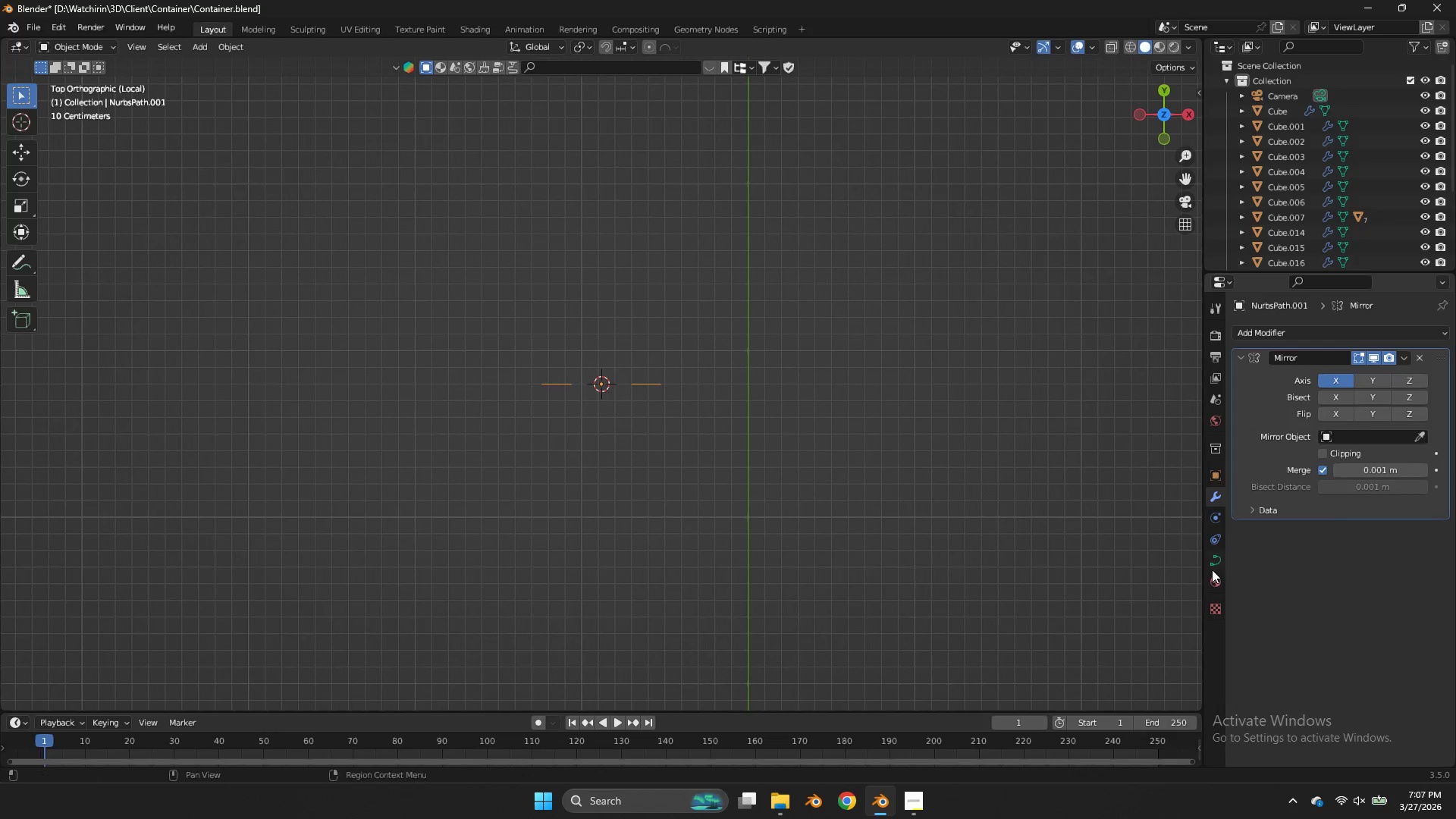 
left_click([1212, 570])
 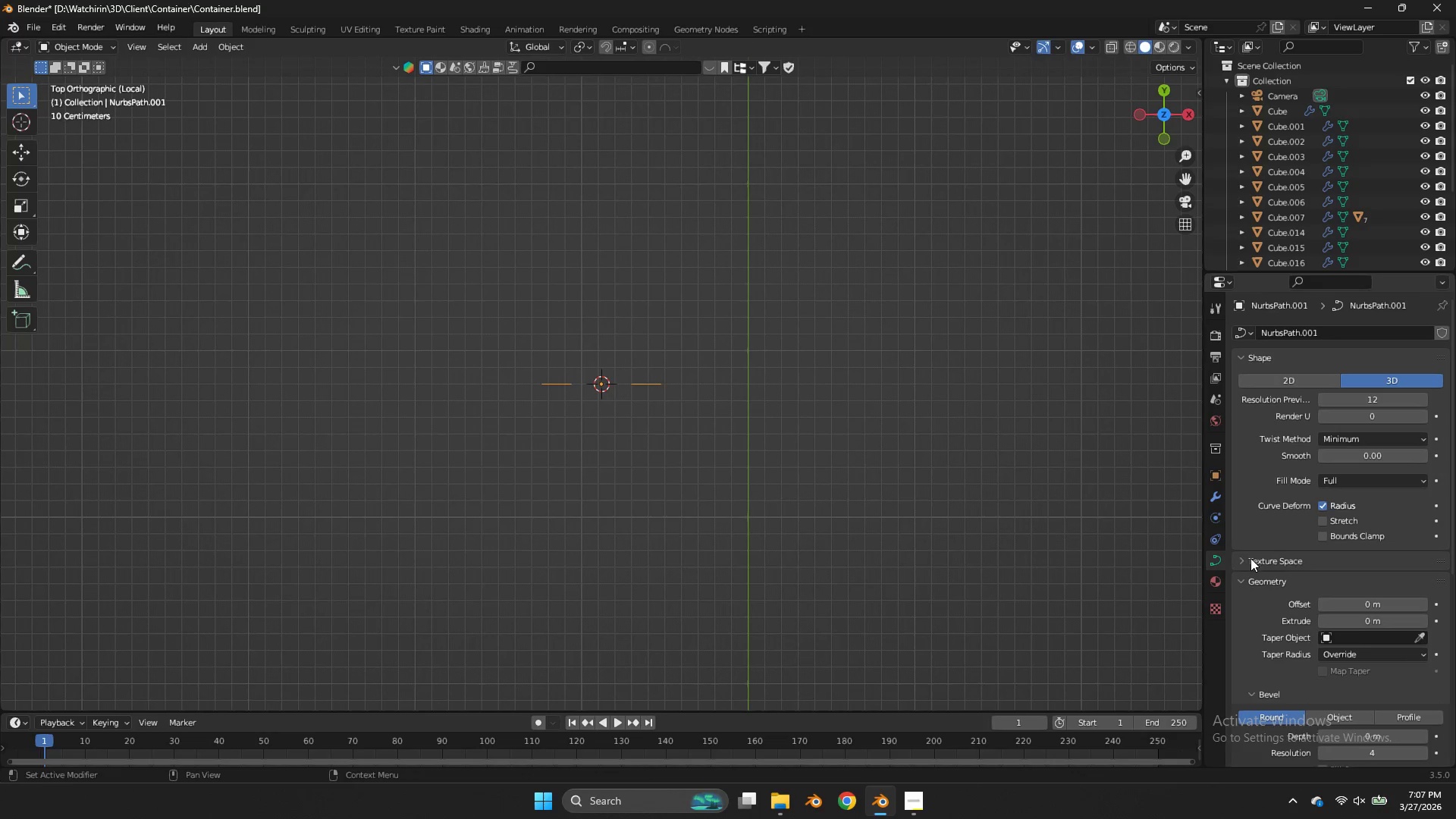 
scroll: coordinate [1270, 595], scroll_direction: down, amount: 2.0
 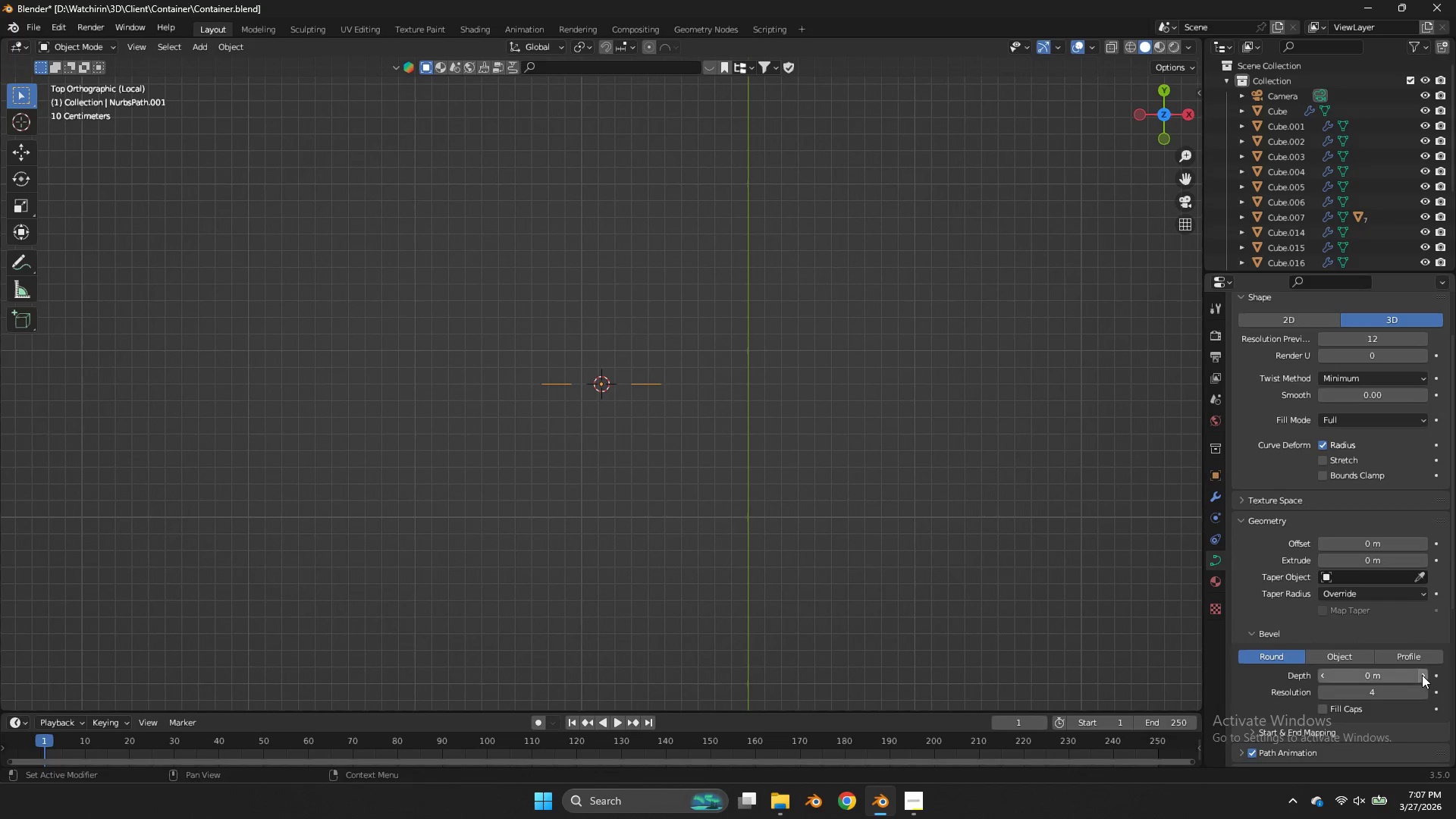 
double_click([1420, 675])
 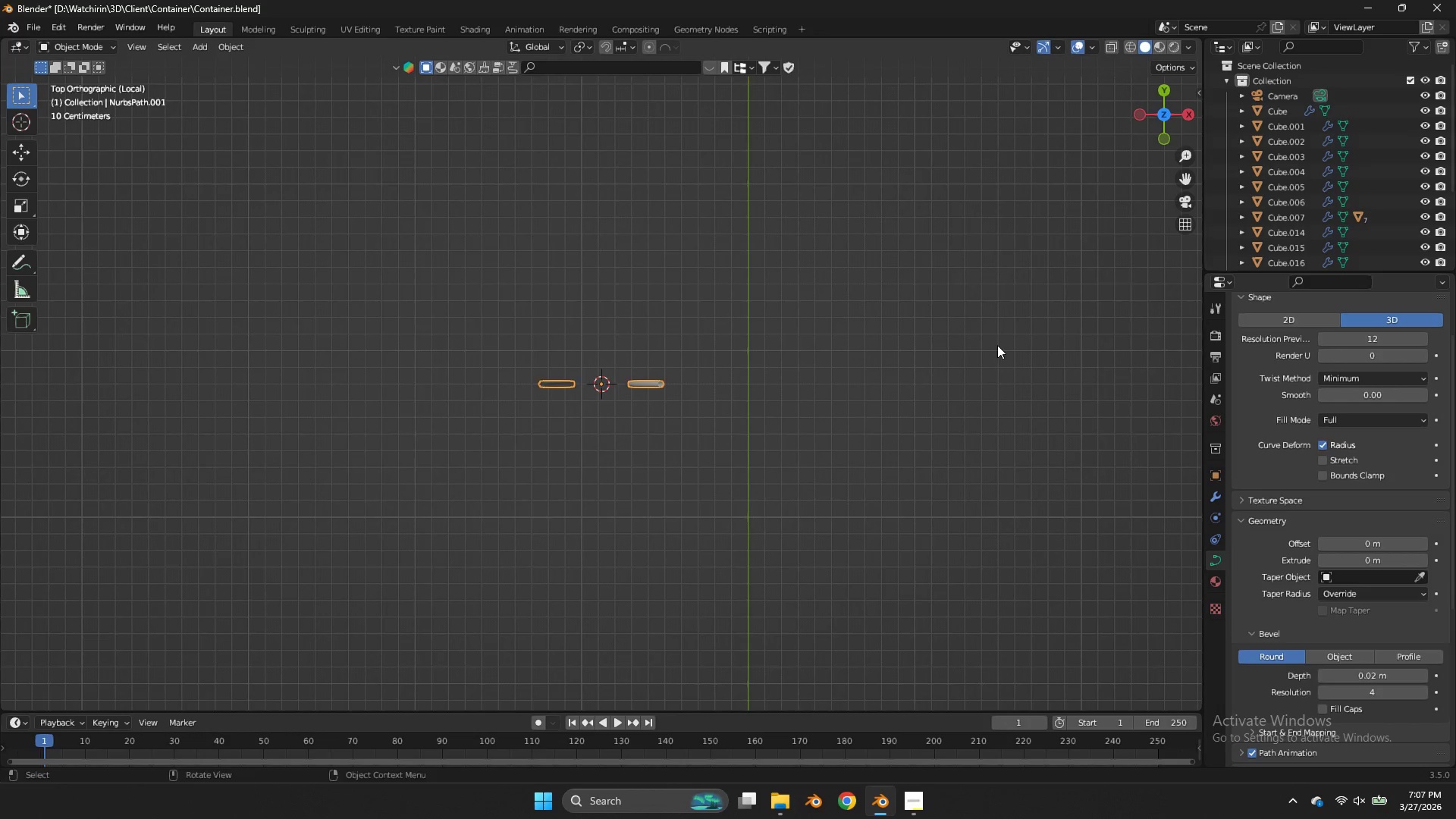 
left_click_drag(start_coordinate=[1147, 111], to_coordinate=[1153, 673])
 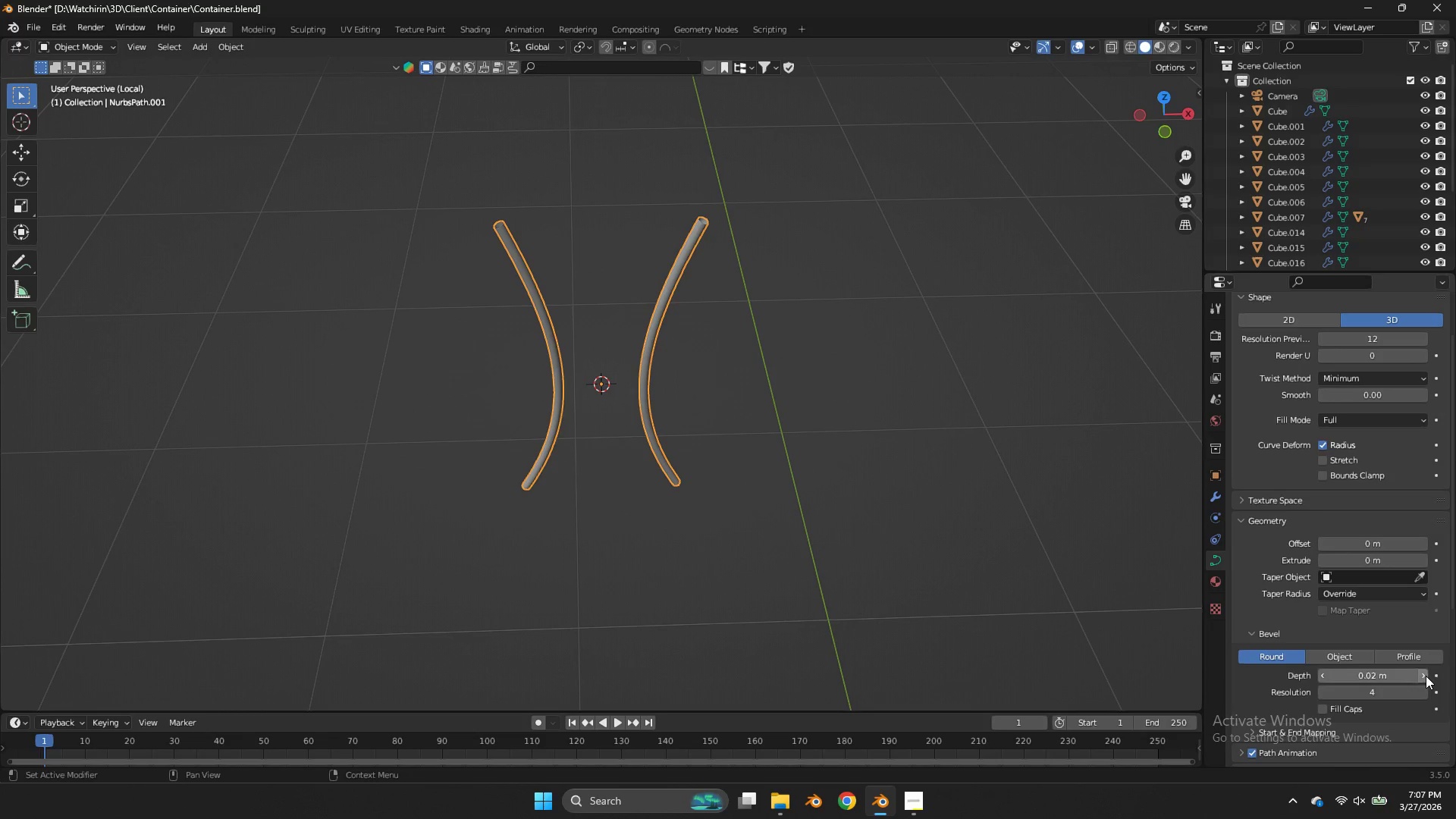 
scroll: coordinate [1012, 323], scroll_direction: up, amount: 2.0
 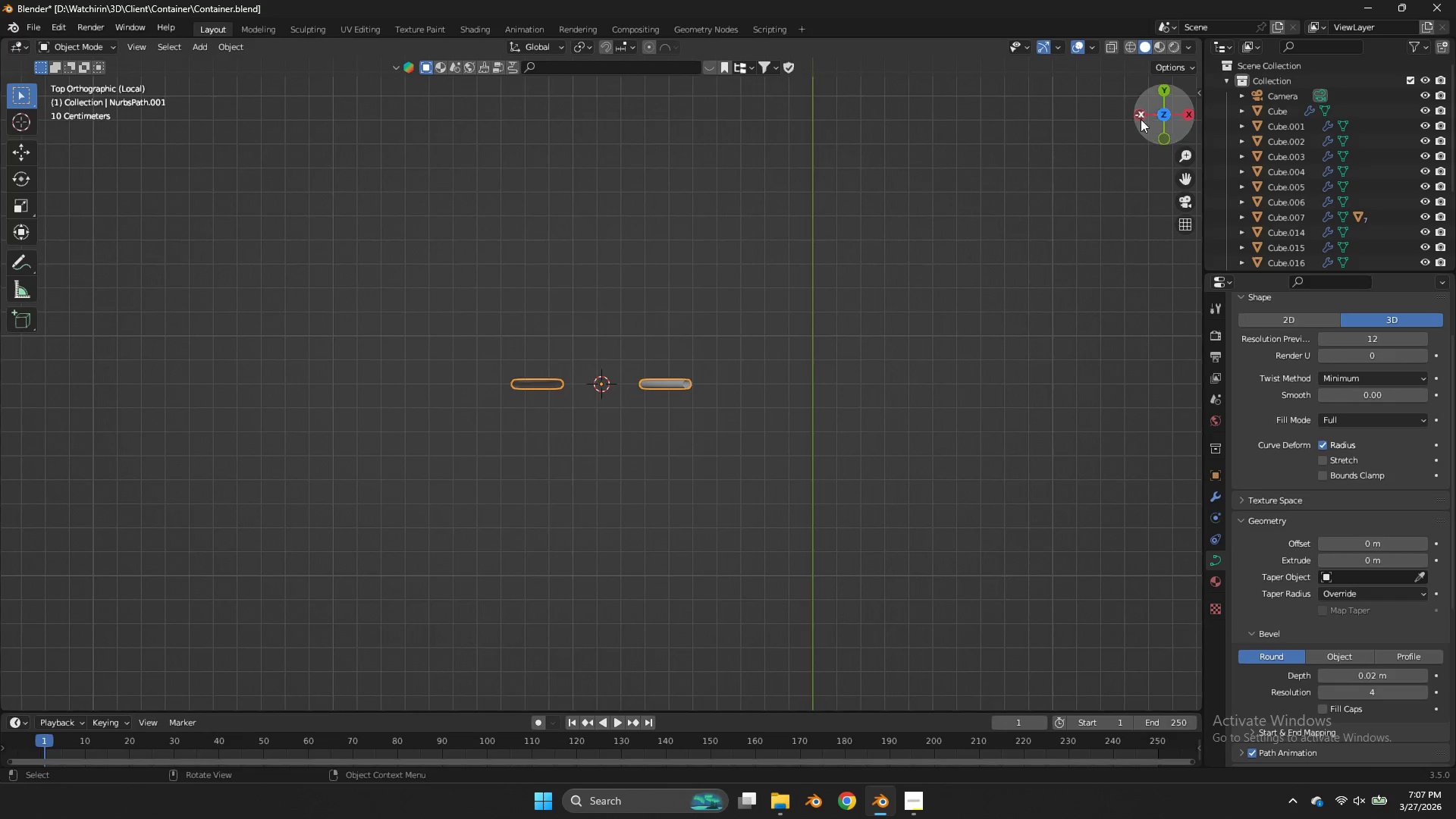 
double_click([1426, 676])
 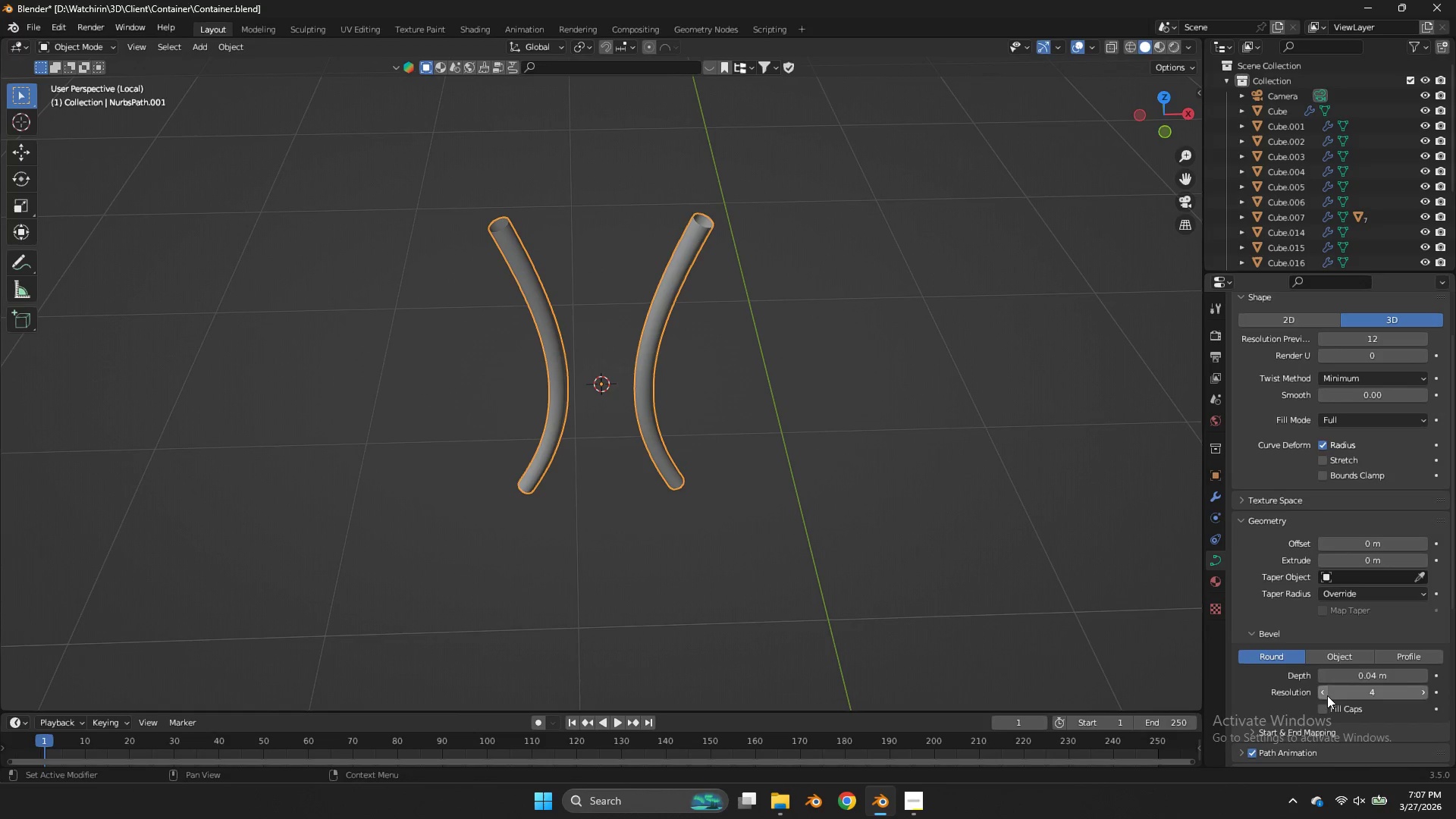 
left_click([1323, 694])
 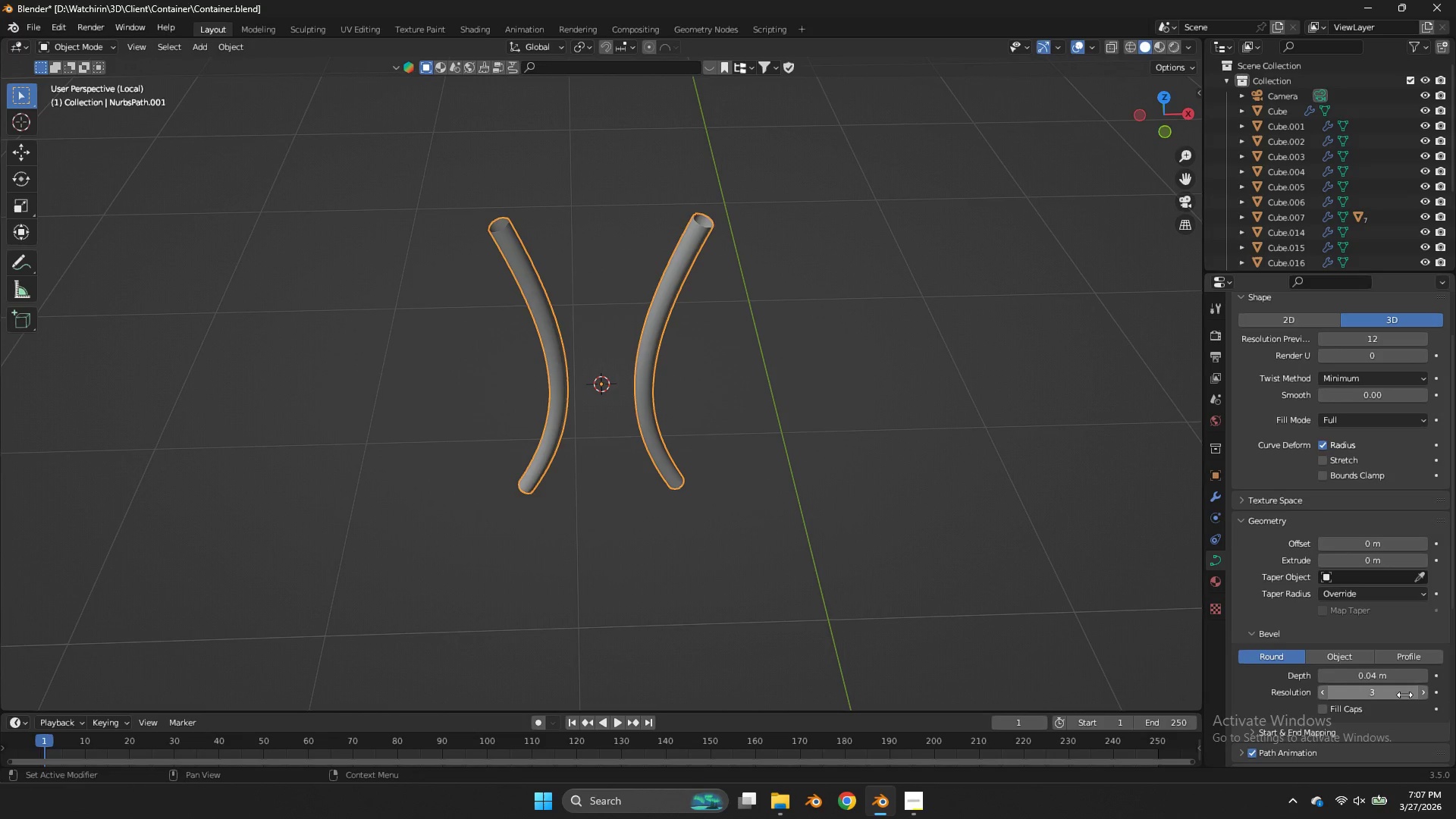 
key(Tab)
 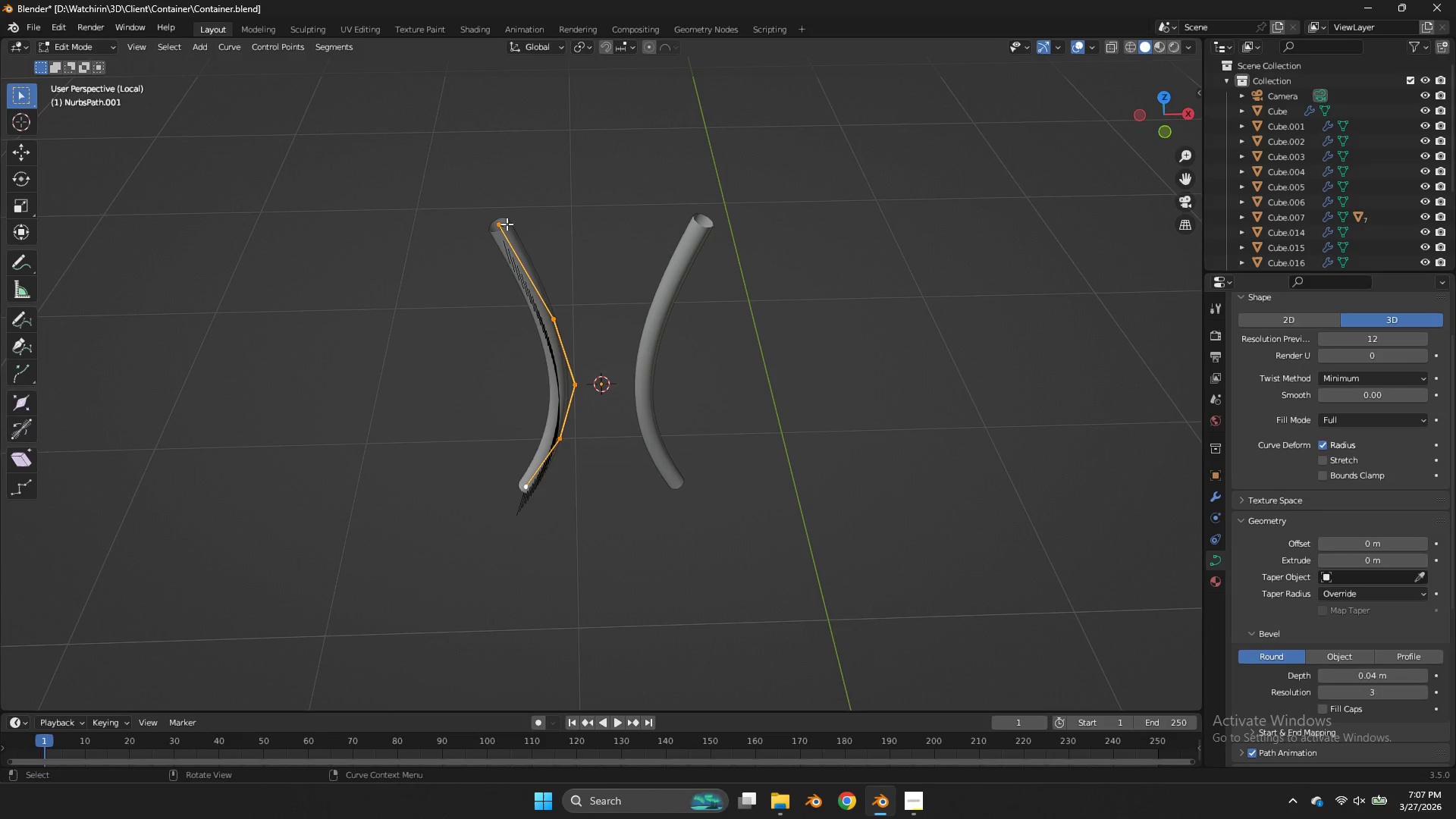 
left_click([503, 221])
 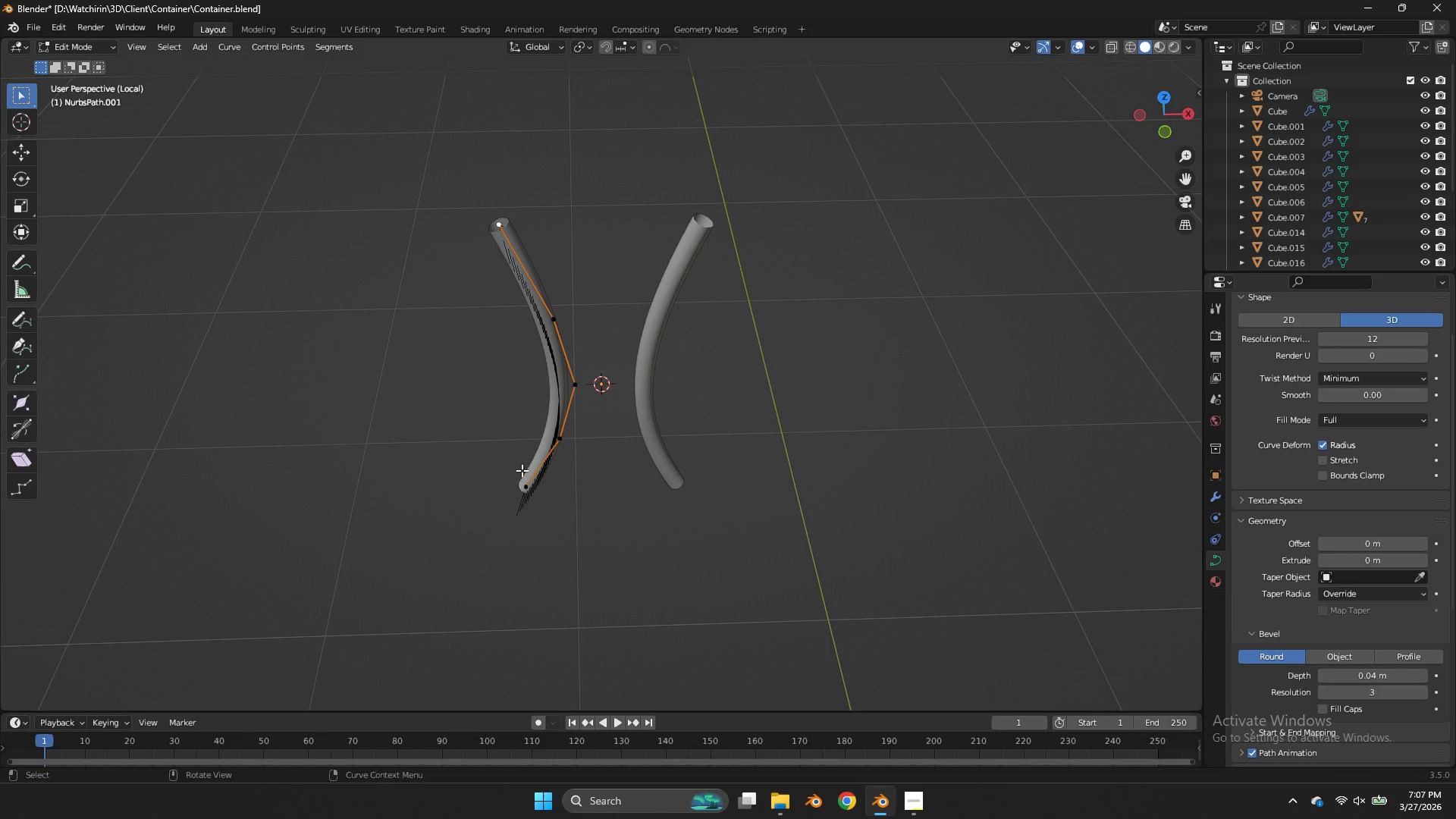 
left_click([518, 475])
 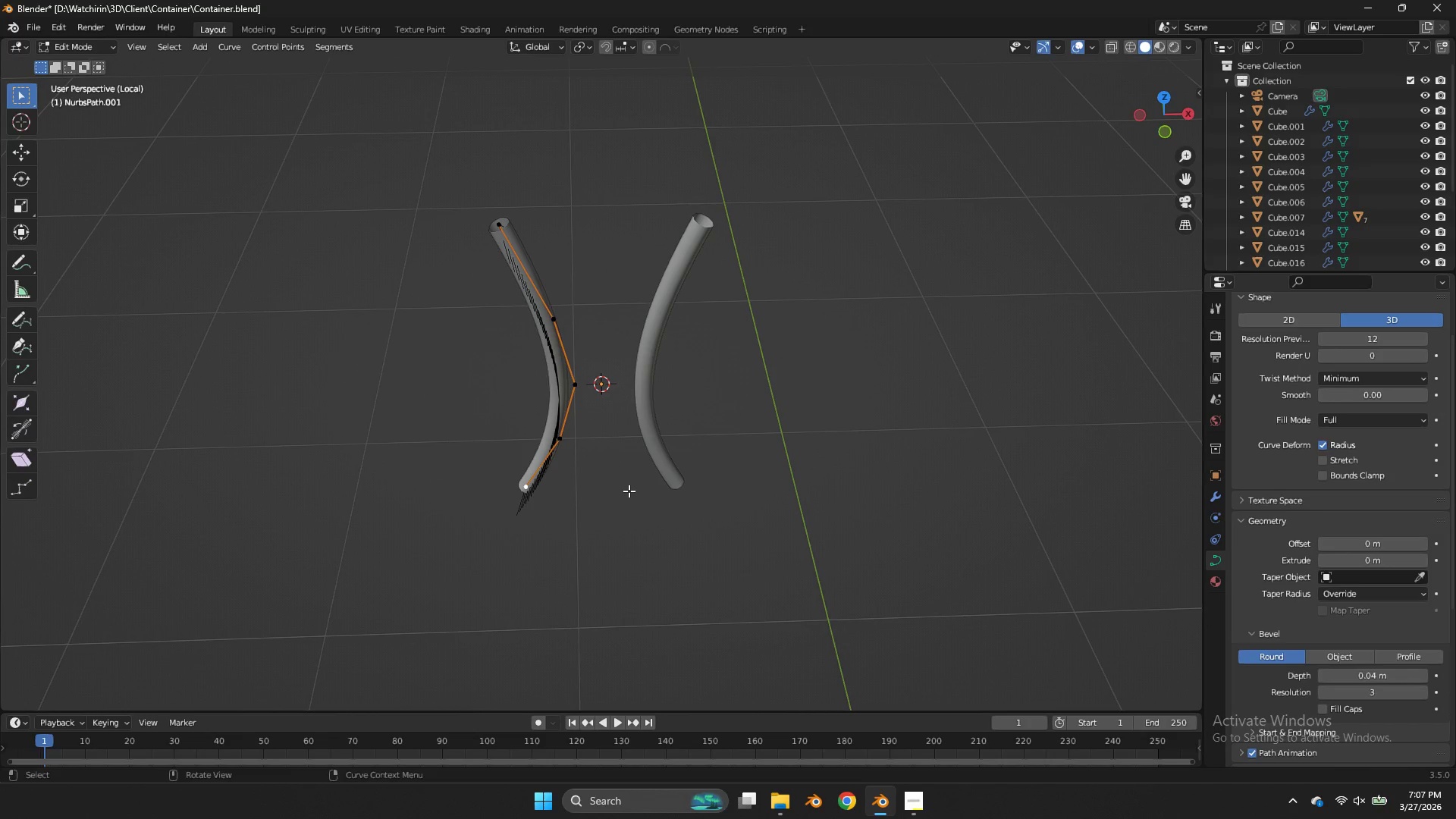 
key(Alt+S)
 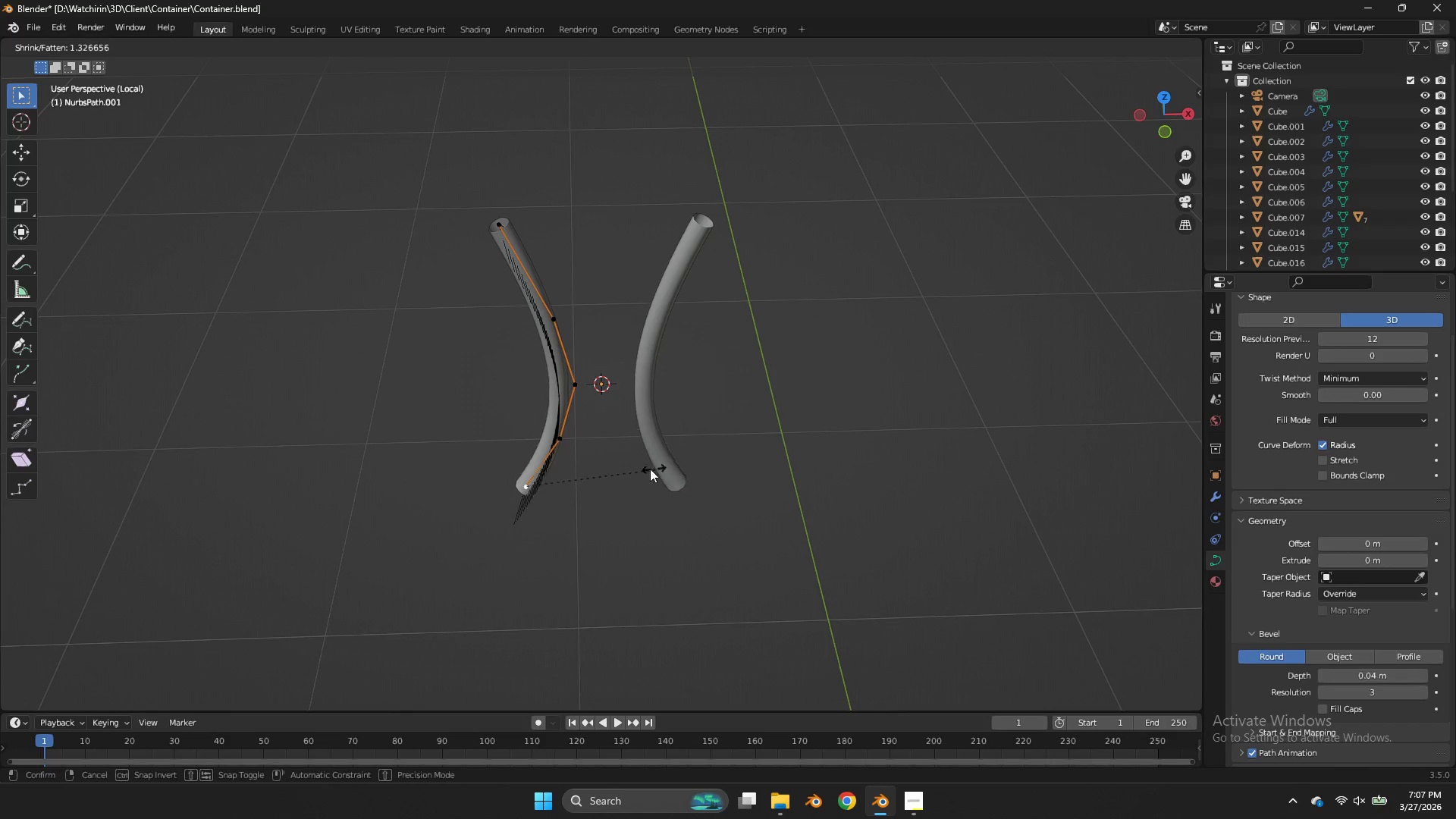 
right_click([607, 469])
 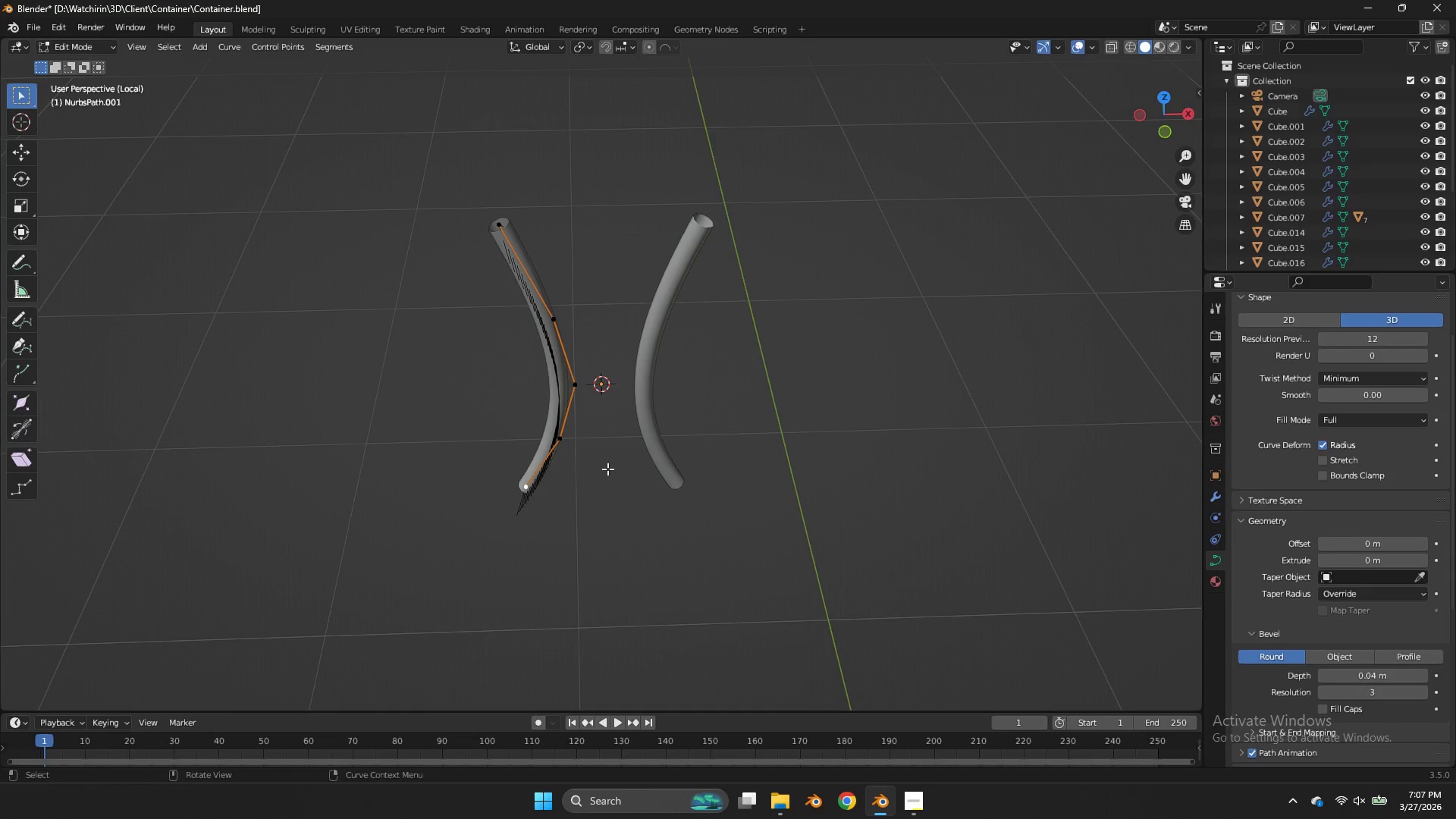 
key(Control+S)
 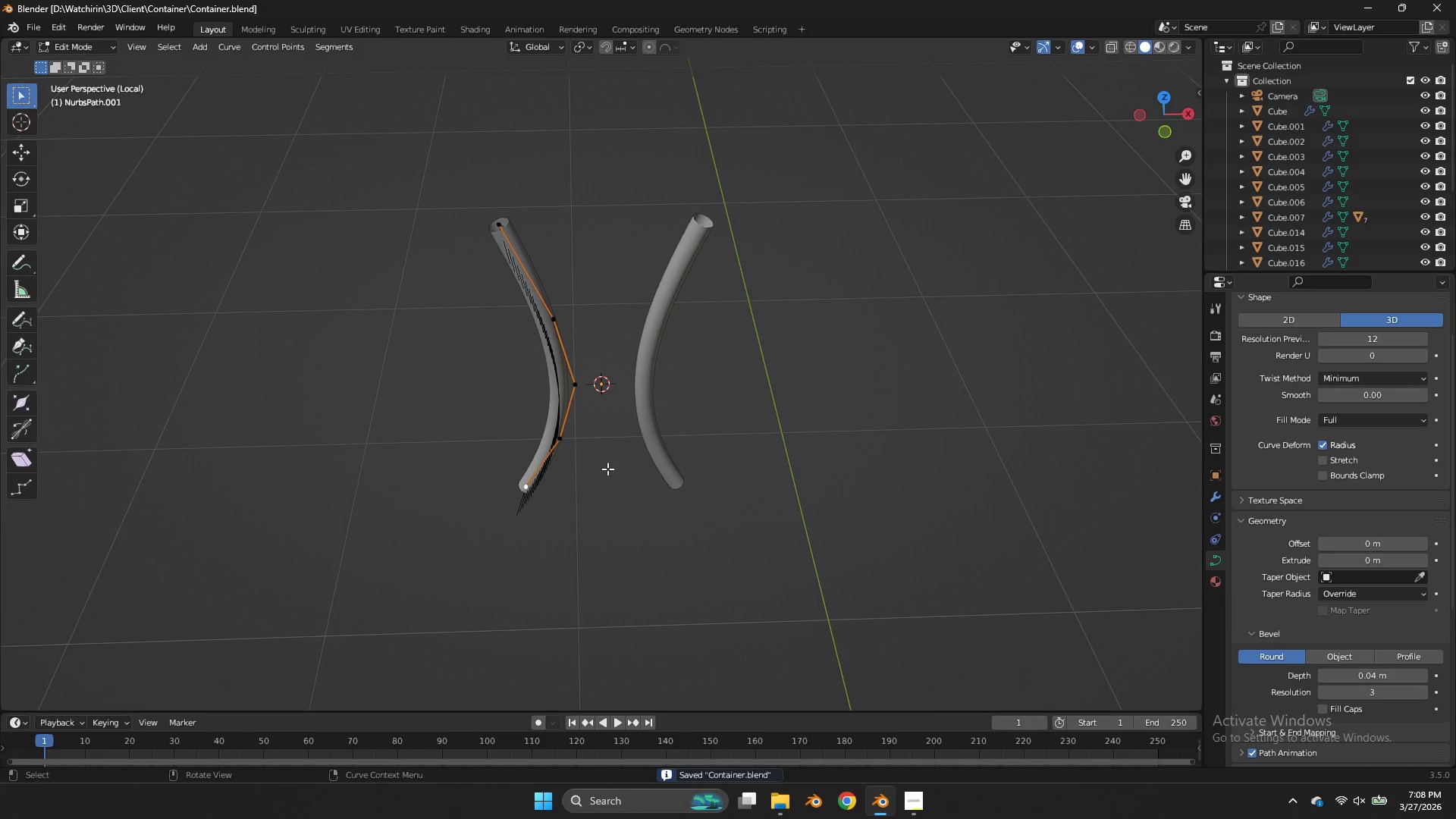 
key(Control+S)
 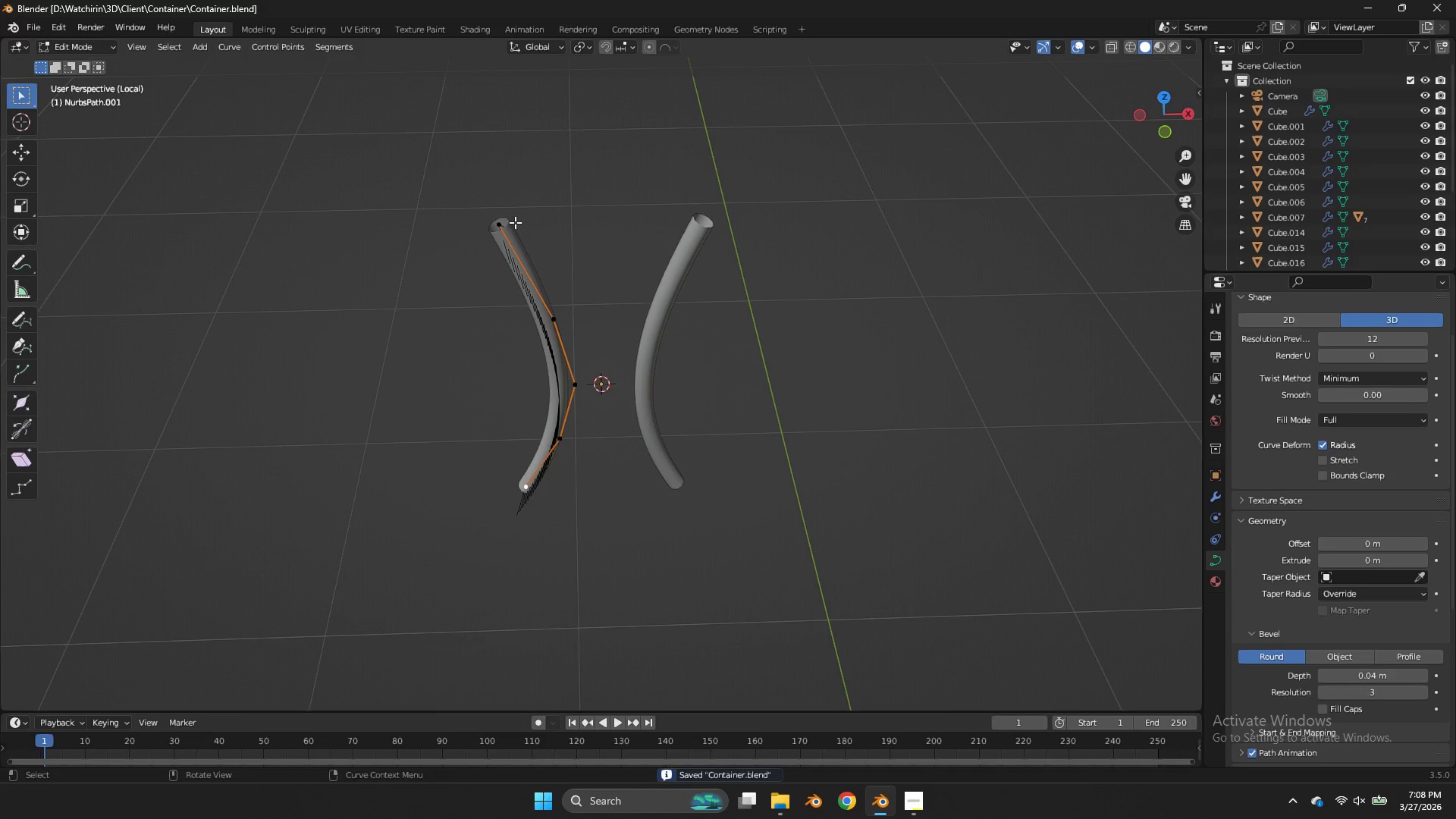 
left_click([501, 226])
 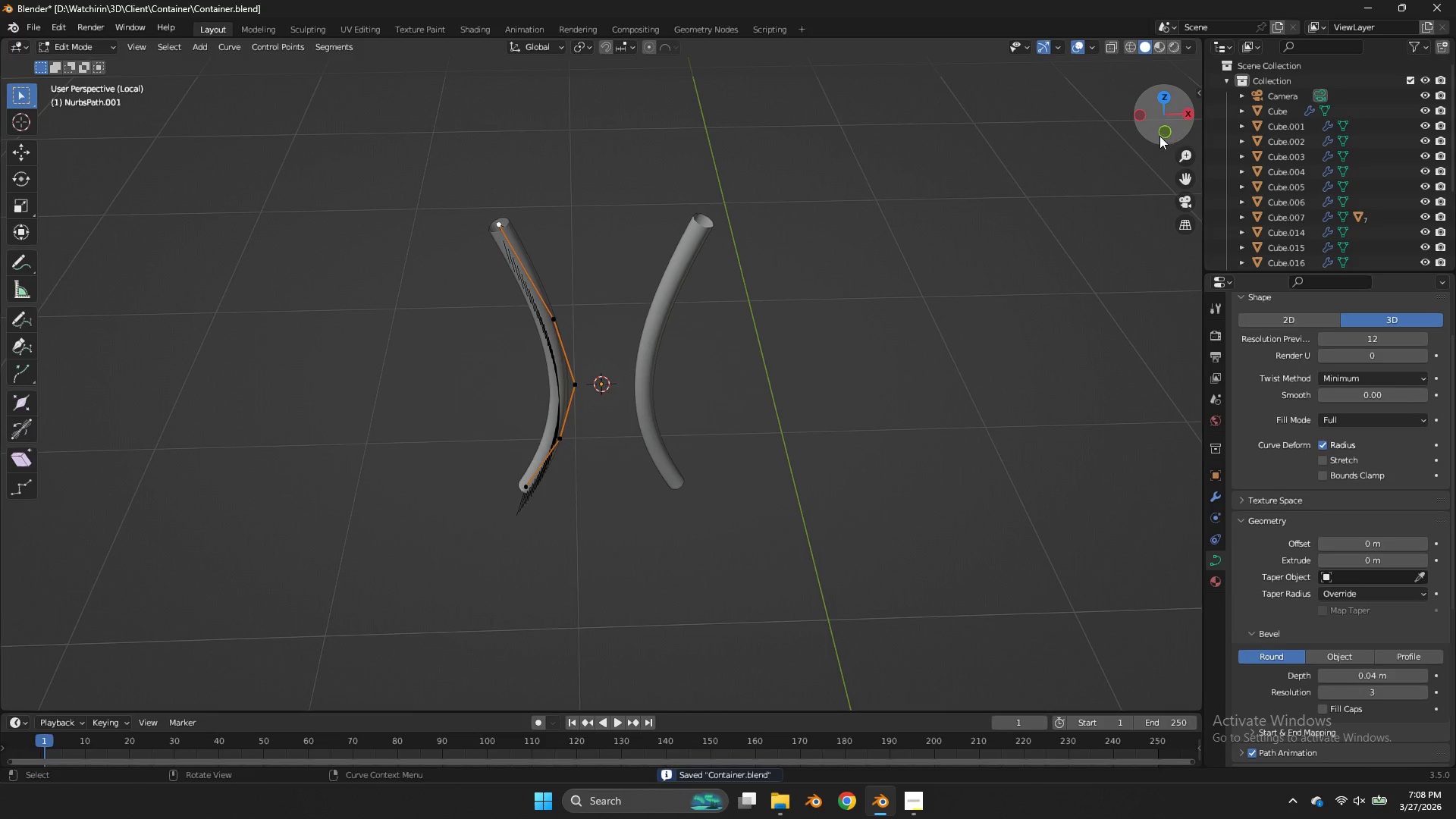 
left_click([1161, 133])
 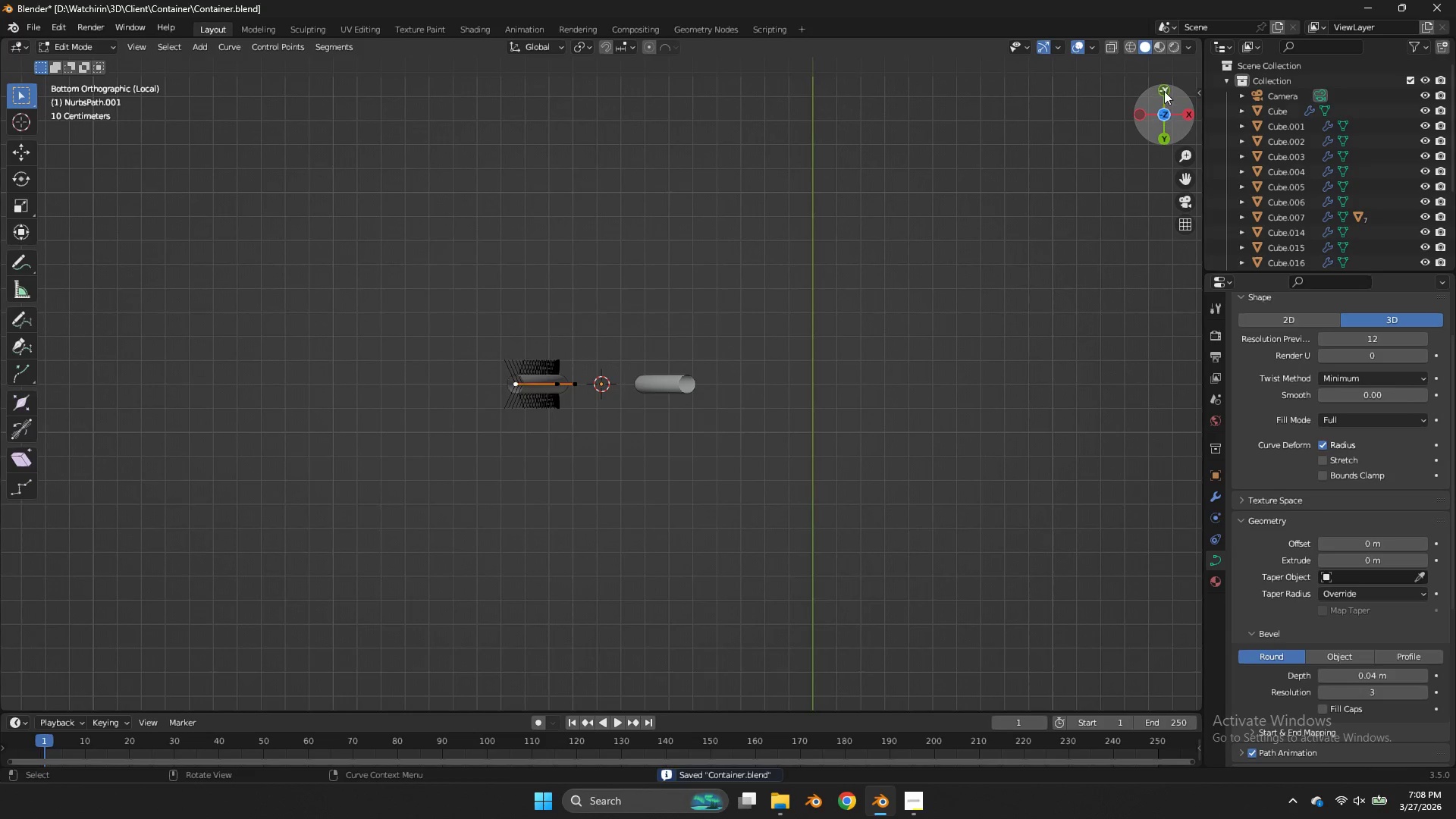 
left_click([1164, 91])
 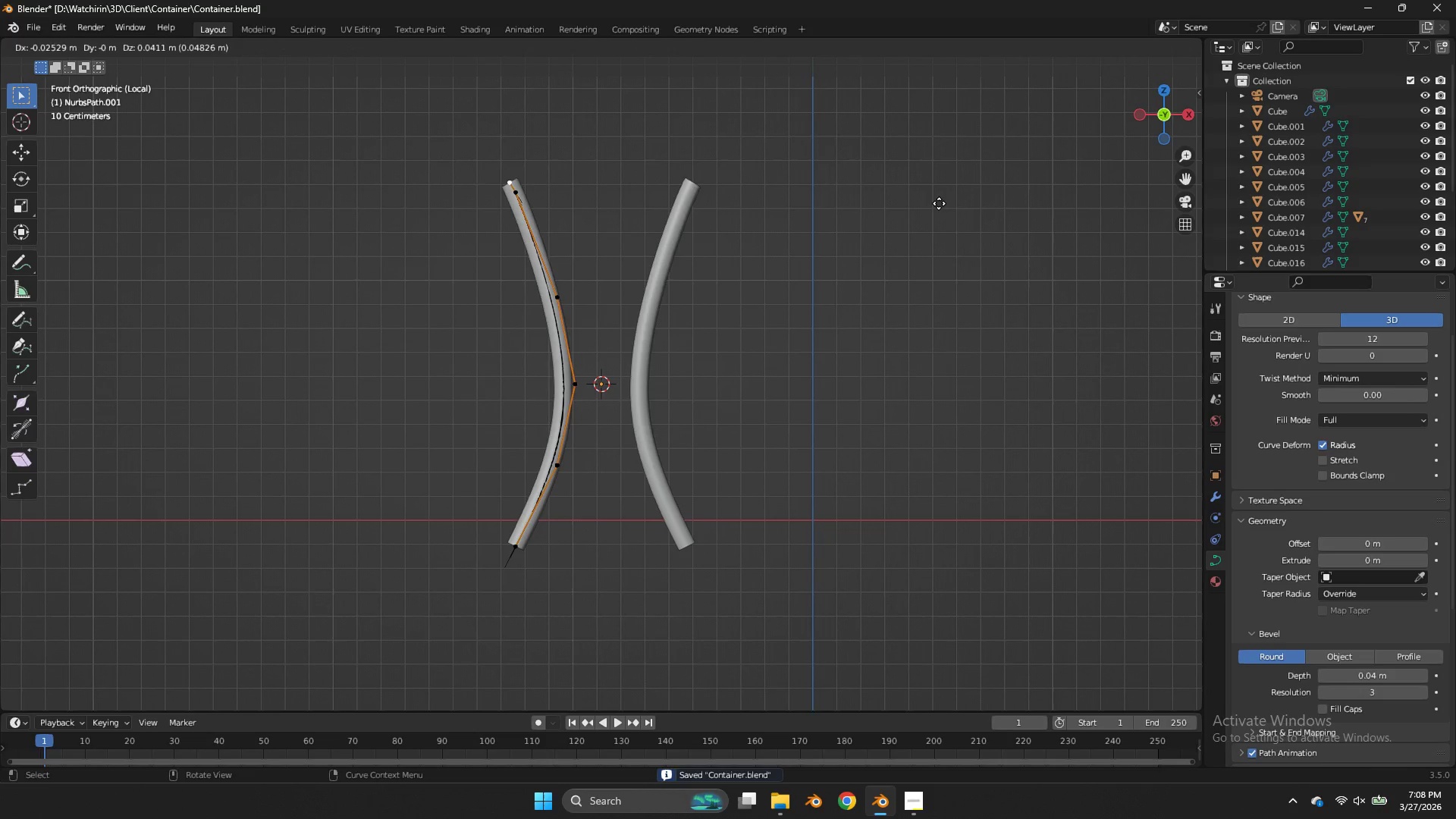 
key(E)
 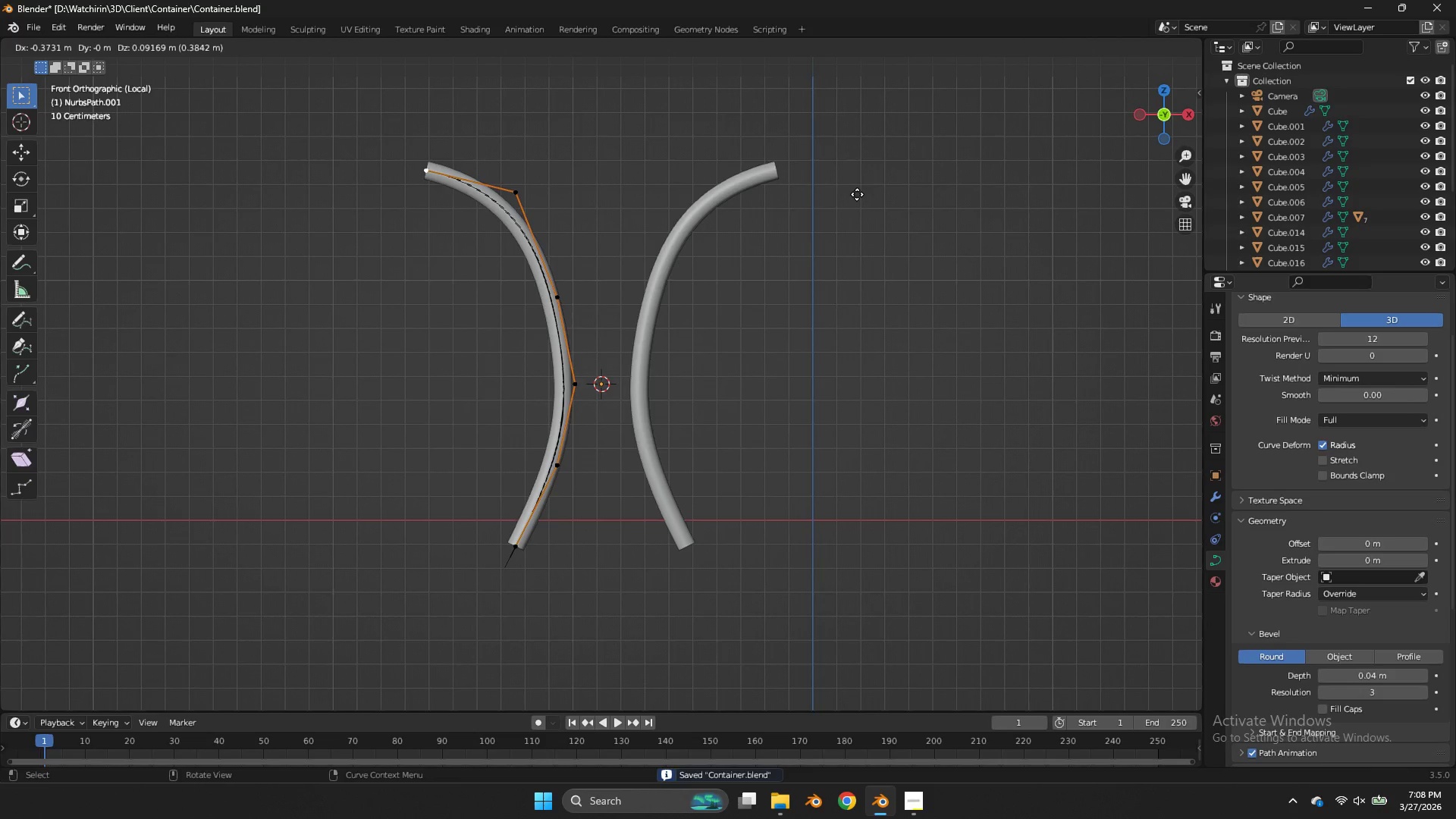 
left_click([857, 194])
 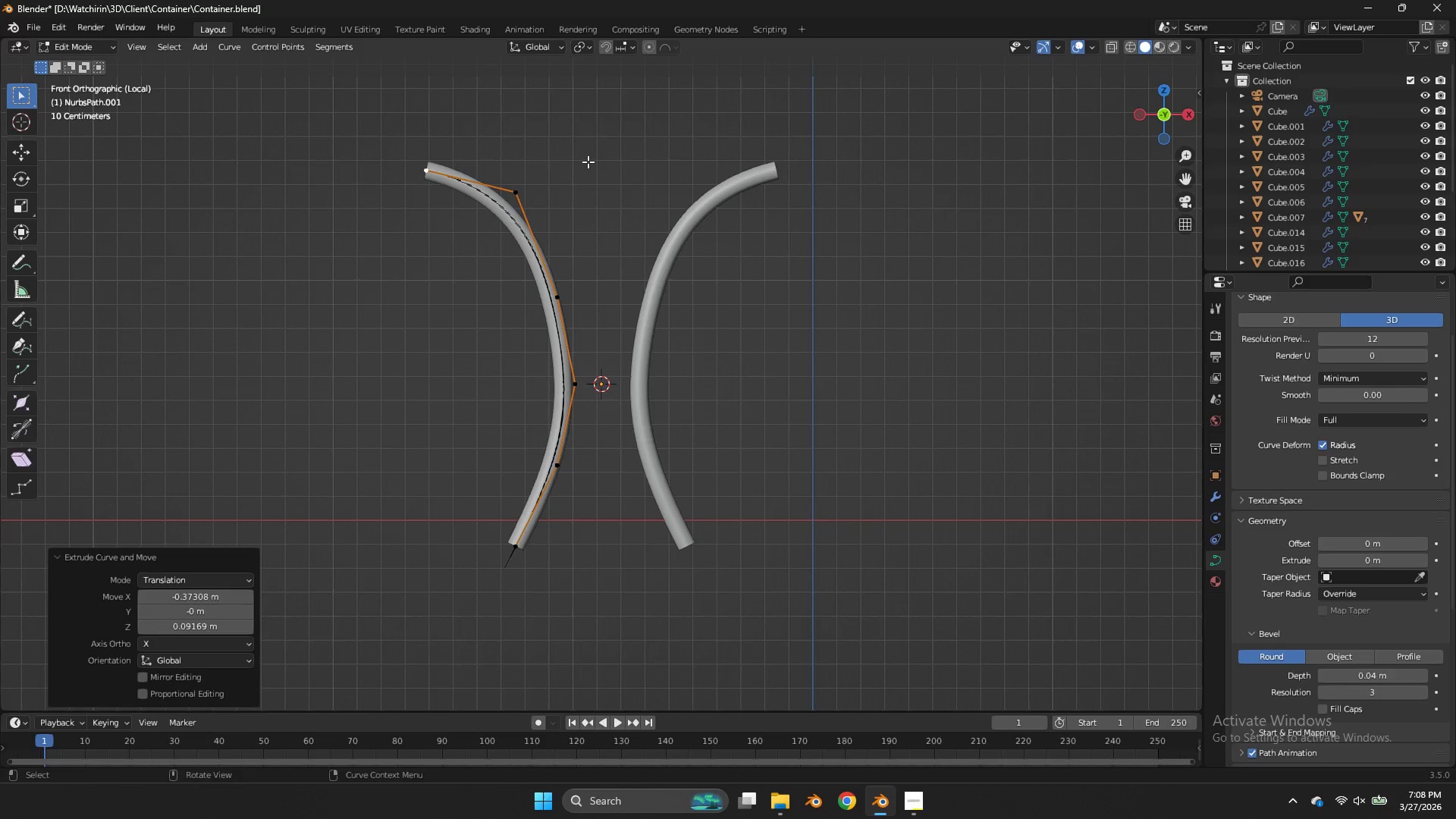 
left_click_drag(start_coordinate=[555, 162], to_coordinate=[333, 212])
 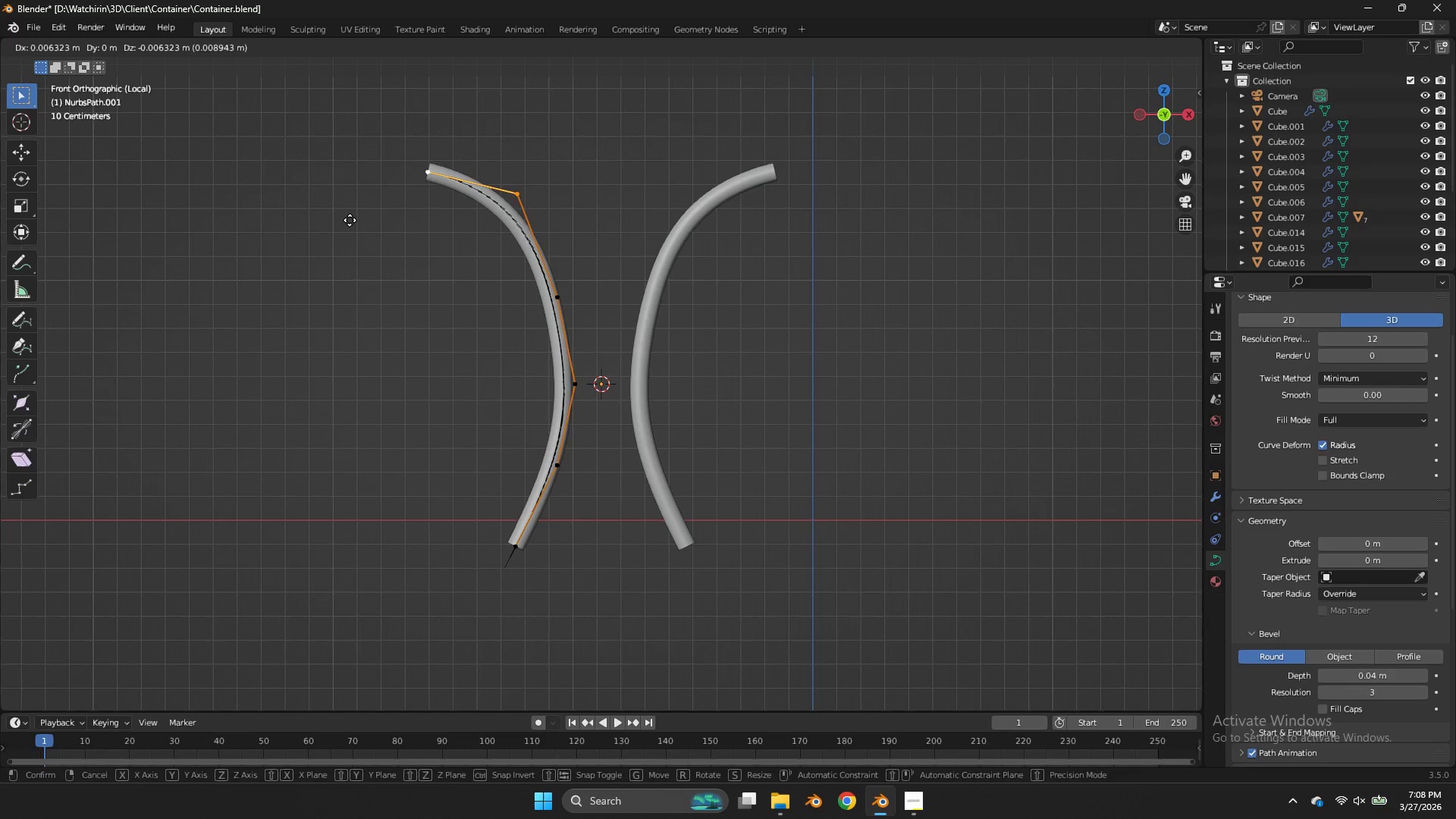 
type(gg)
 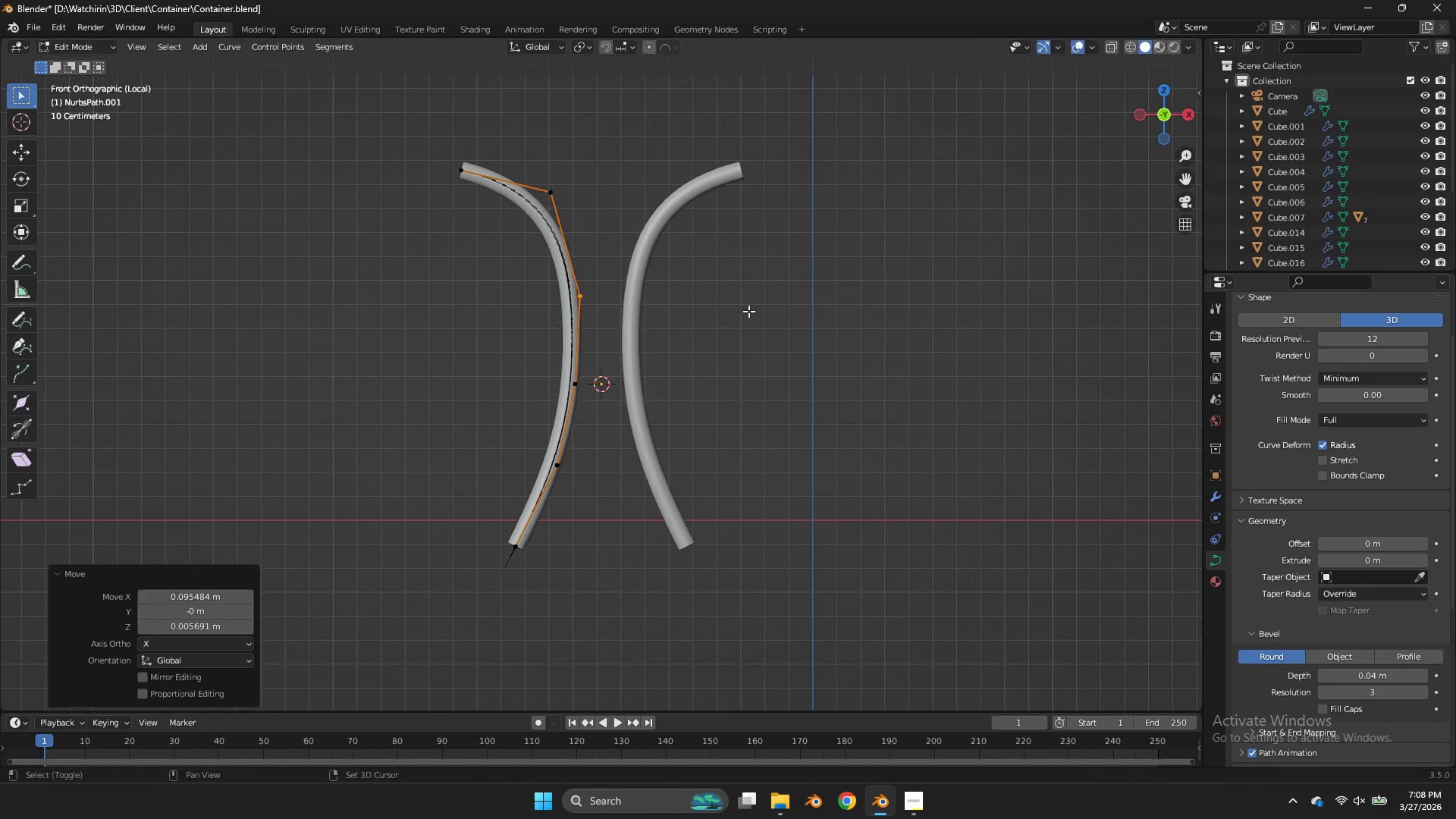 
 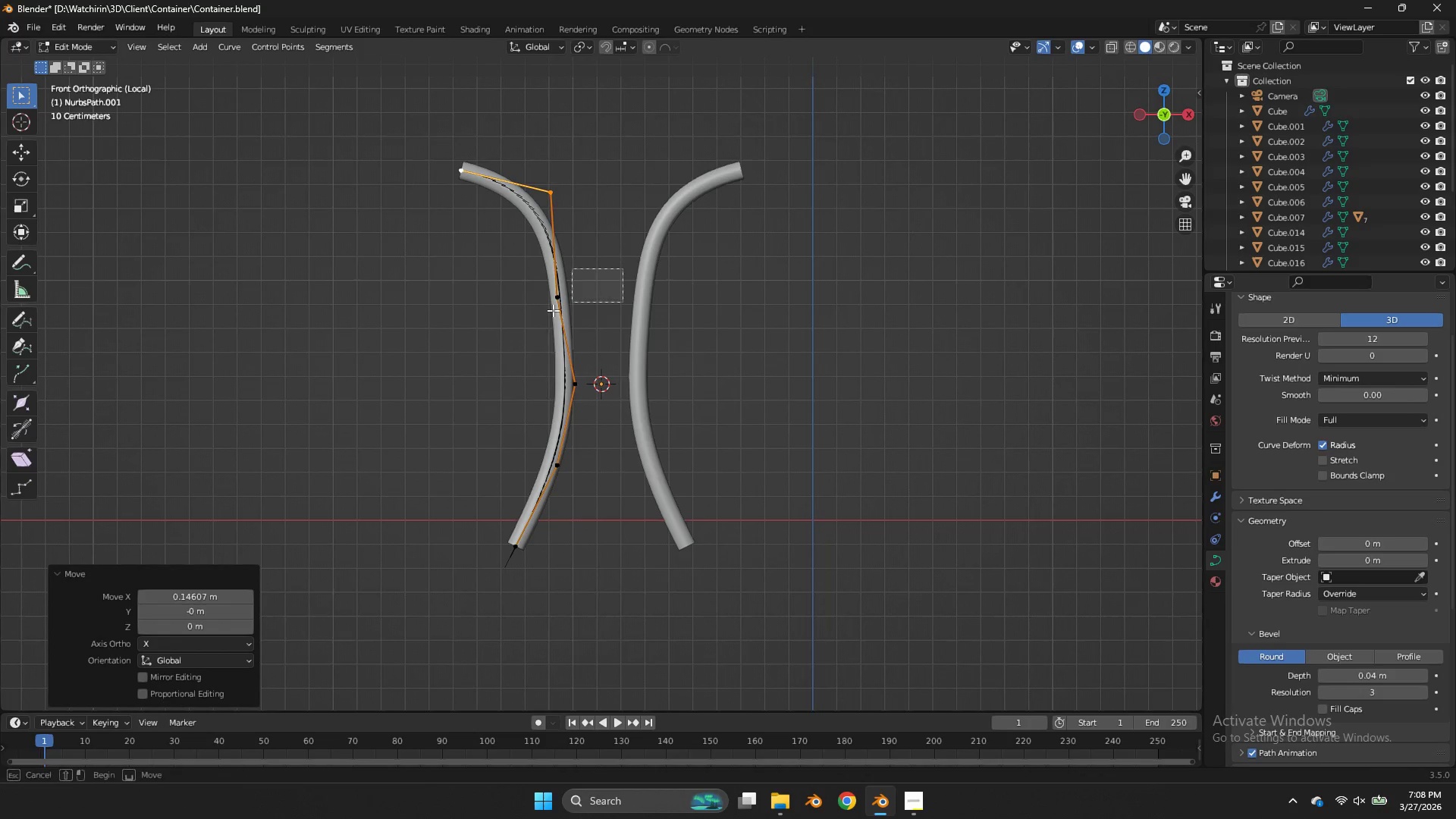 
left_click_drag(start_coordinate=[623, 268], to_coordinate=[520, 325])
 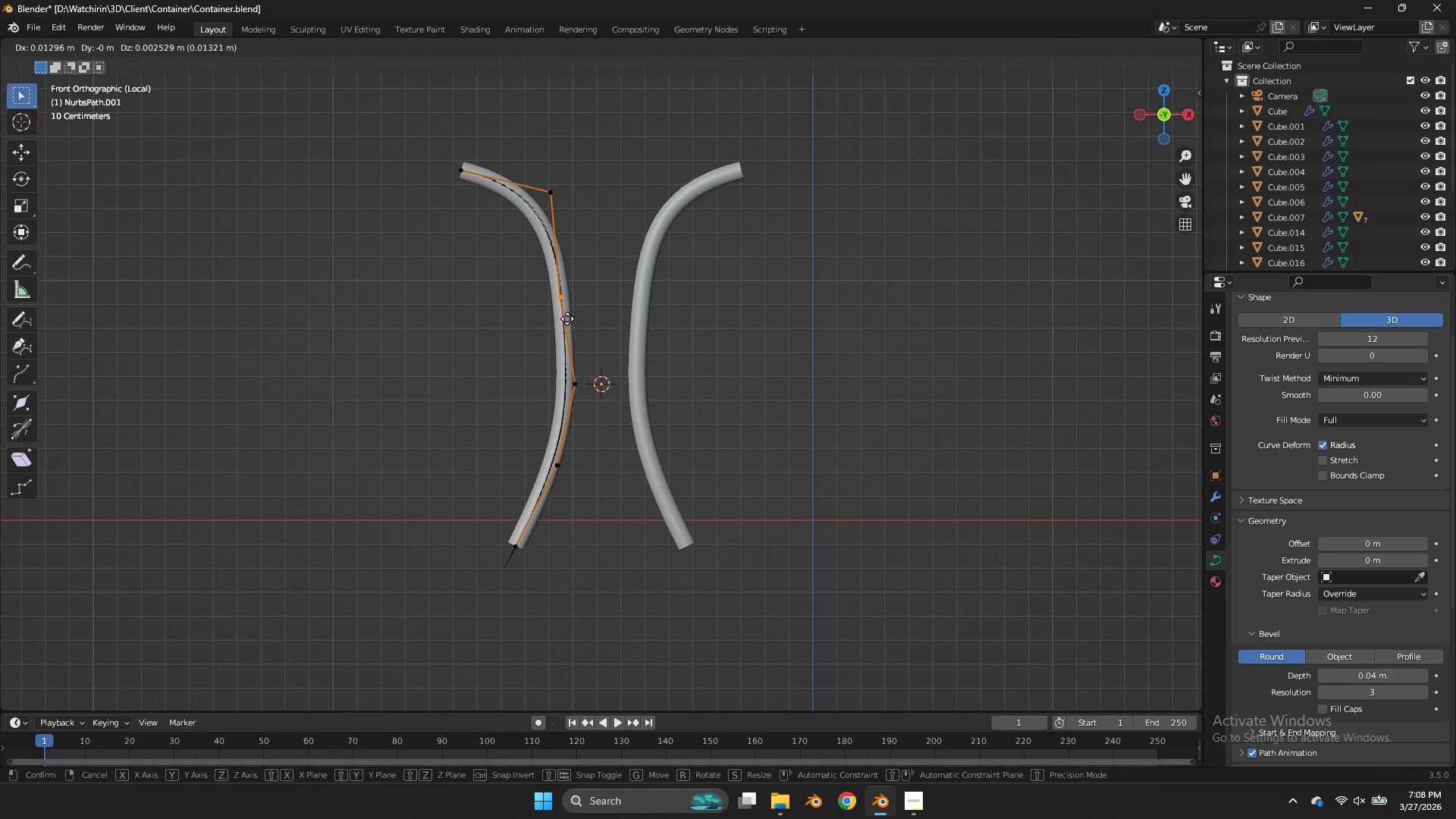 
hold_key(key=ShiftLeft, duration=0.66)
left_click([748, 311])
 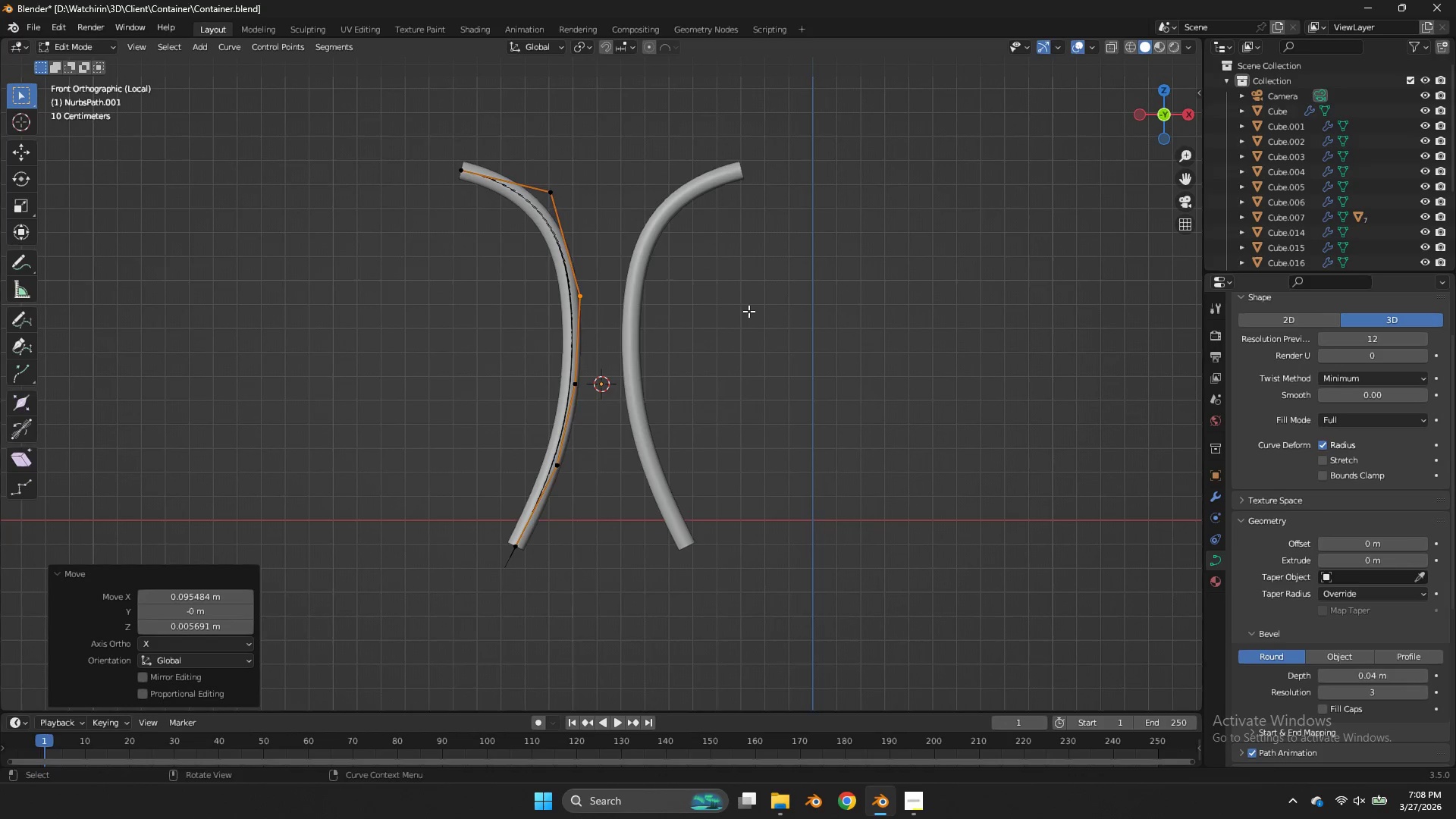 
key(Control+ControlLeft)
 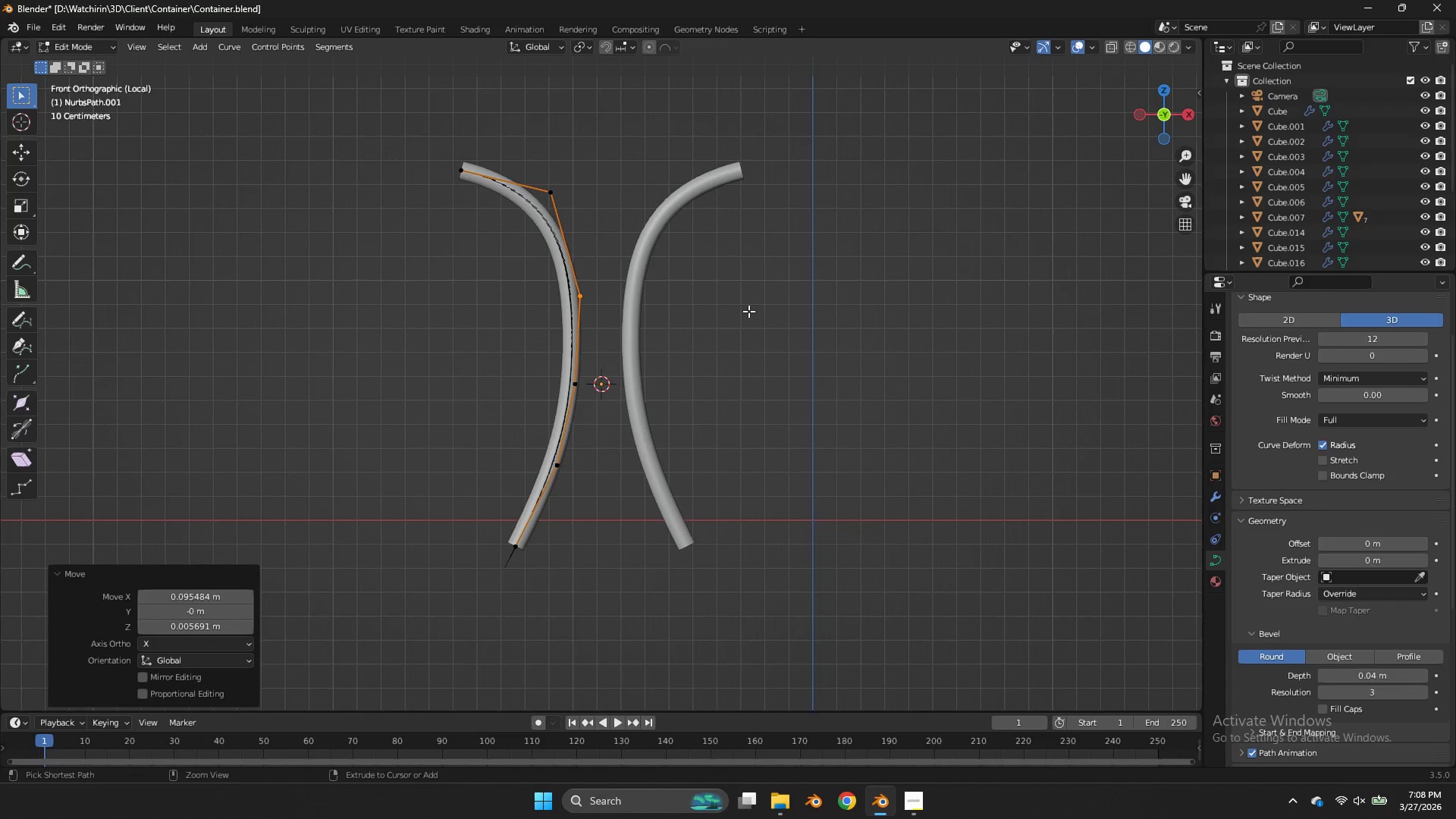 
key(Control+S)
 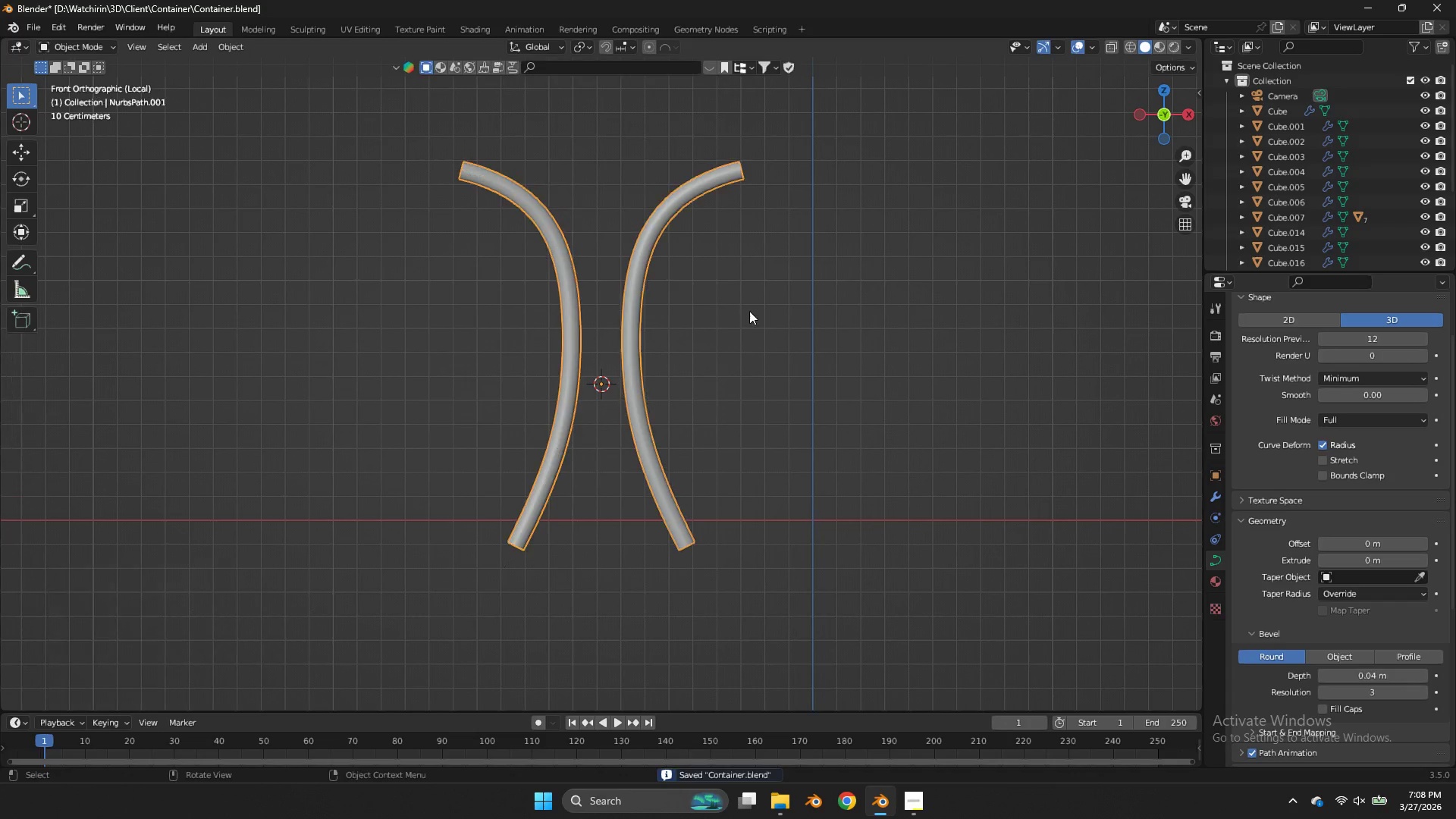 
key(Tab)
 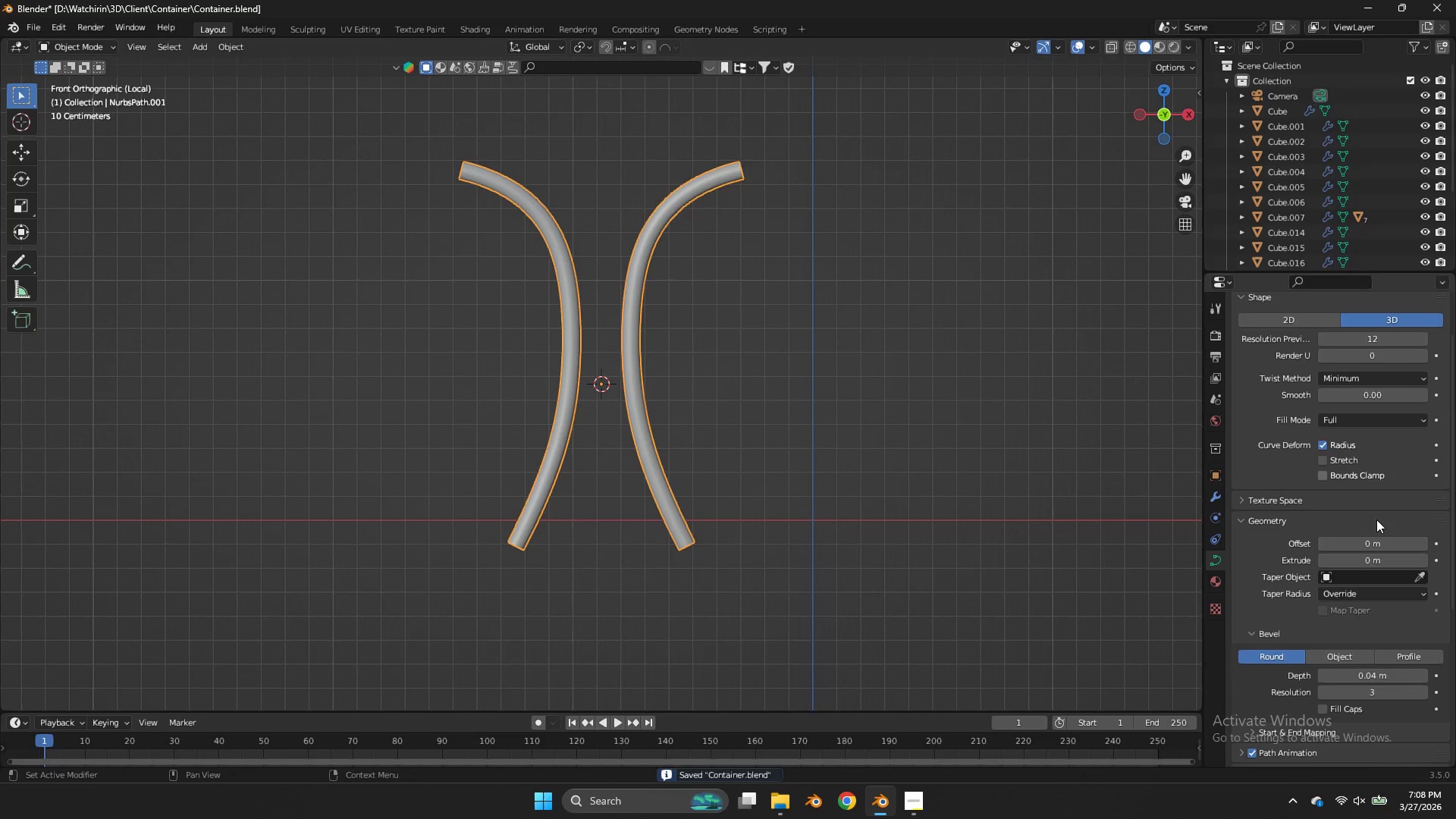 
key(Tab)
 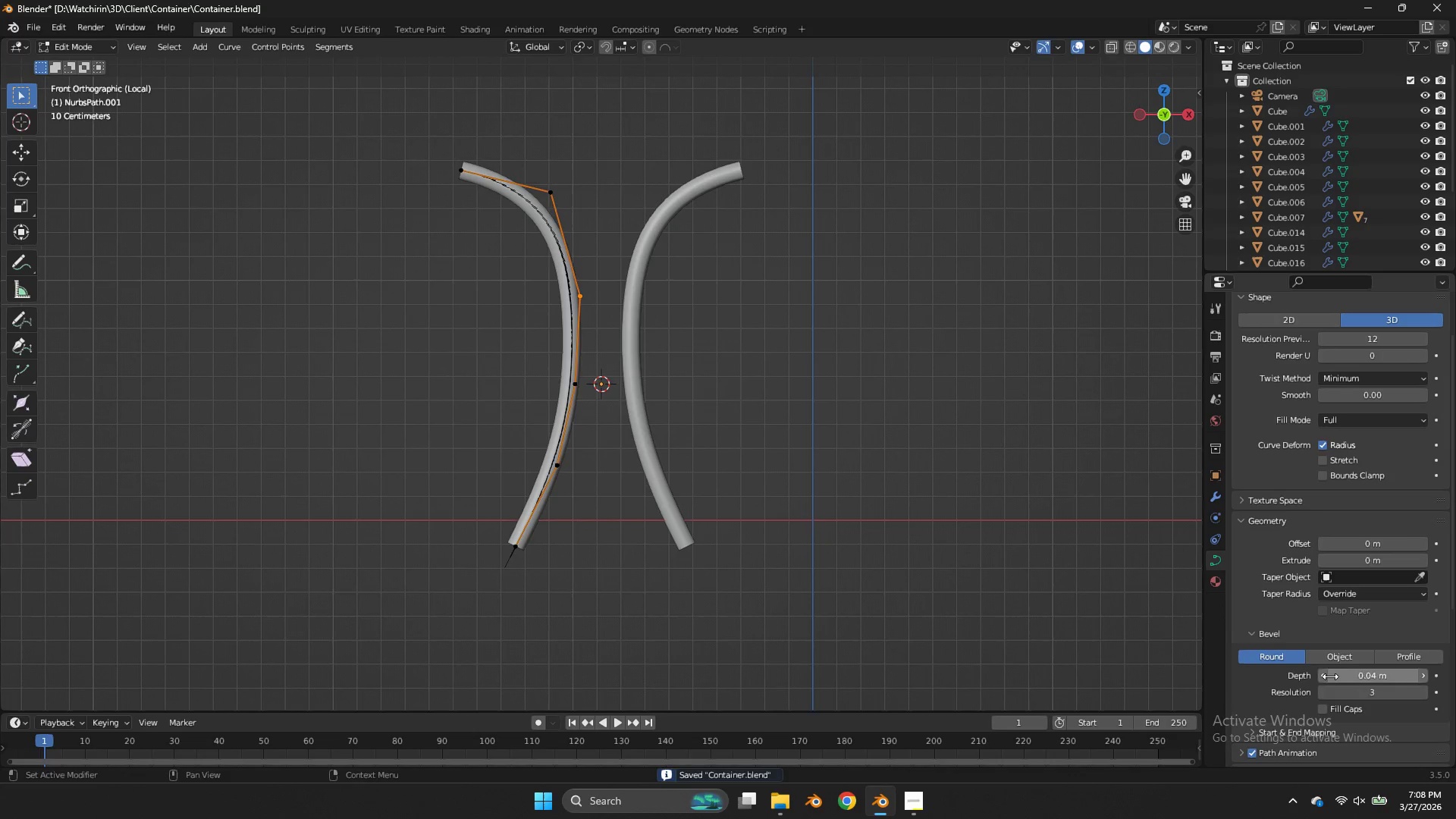 
left_click([1323, 676])
 